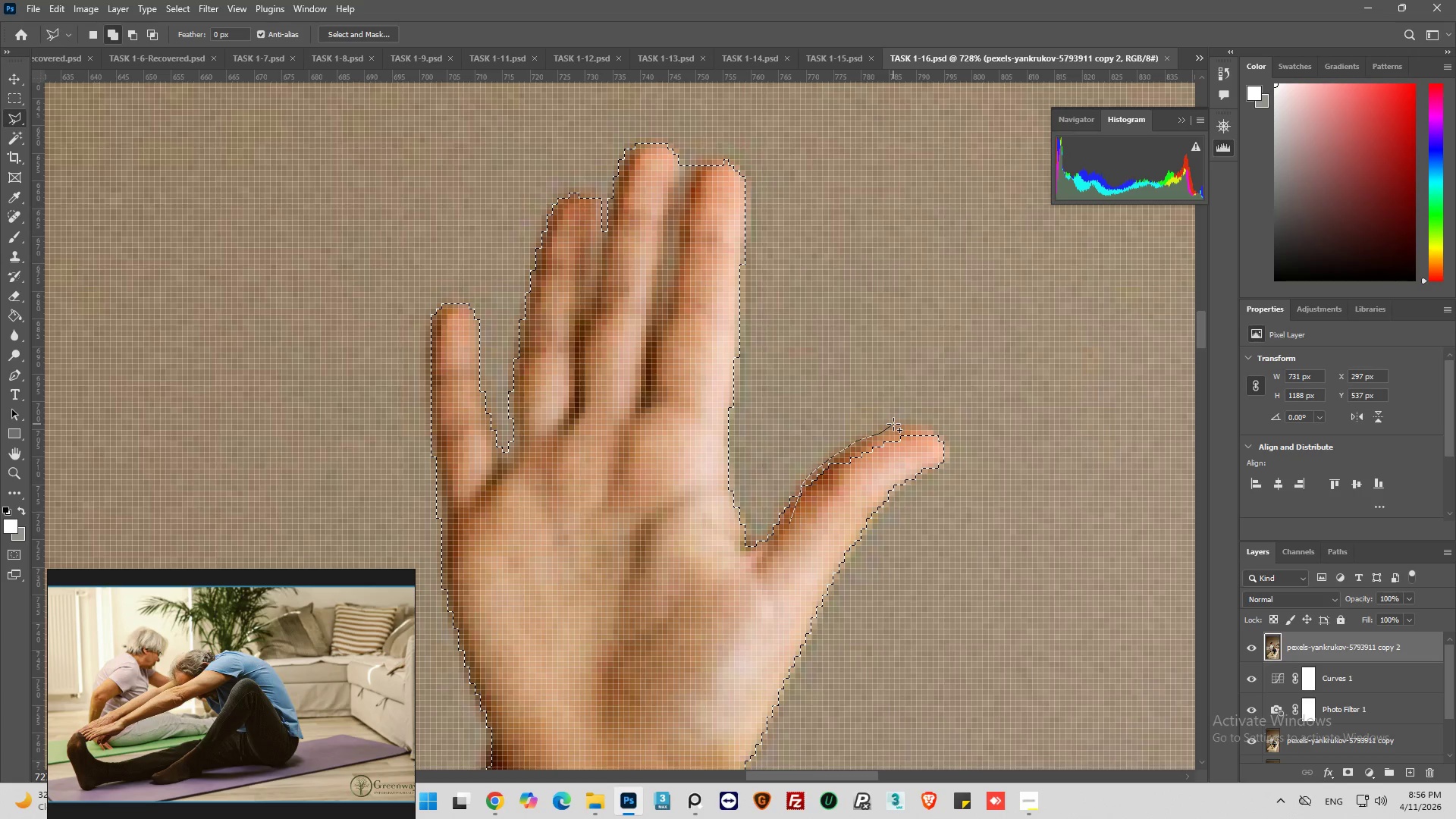 
left_click_drag(start_coordinate=[895, 426], to_coordinate=[902, 426])
 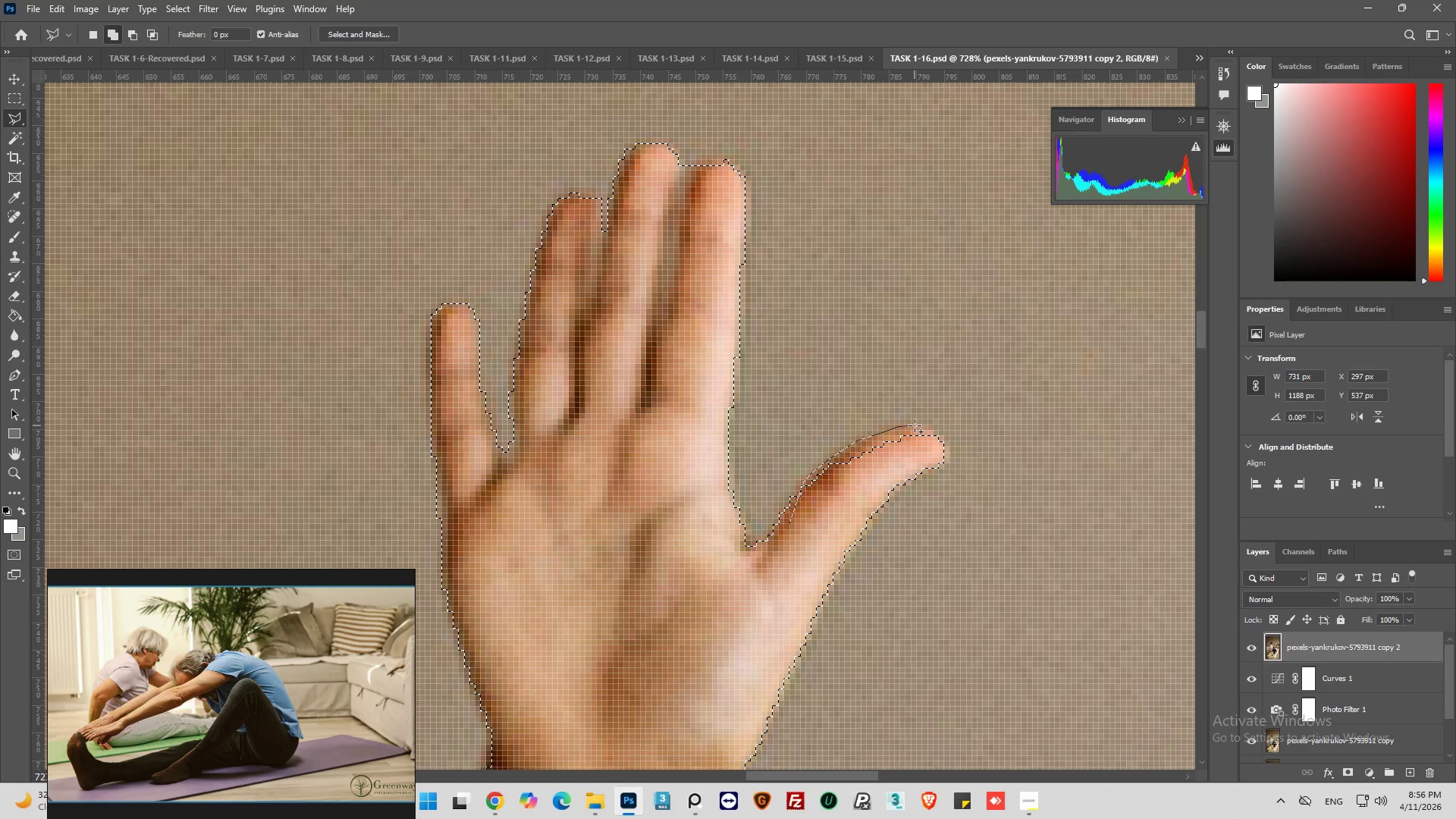 
left_click_drag(start_coordinate=[915, 425], to_coordinate=[921, 425])
 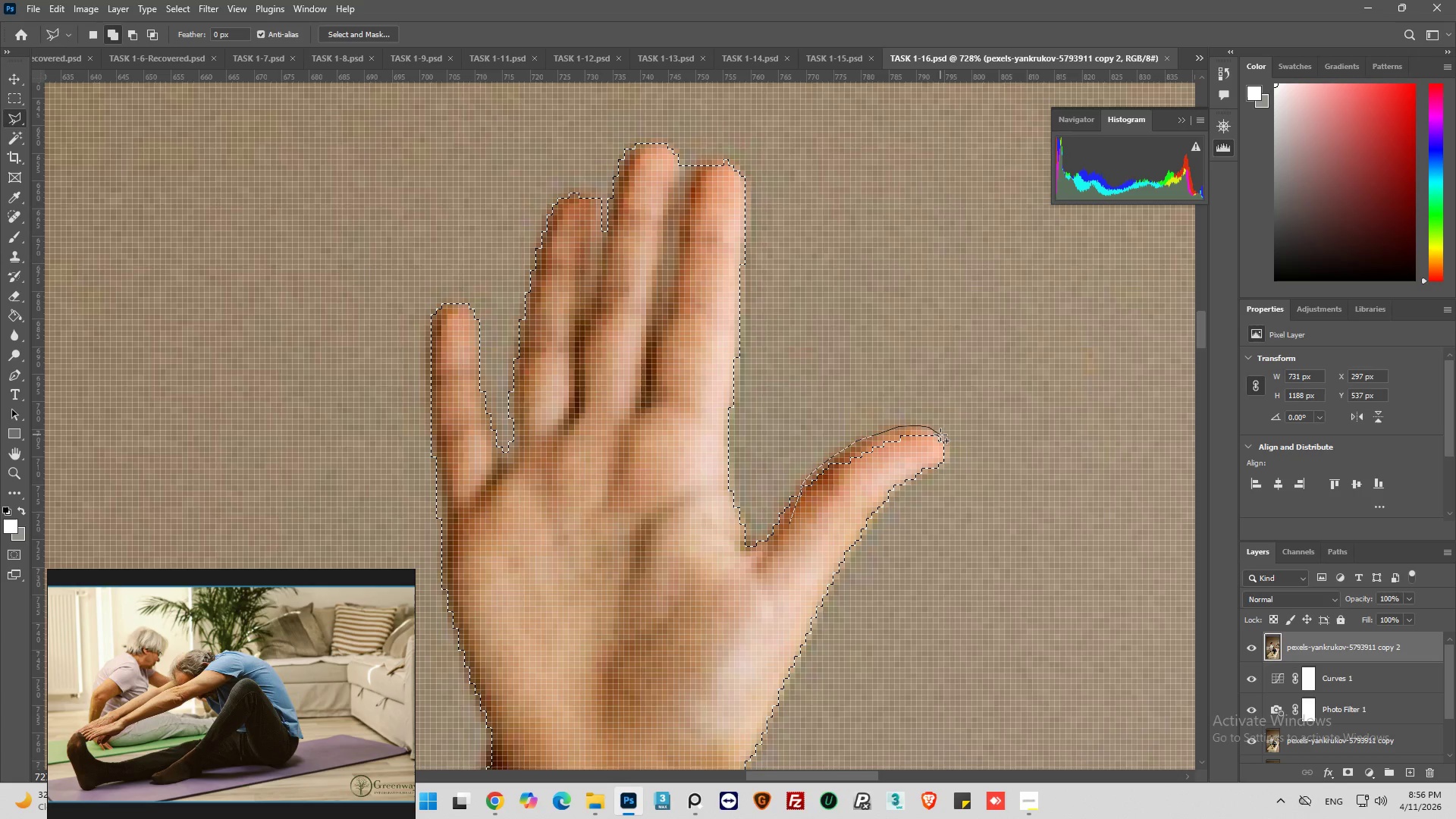 
left_click([940, 435])
 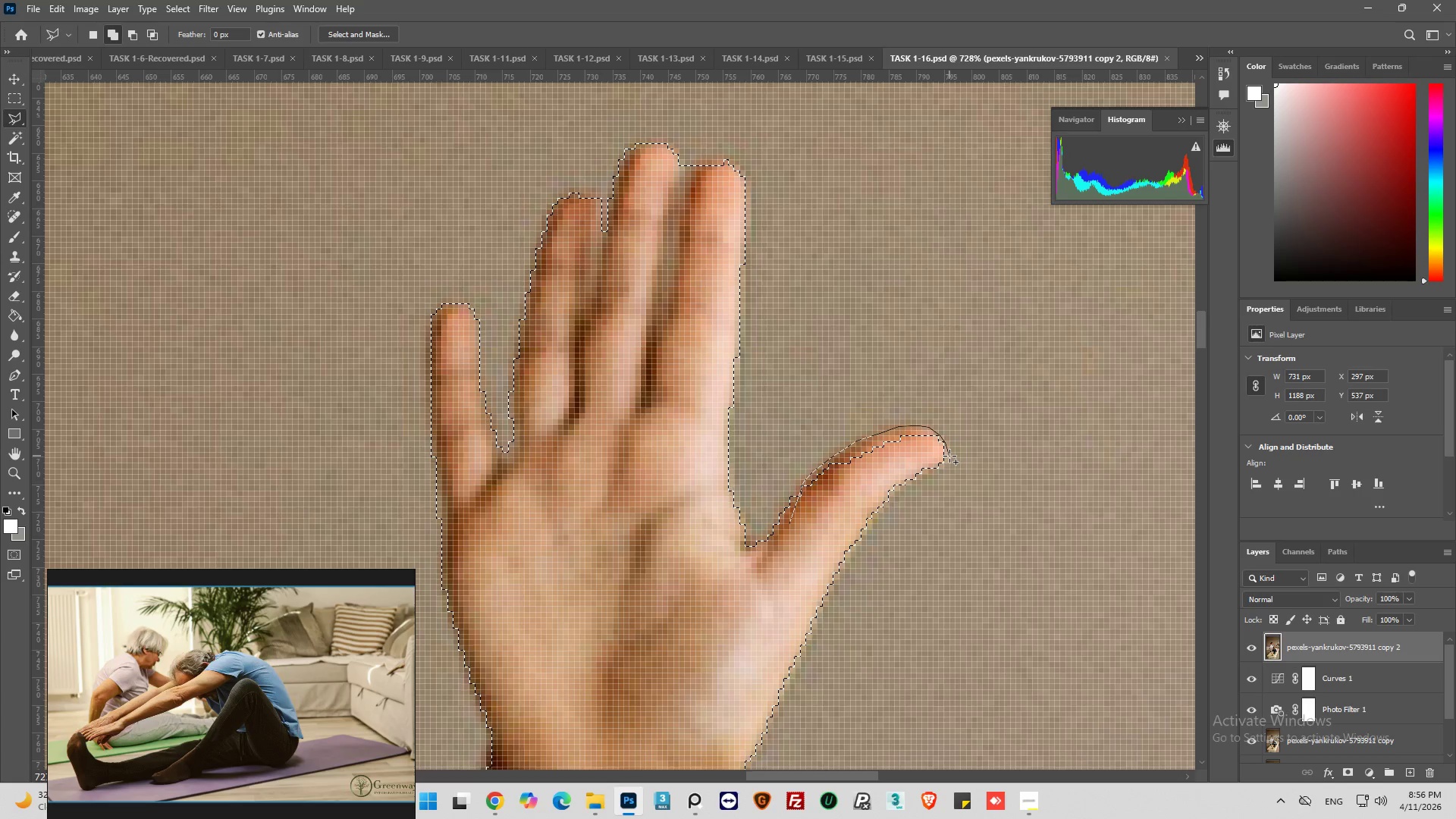 
left_click([946, 457])
 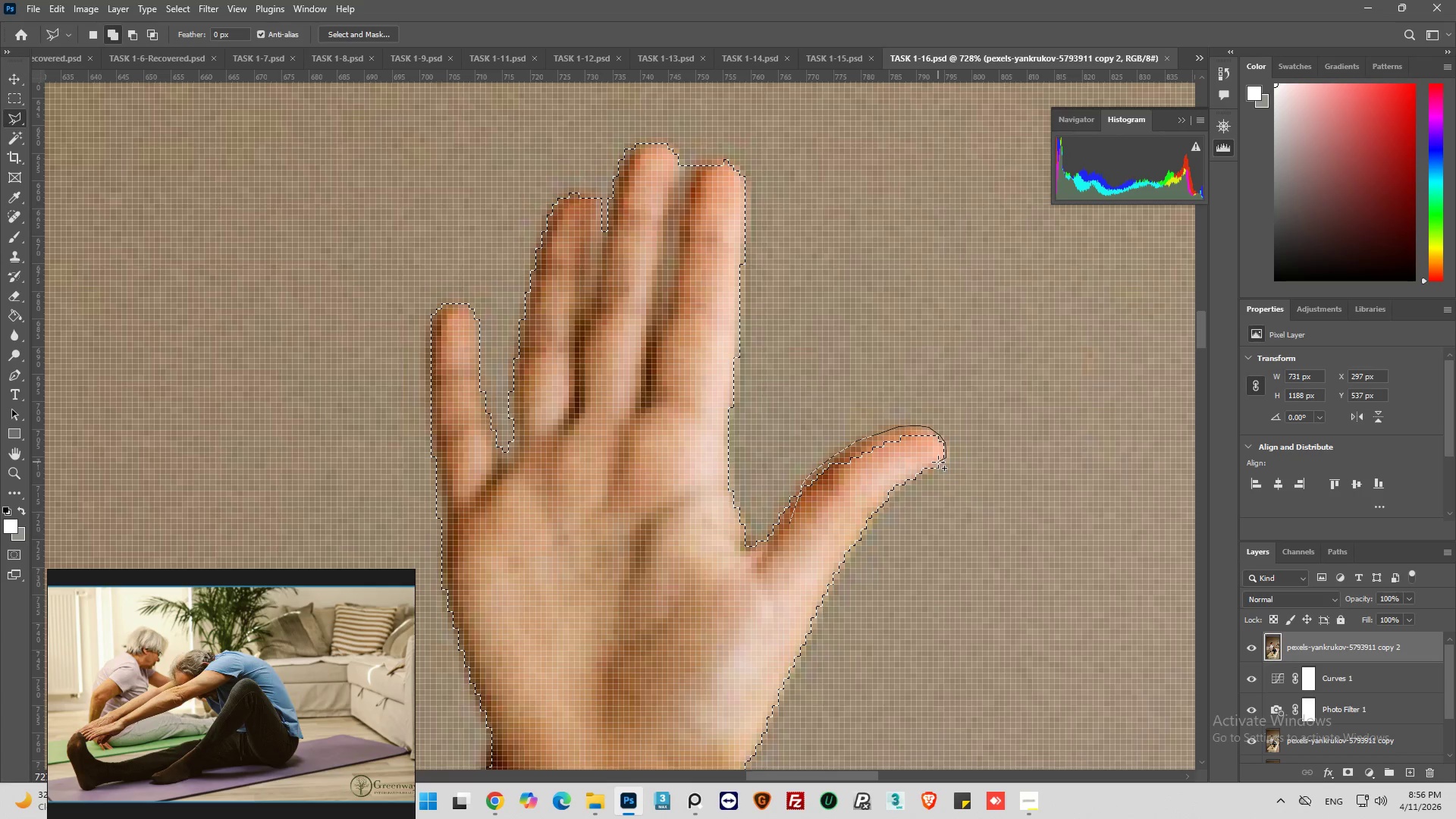 
left_click_drag(start_coordinate=[938, 462], to_coordinate=[933, 463])
 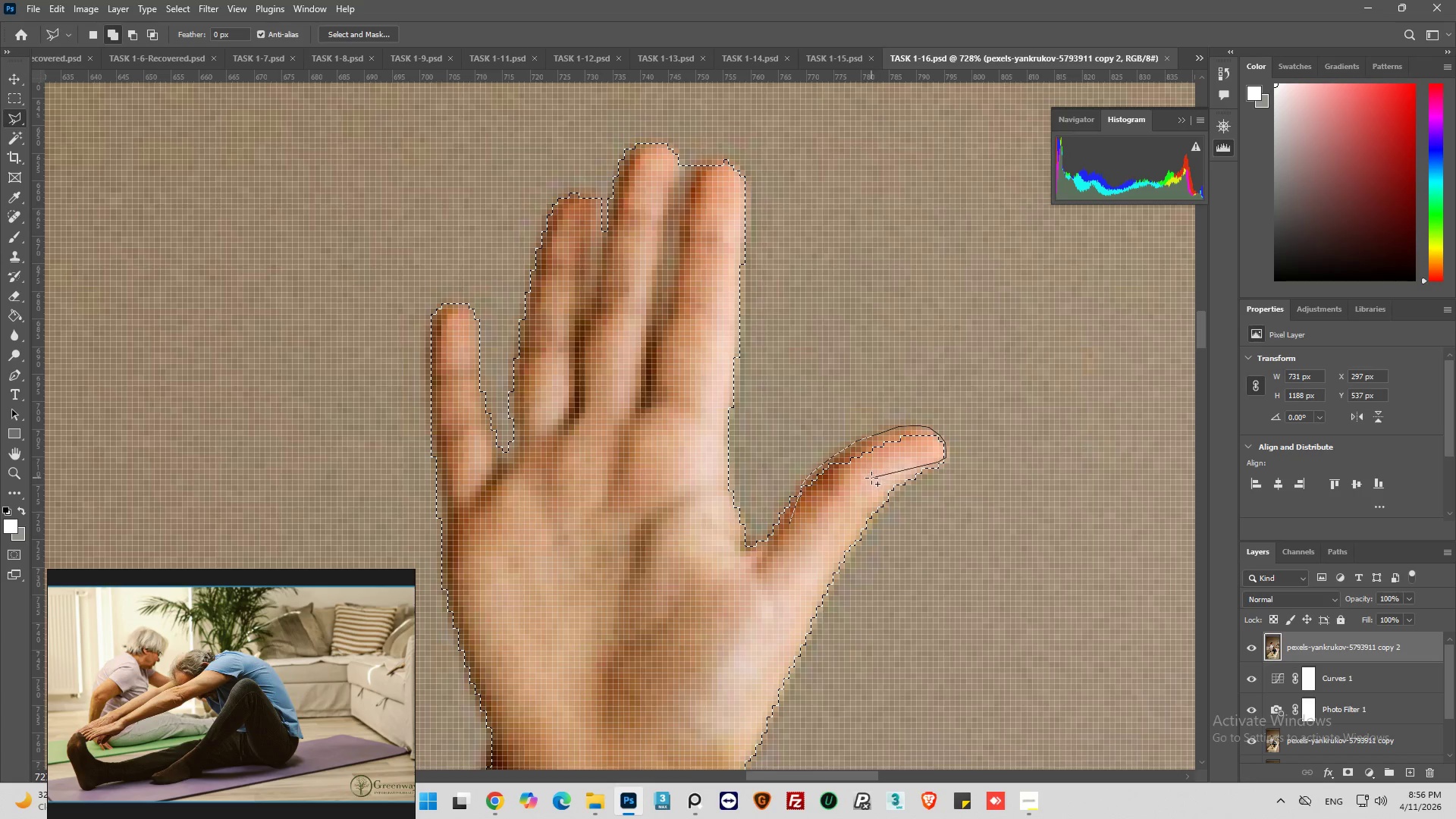 
left_click_drag(start_coordinate=[871, 479], to_coordinate=[862, 495])
 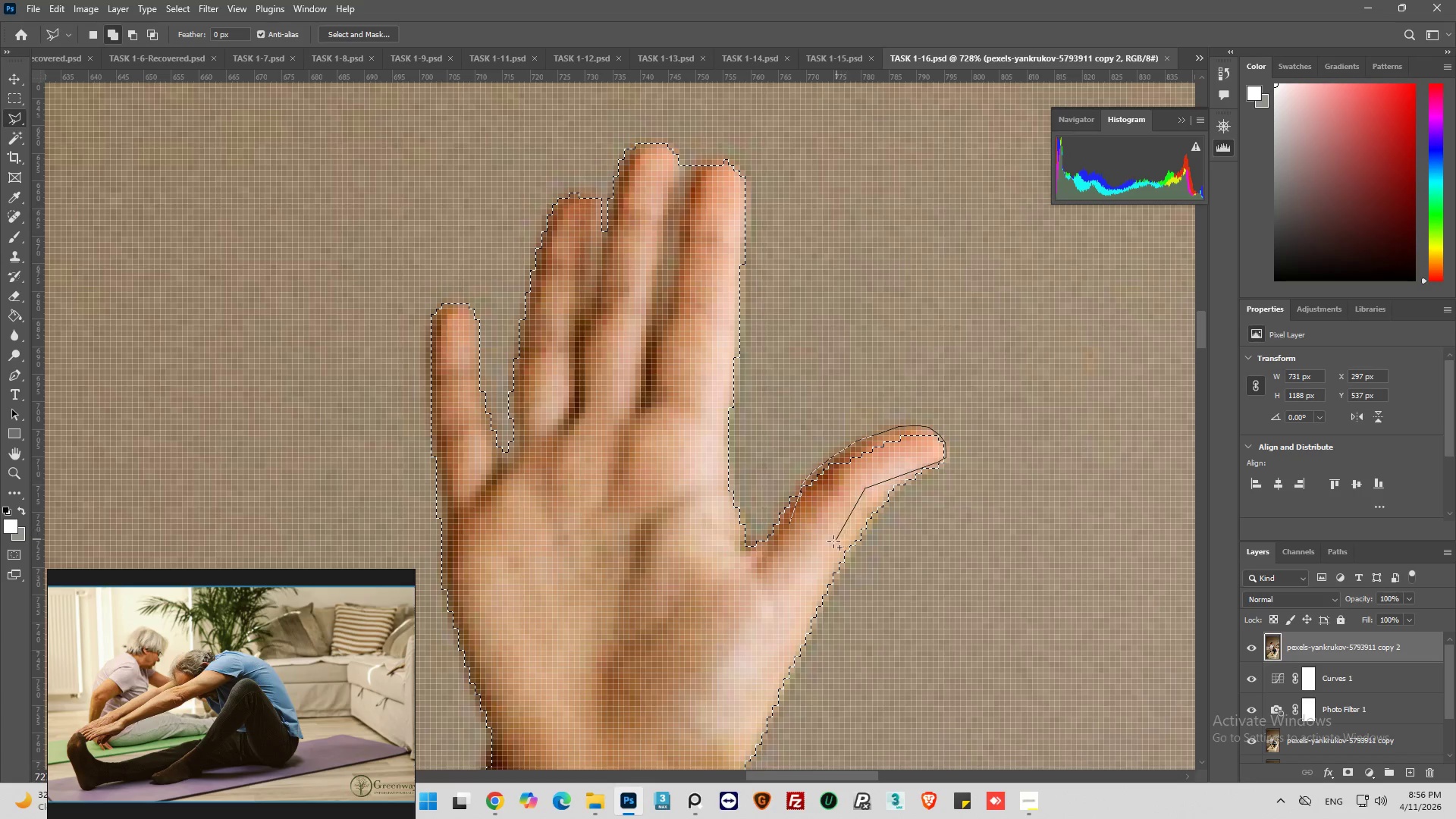 
left_click_drag(start_coordinate=[832, 542], to_coordinate=[807, 552])
 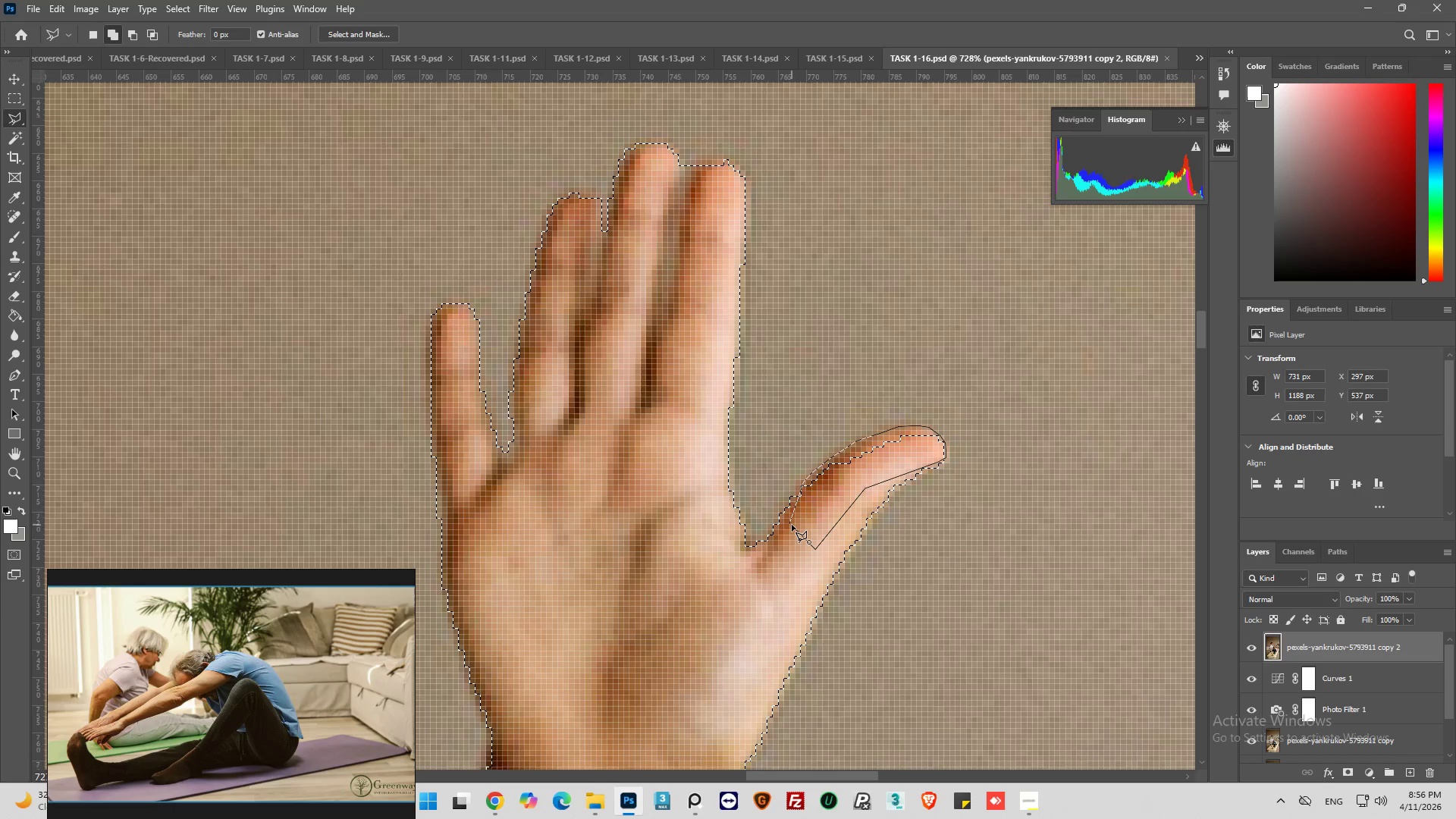 
left_click([790, 524])
 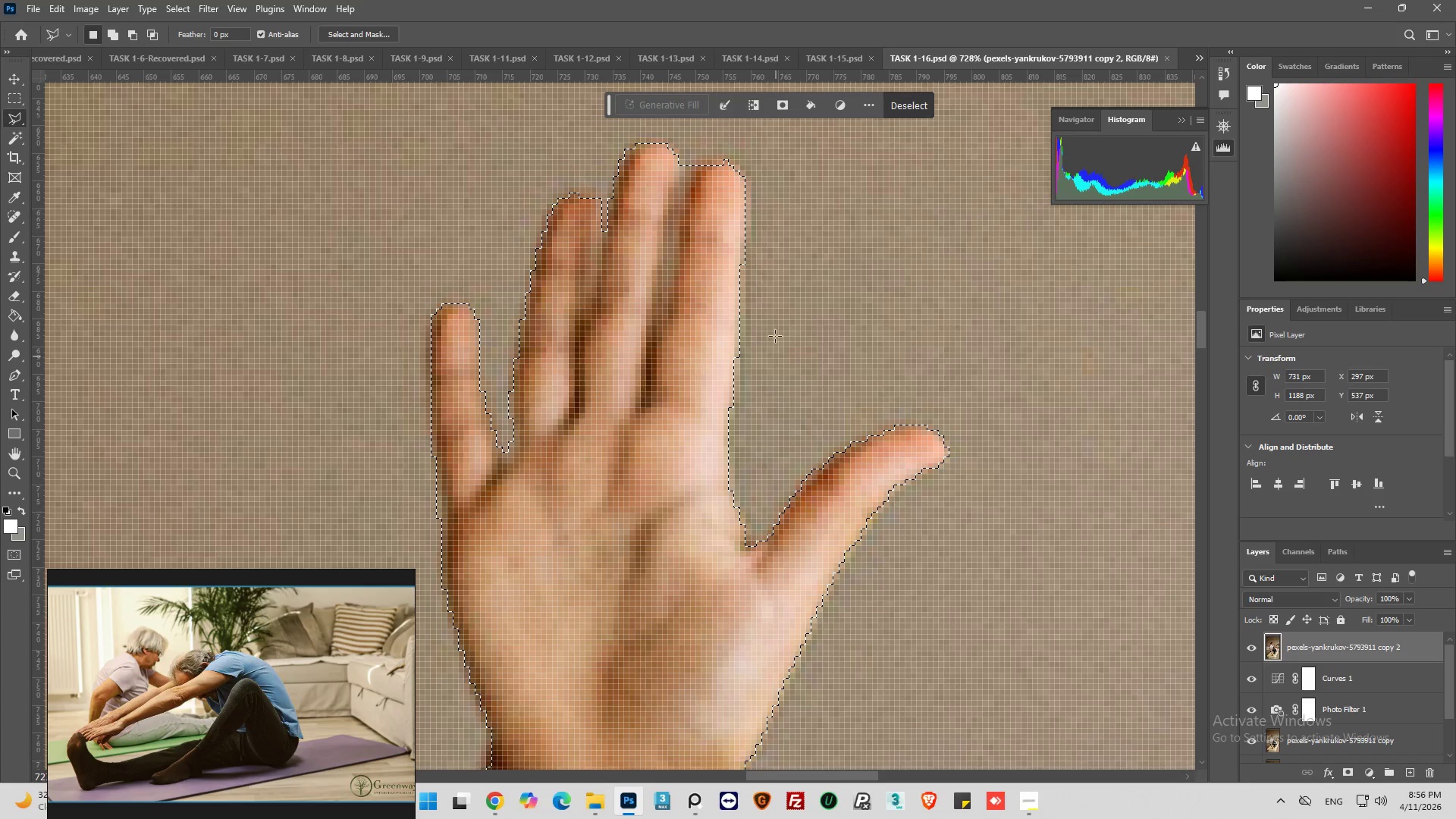 
scroll: coordinate [774, 331], scroll_direction: up, amount: 4.0
 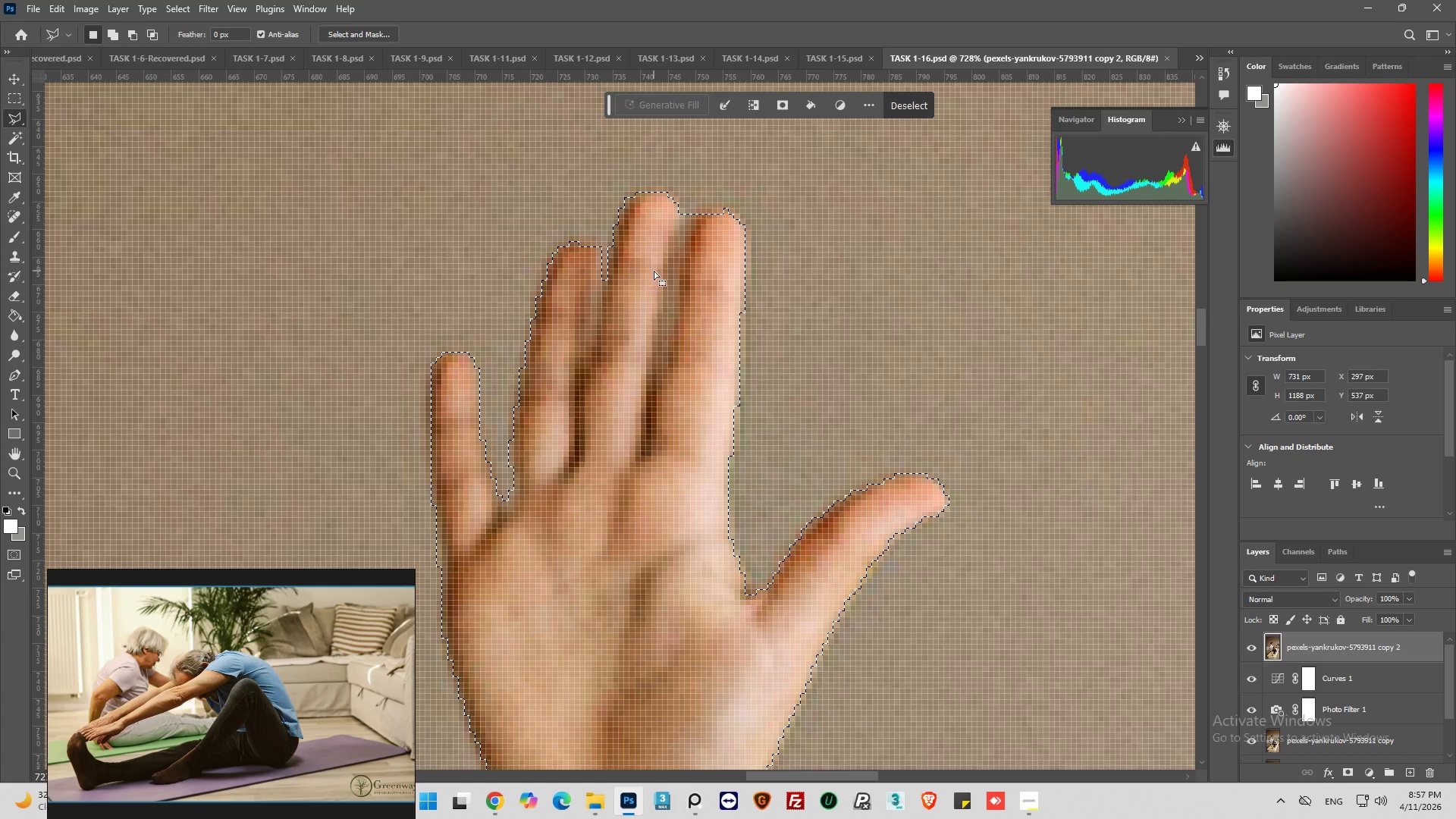 
key(Alt+AltLeft)
 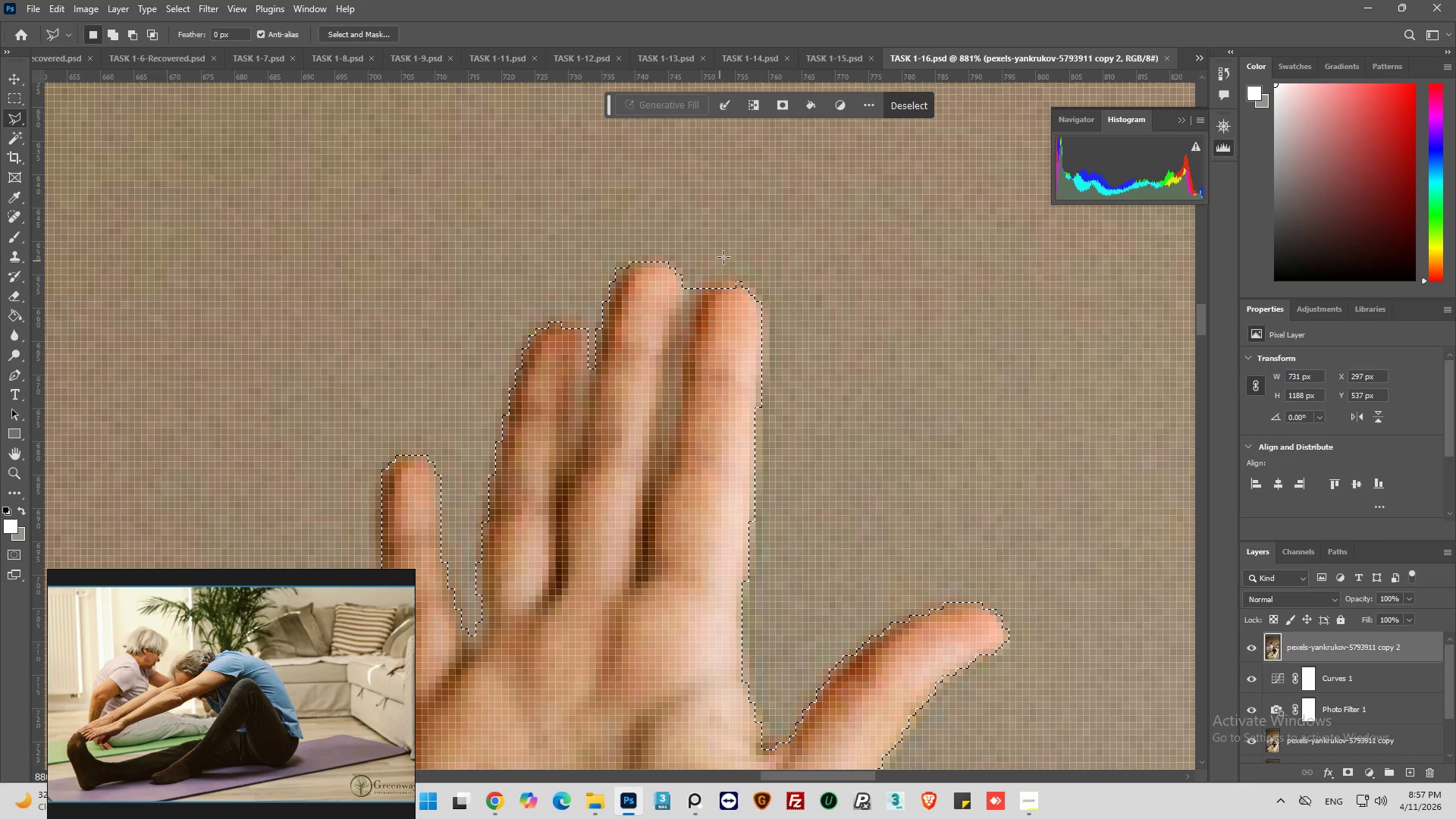 
scroll: coordinate [666, 276], scroll_direction: up, amount: 8.0
 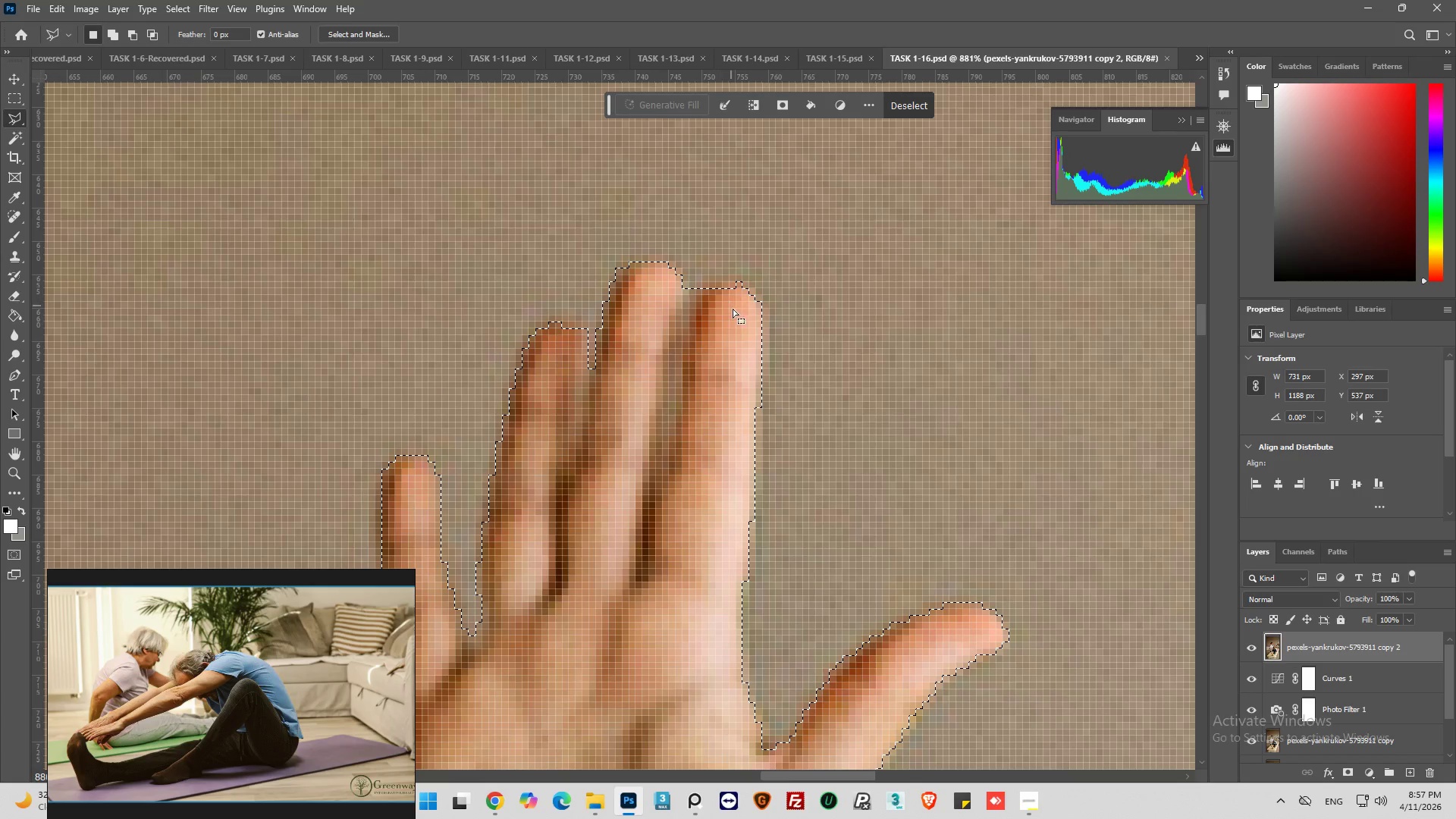 
wait(5.89)
 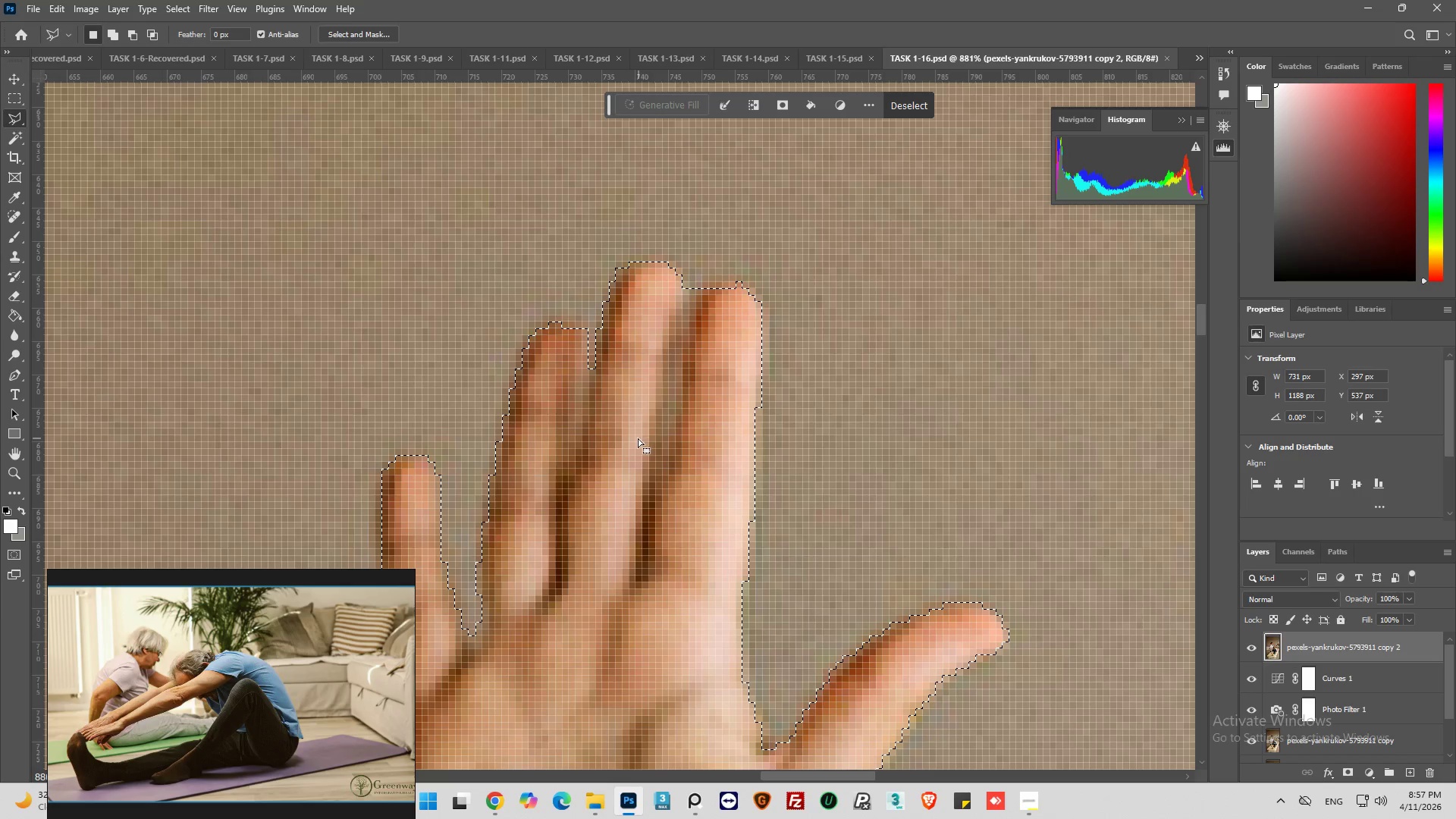 
hold_key(key=AltLeft, duration=0.47)
left_click([711, 273])
 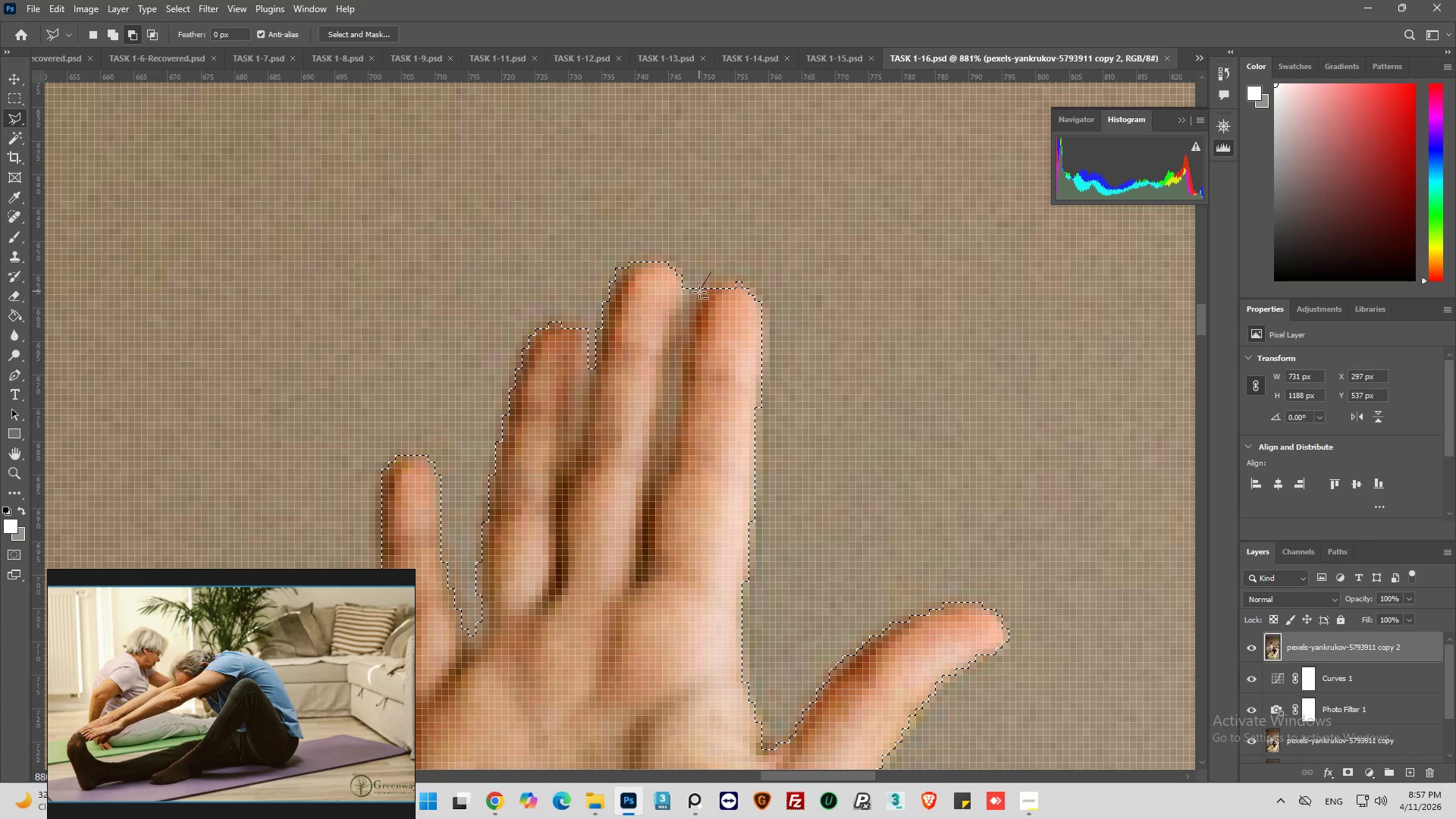 
left_click([699, 292])
 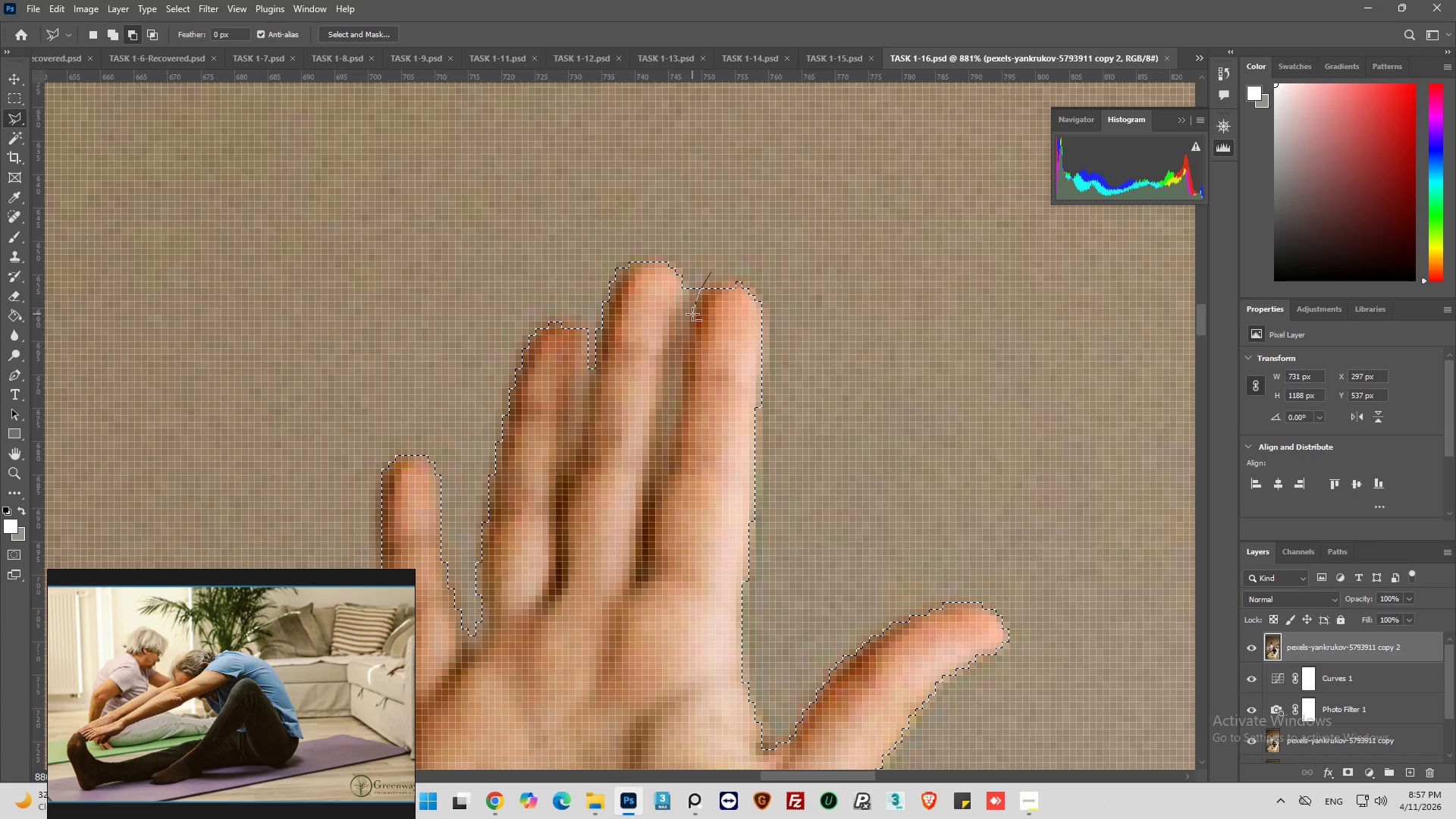 
left_click([692, 314])
 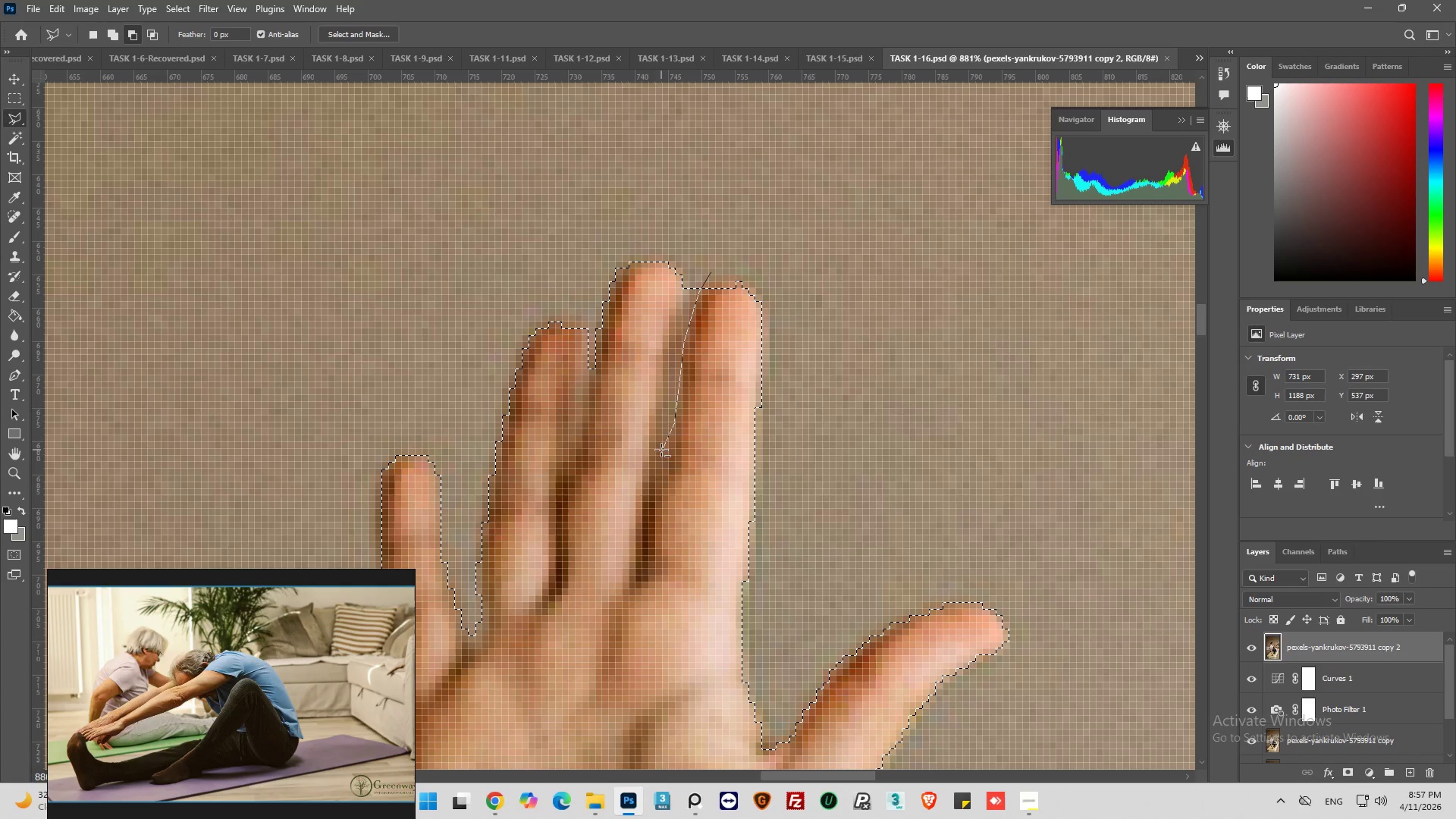 
wait(5.16)
 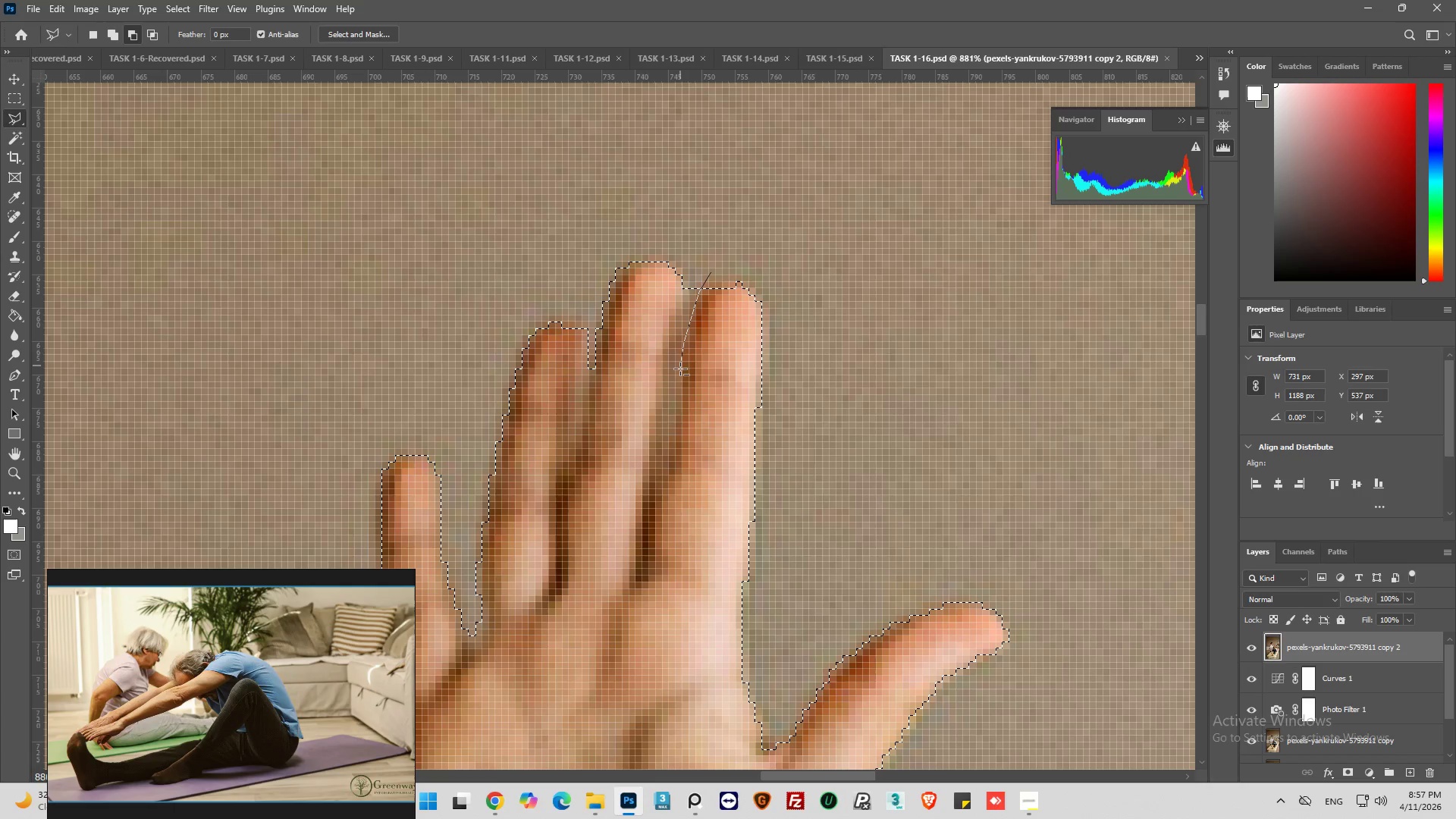 
left_click_drag(start_coordinate=[670, 393], to_coordinate=[673, 384])
 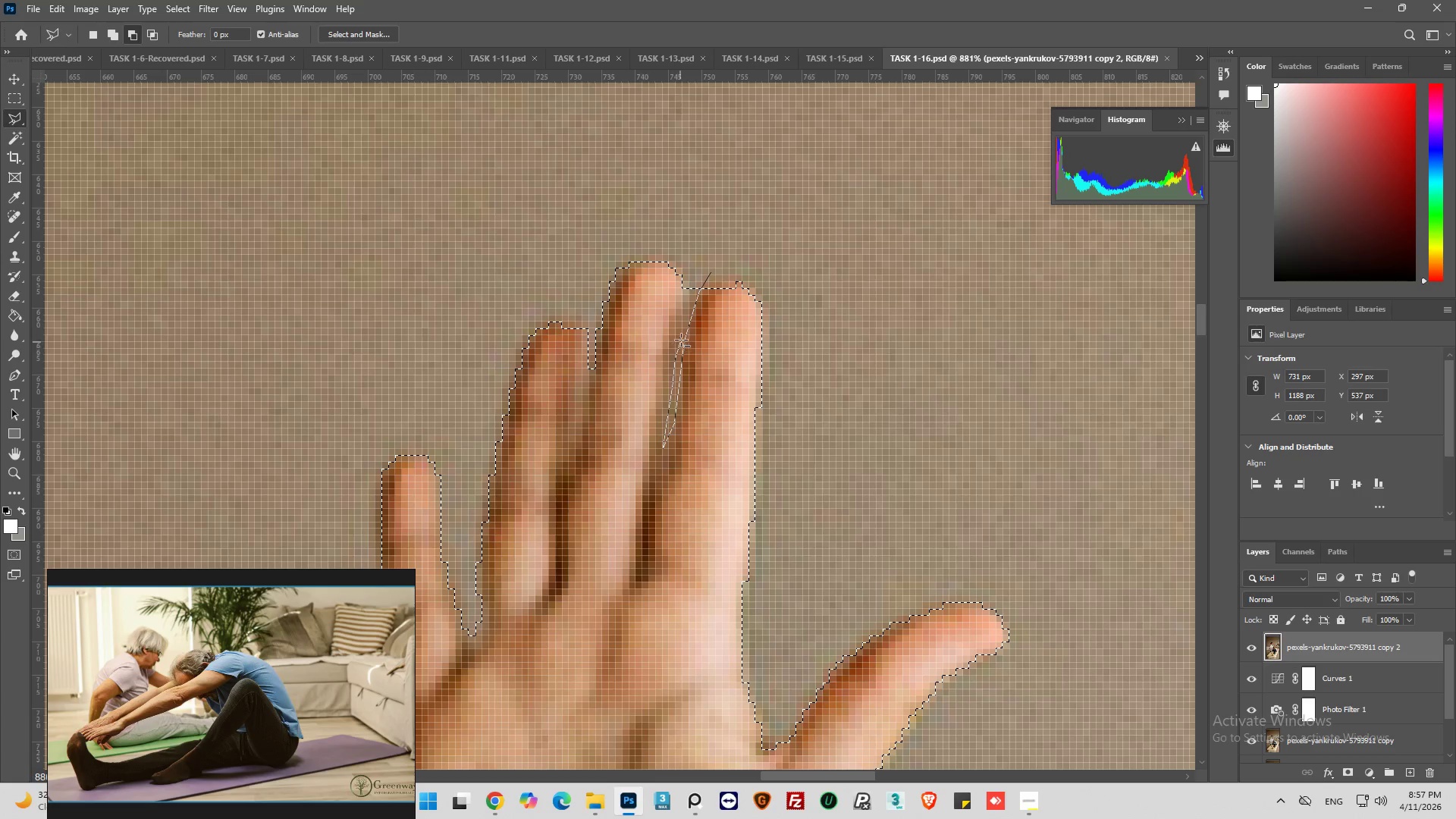 
left_click_drag(start_coordinate=[682, 336], to_coordinate=[683, 331])
 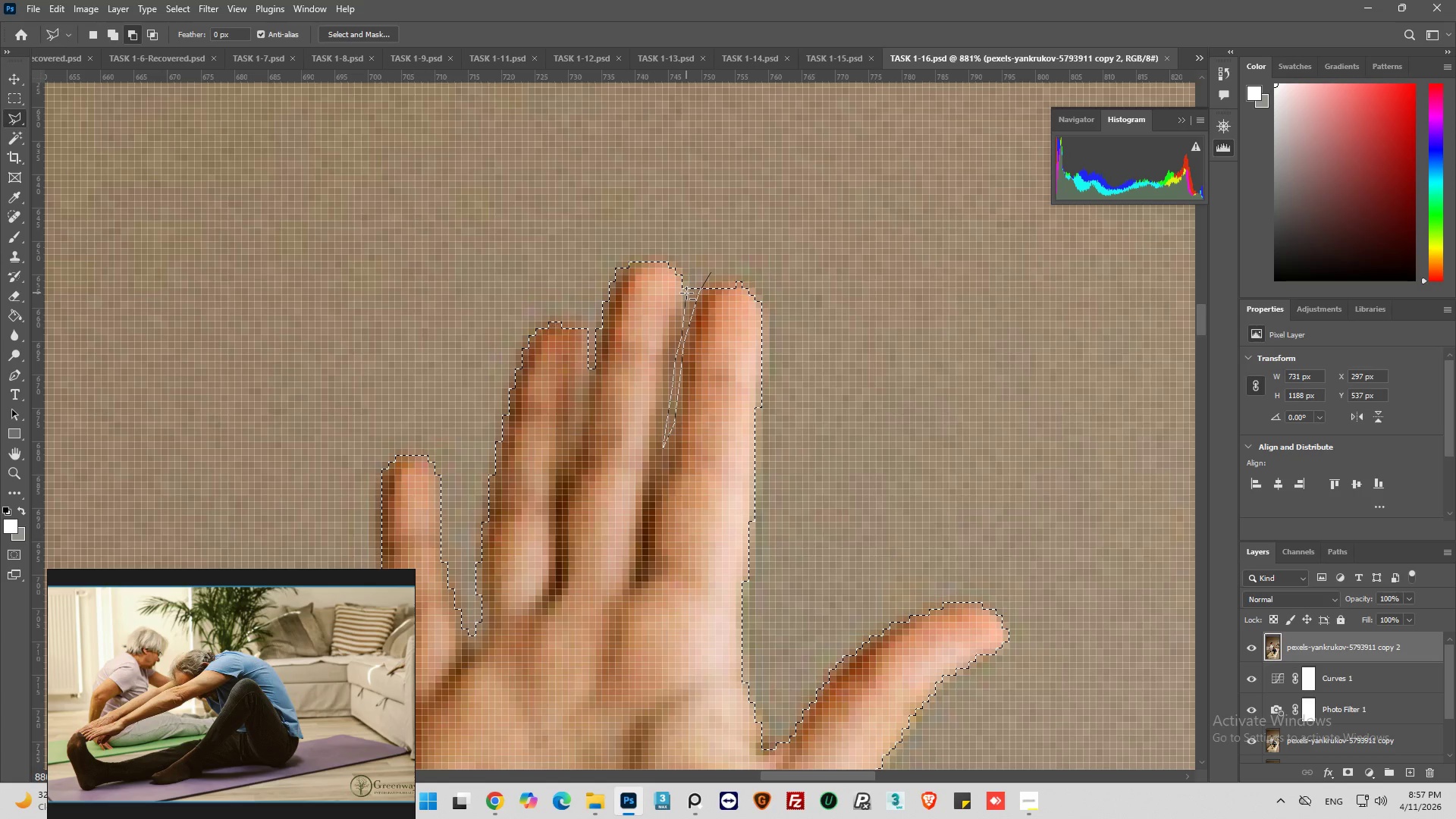 
left_click_drag(start_coordinate=[685, 293], to_coordinate=[686, 287])
 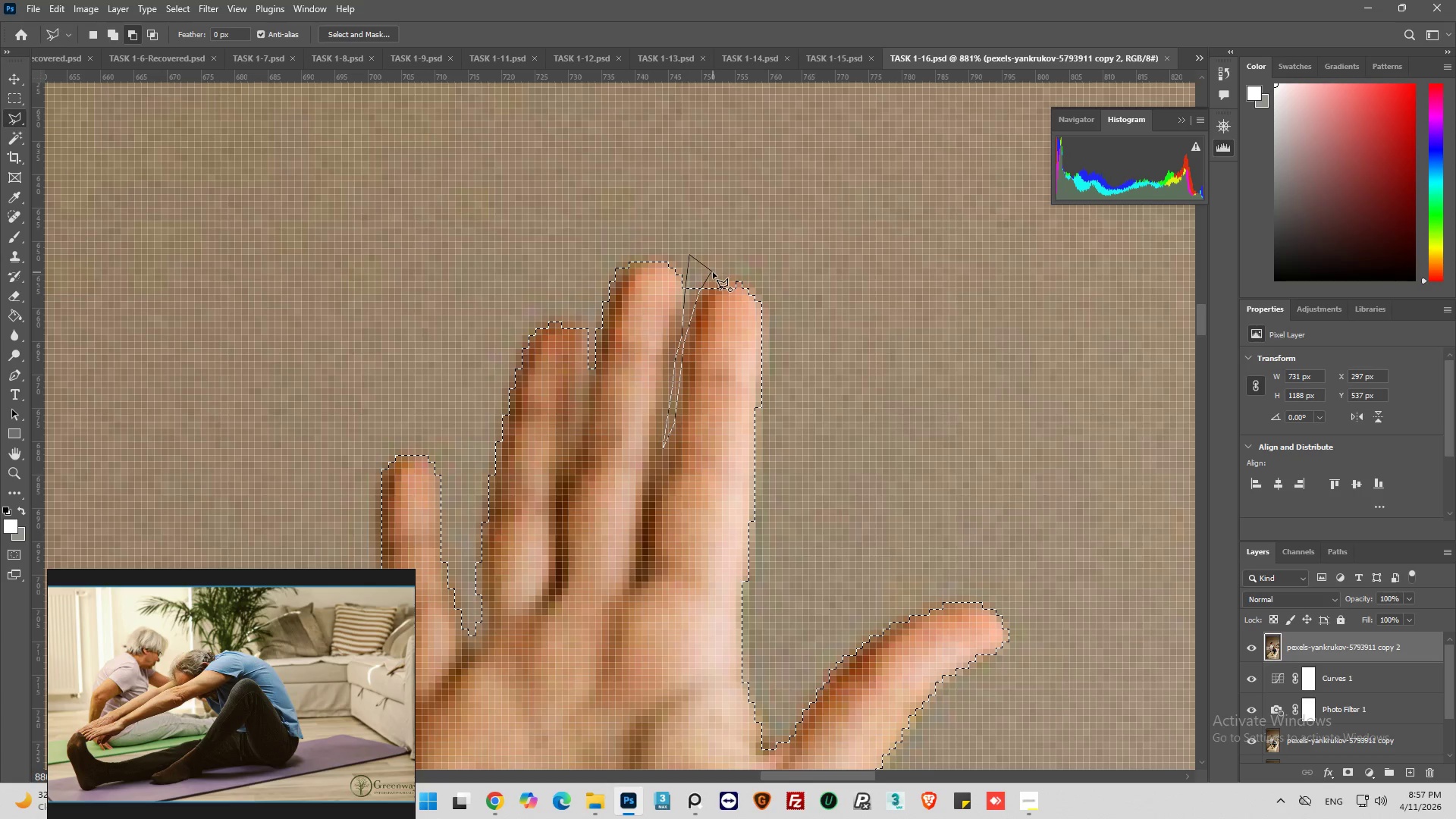 
left_click([712, 273])
 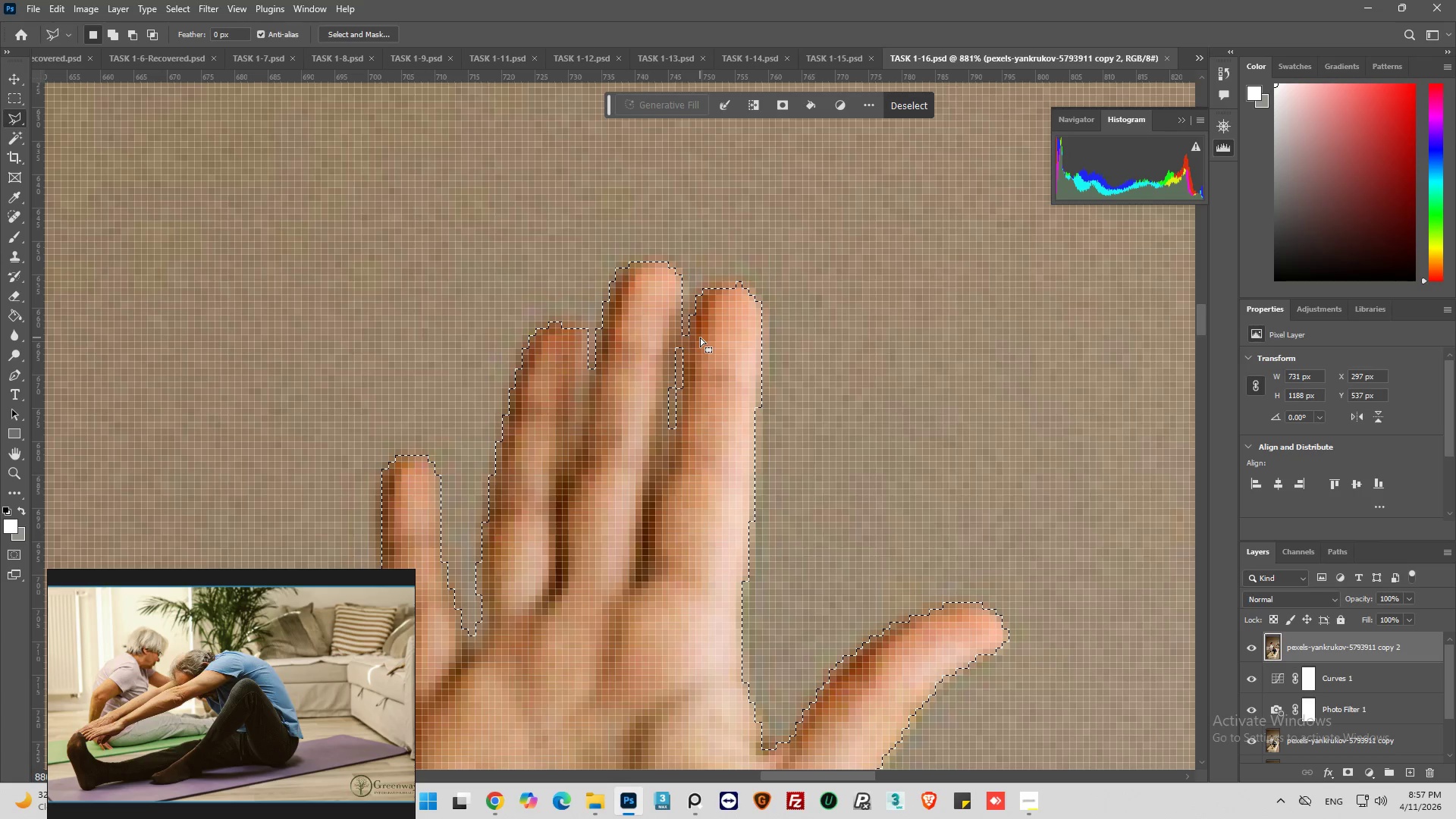 
wait(7.94)
 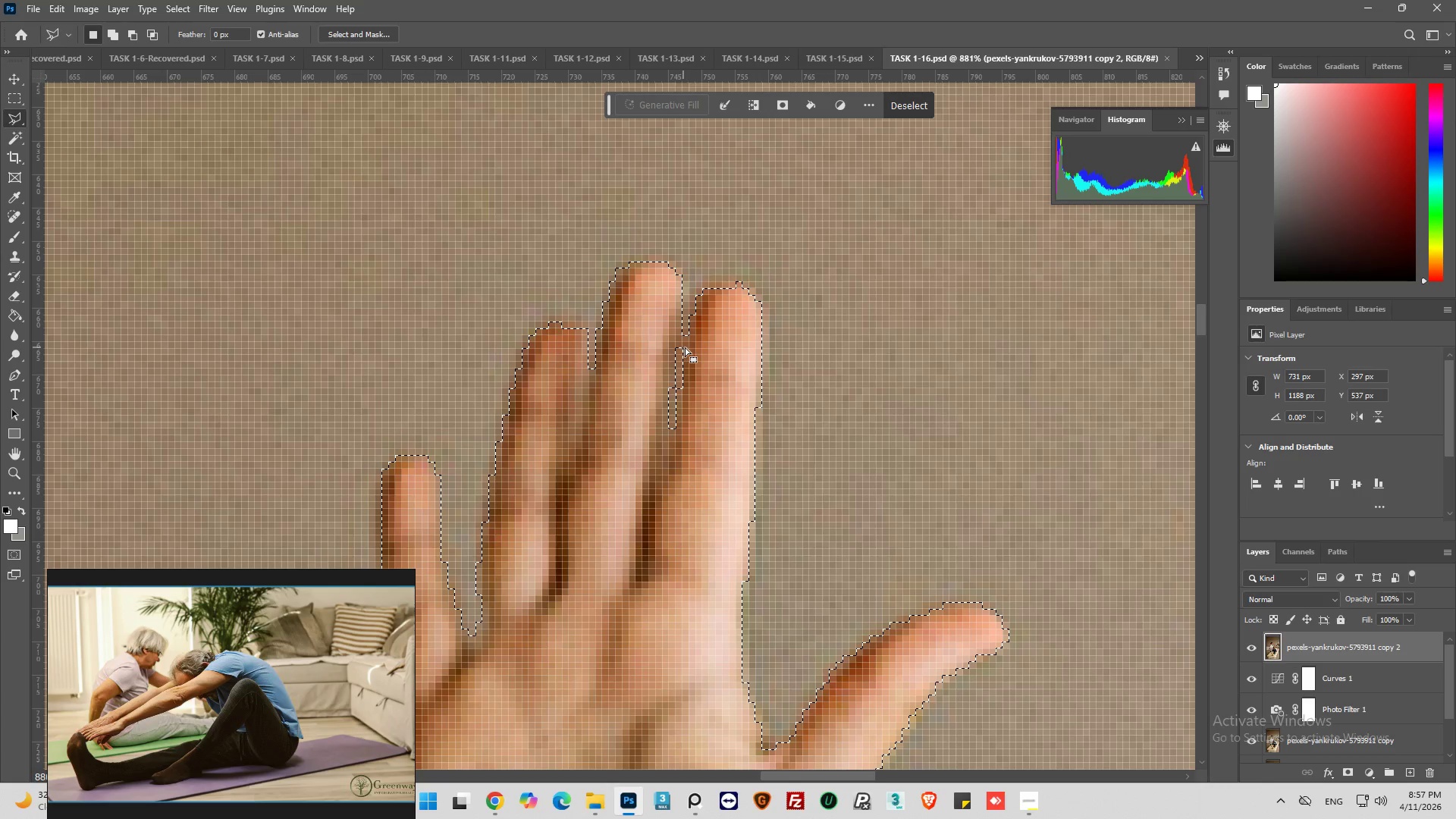 
hold_key(key=ShiftLeft, duration=0.78)
left_click([701, 323])
 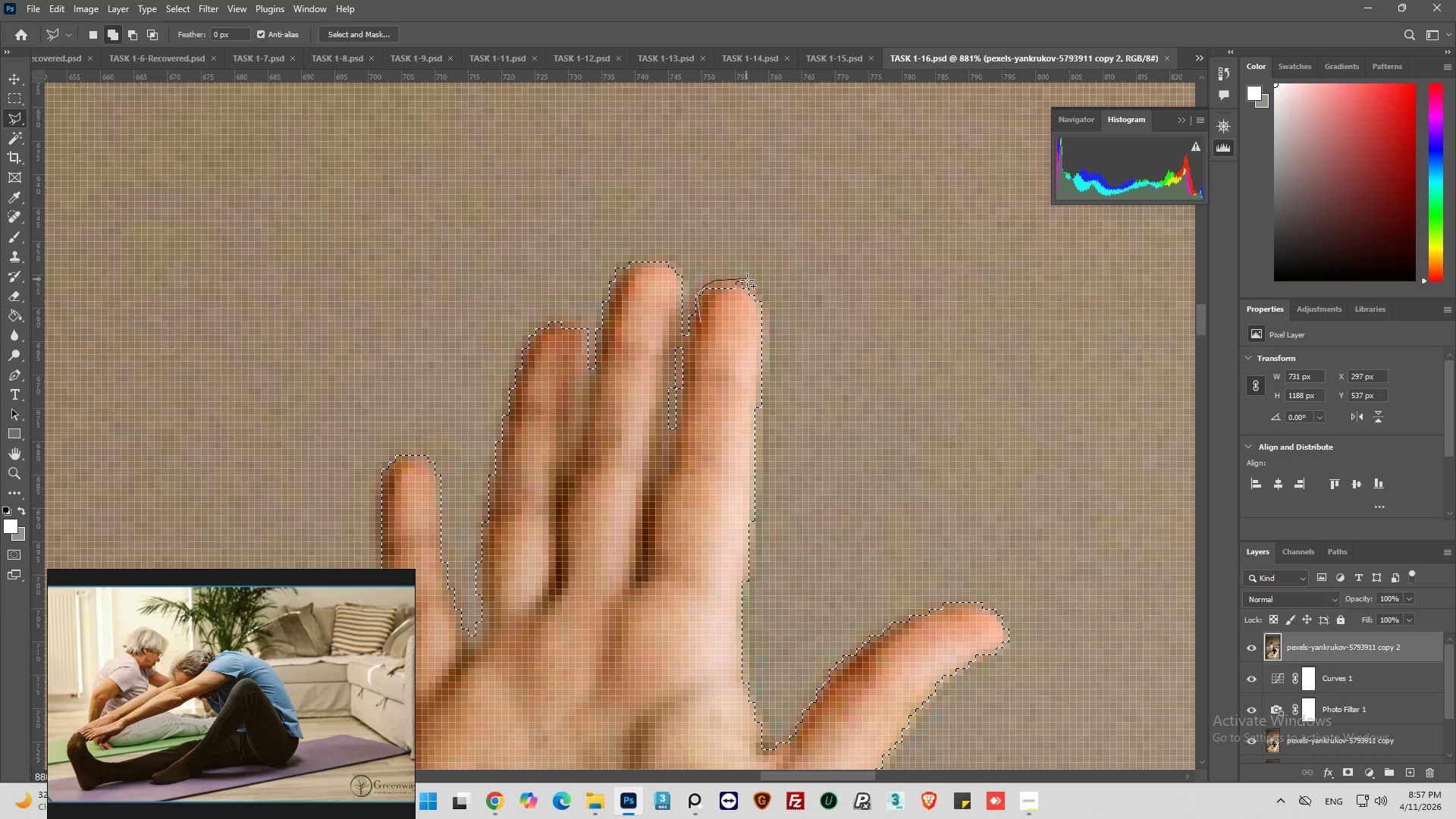 
wait(6.02)
 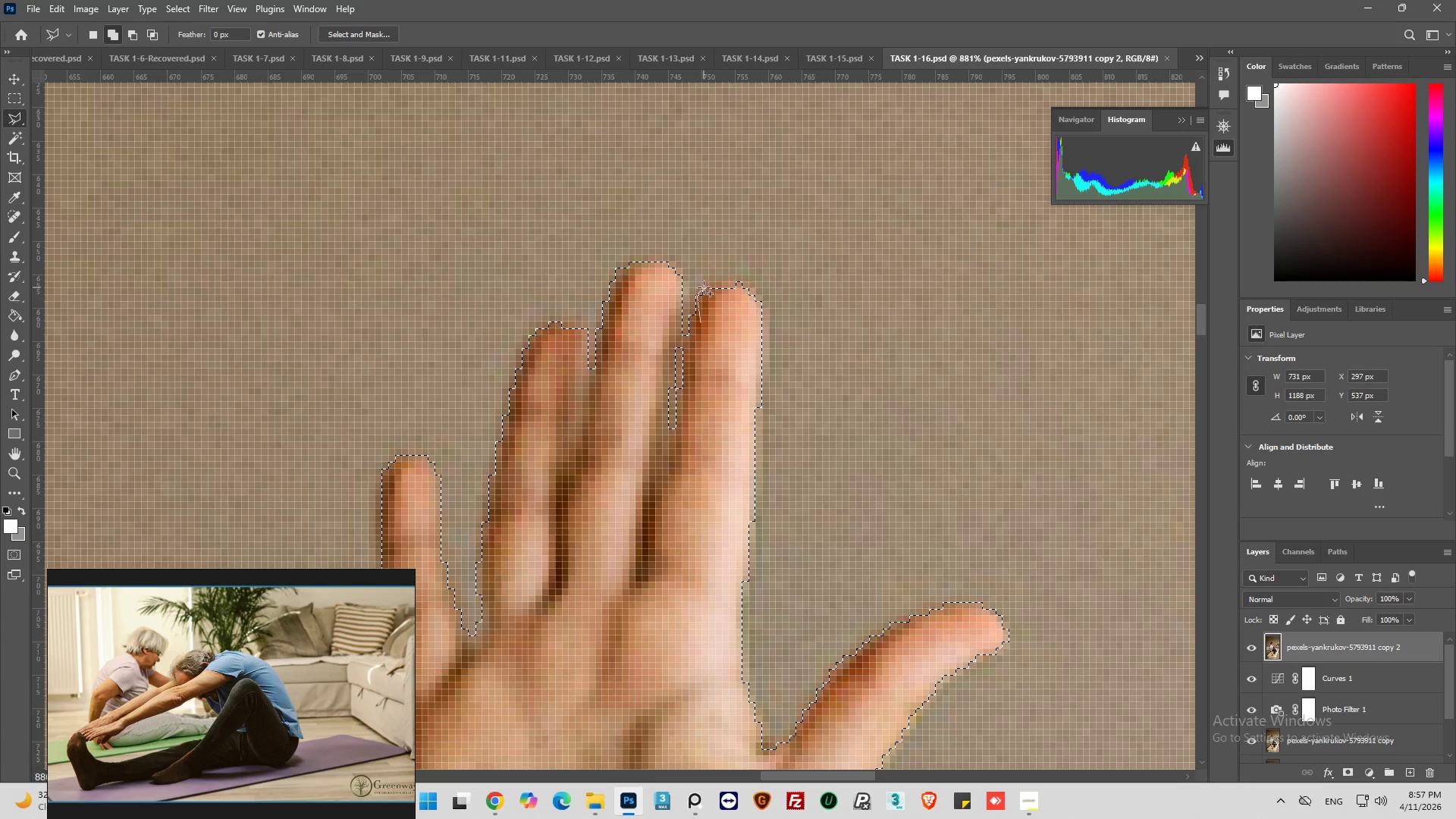 
left_click([759, 299])
 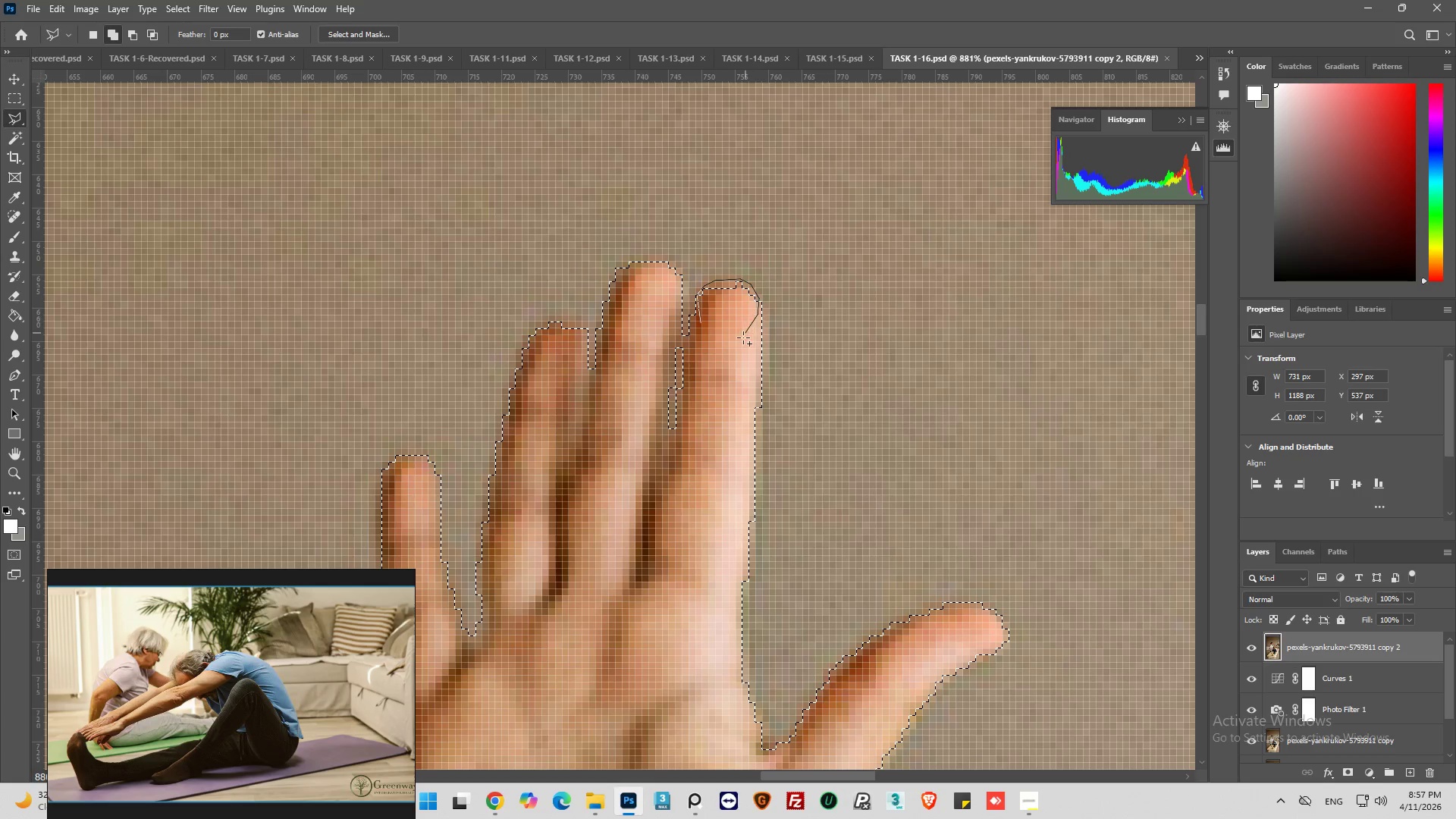 
left_click_drag(start_coordinate=[742, 338], to_coordinate=[739, 341])
 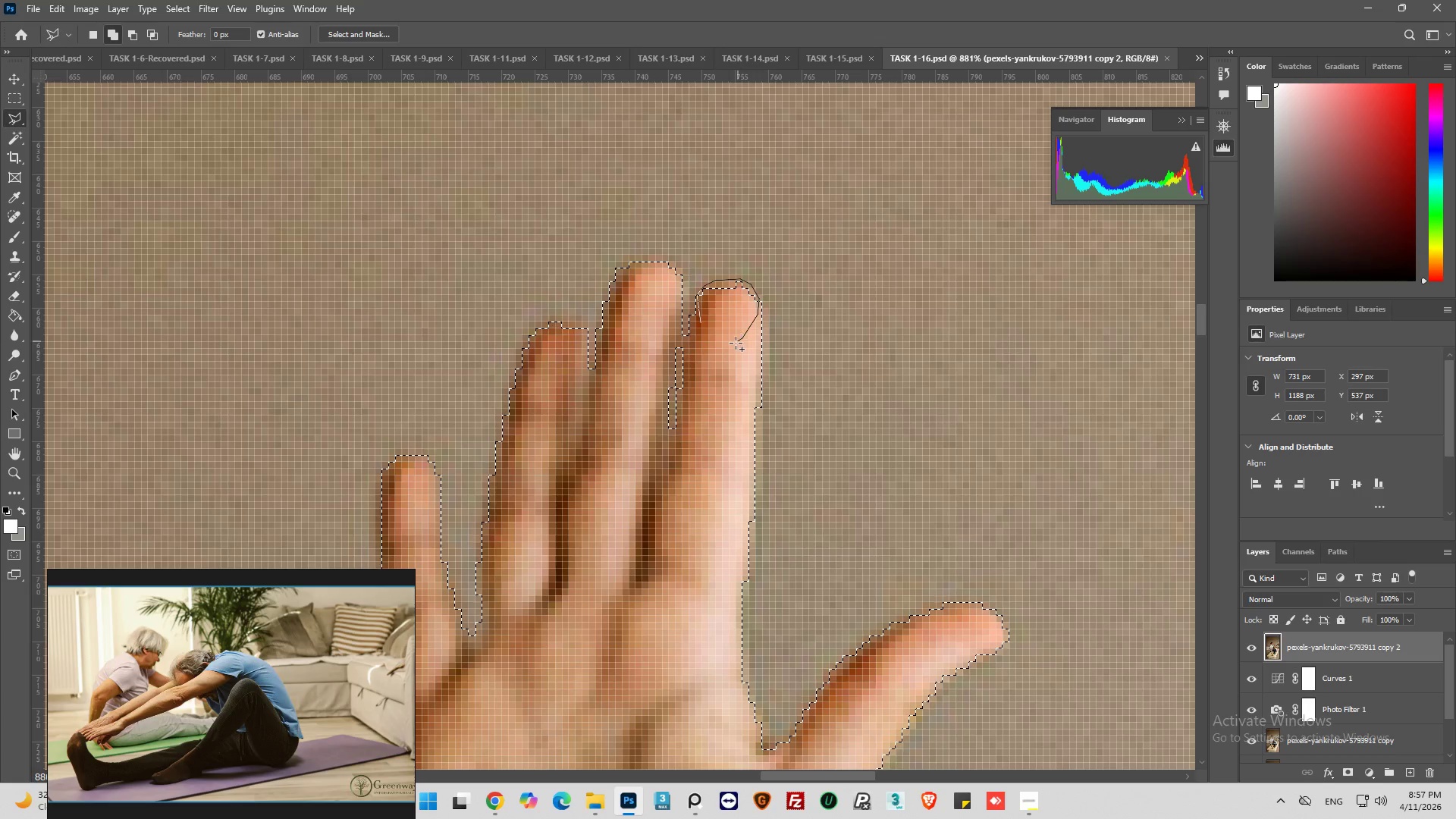 
left_click_drag(start_coordinate=[722, 347], to_coordinate=[718, 345])
 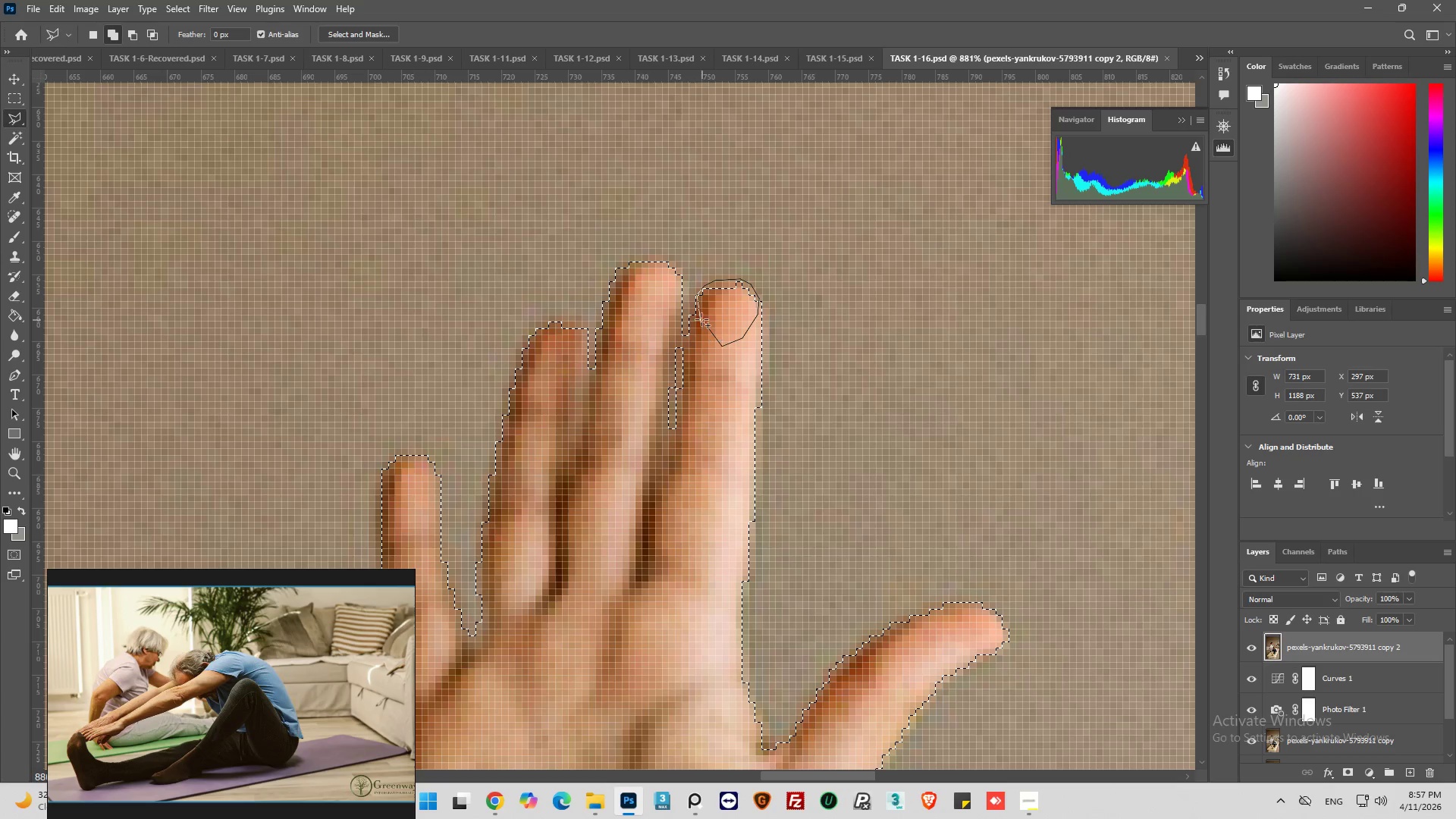 
left_click([699, 318])
 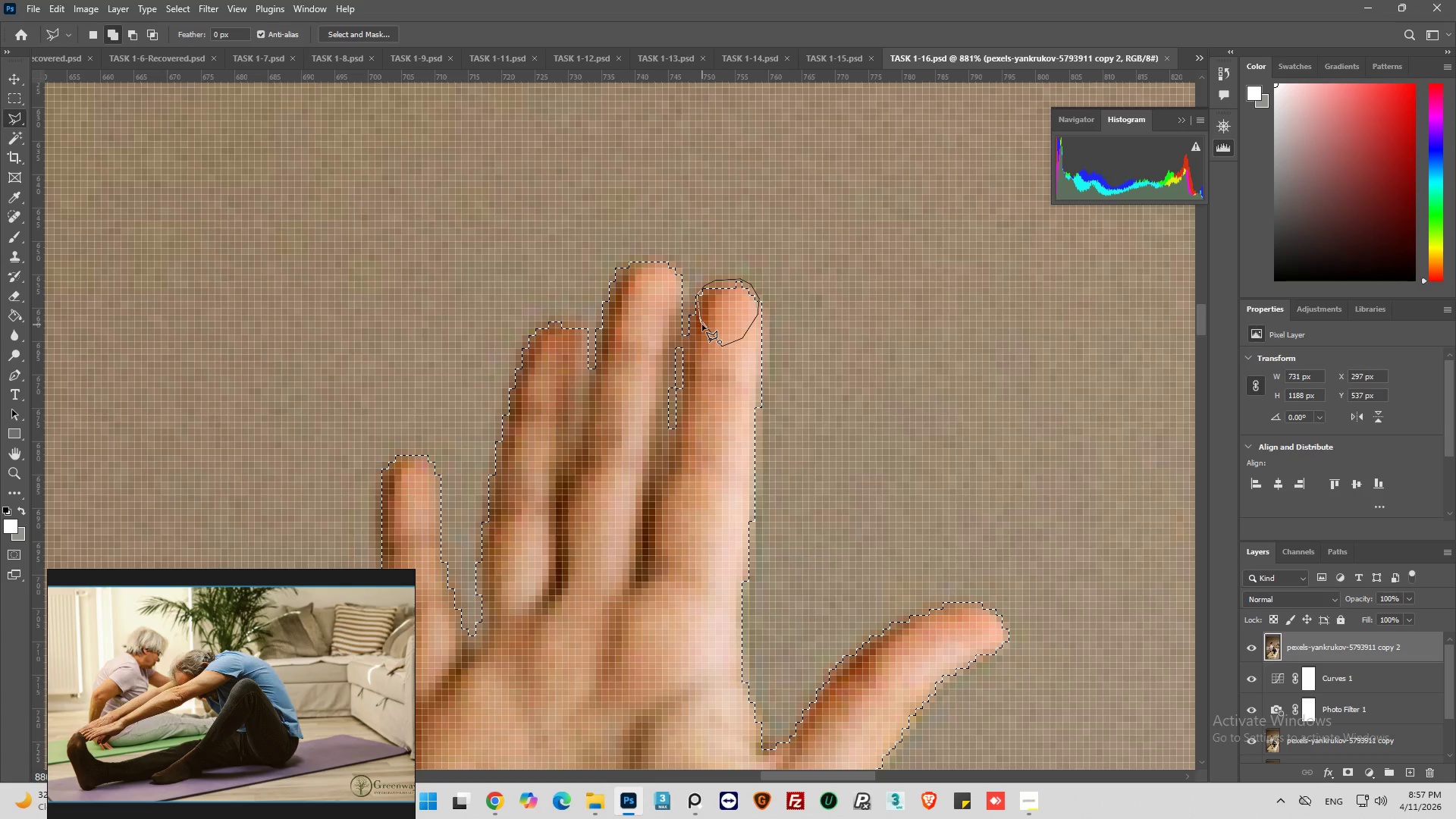 
left_click([702, 325])
 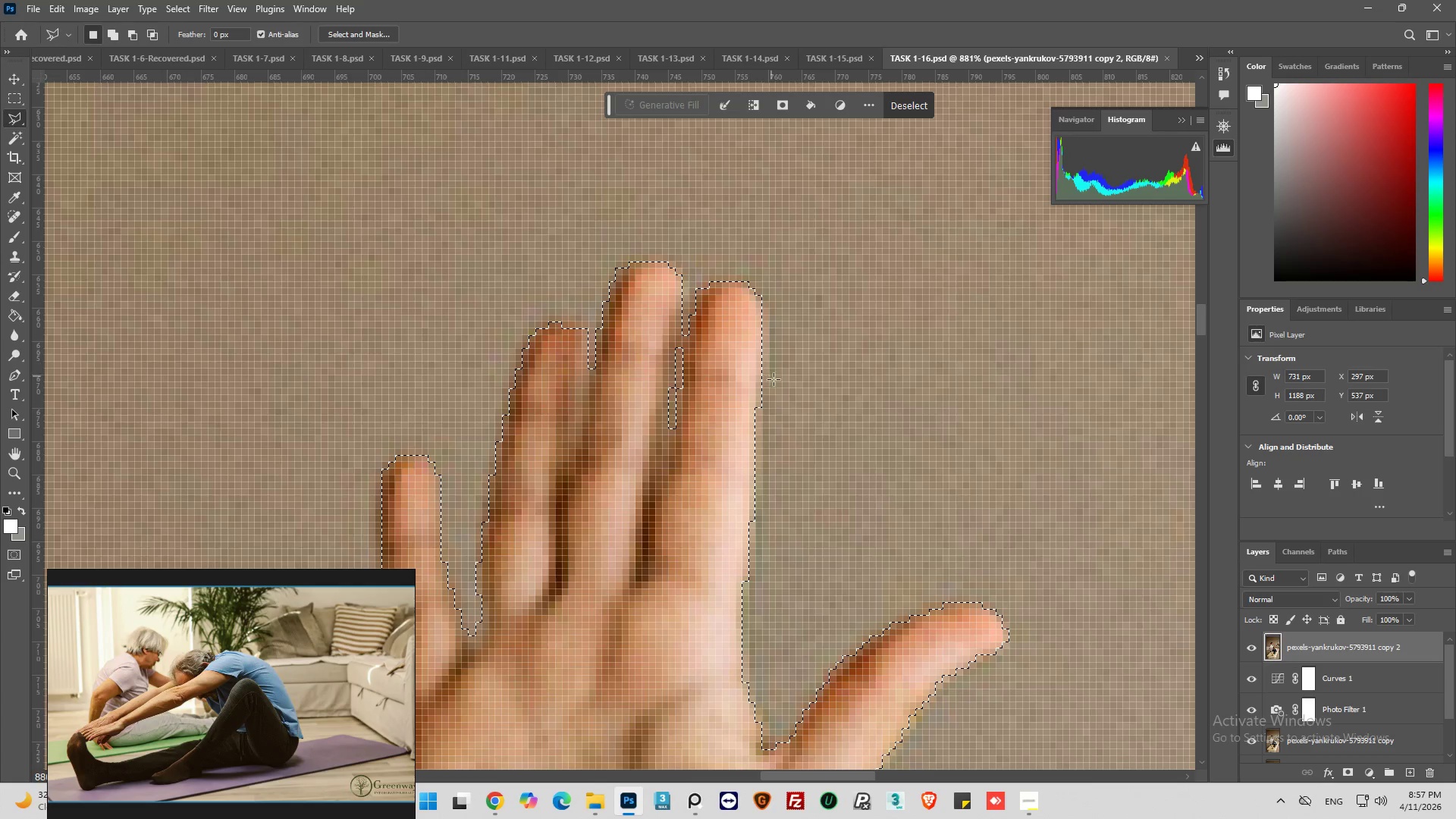 
hold_key(key=AltLeft, duration=0.5)
scroll: coordinate [836, 535], scroll_direction: down, amount: 27.0
 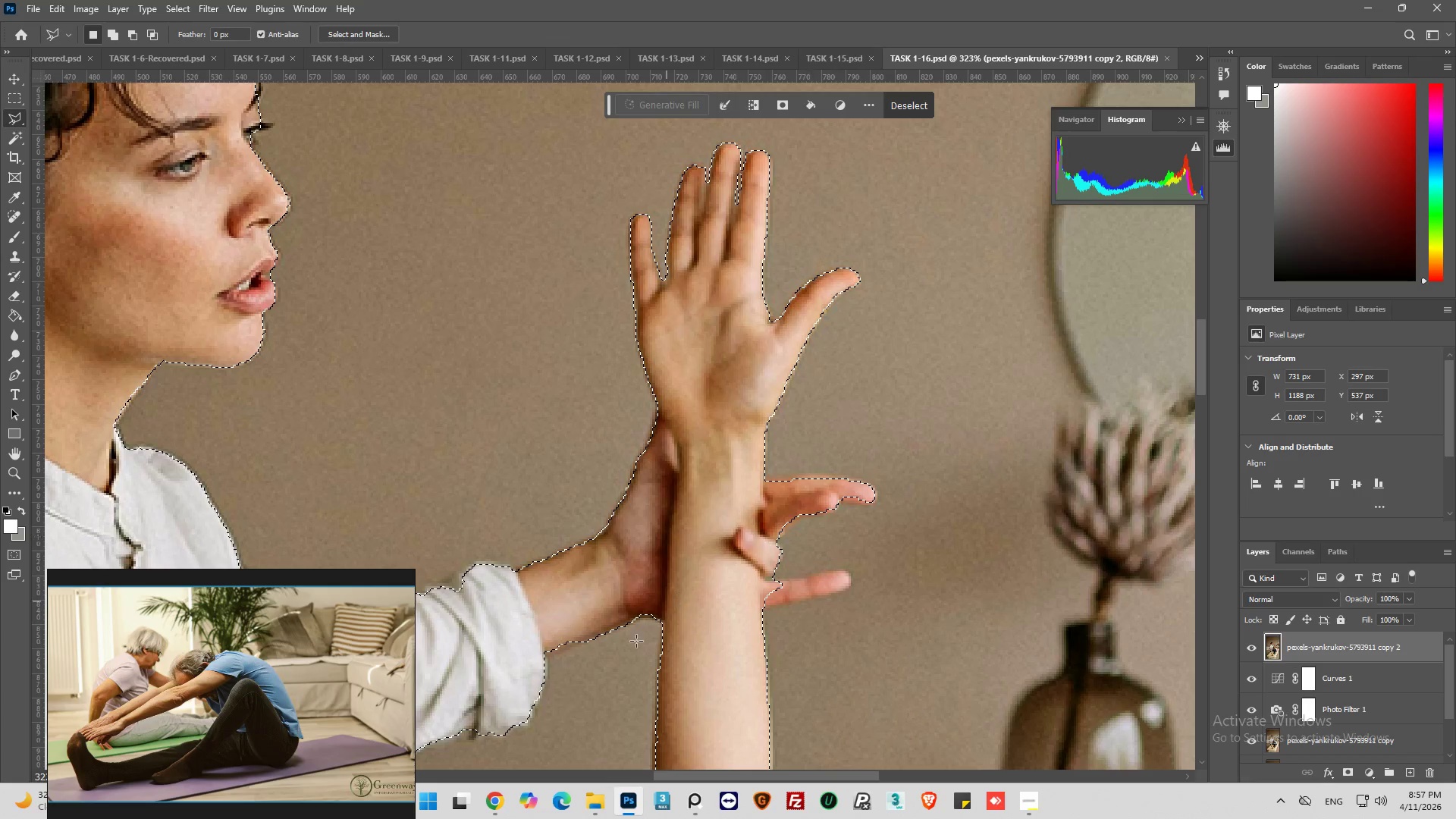 
hold_key(key=AltLeft, duration=0.89)
scroll: coordinate [667, 573], scroll_direction: down, amount: 3.0
 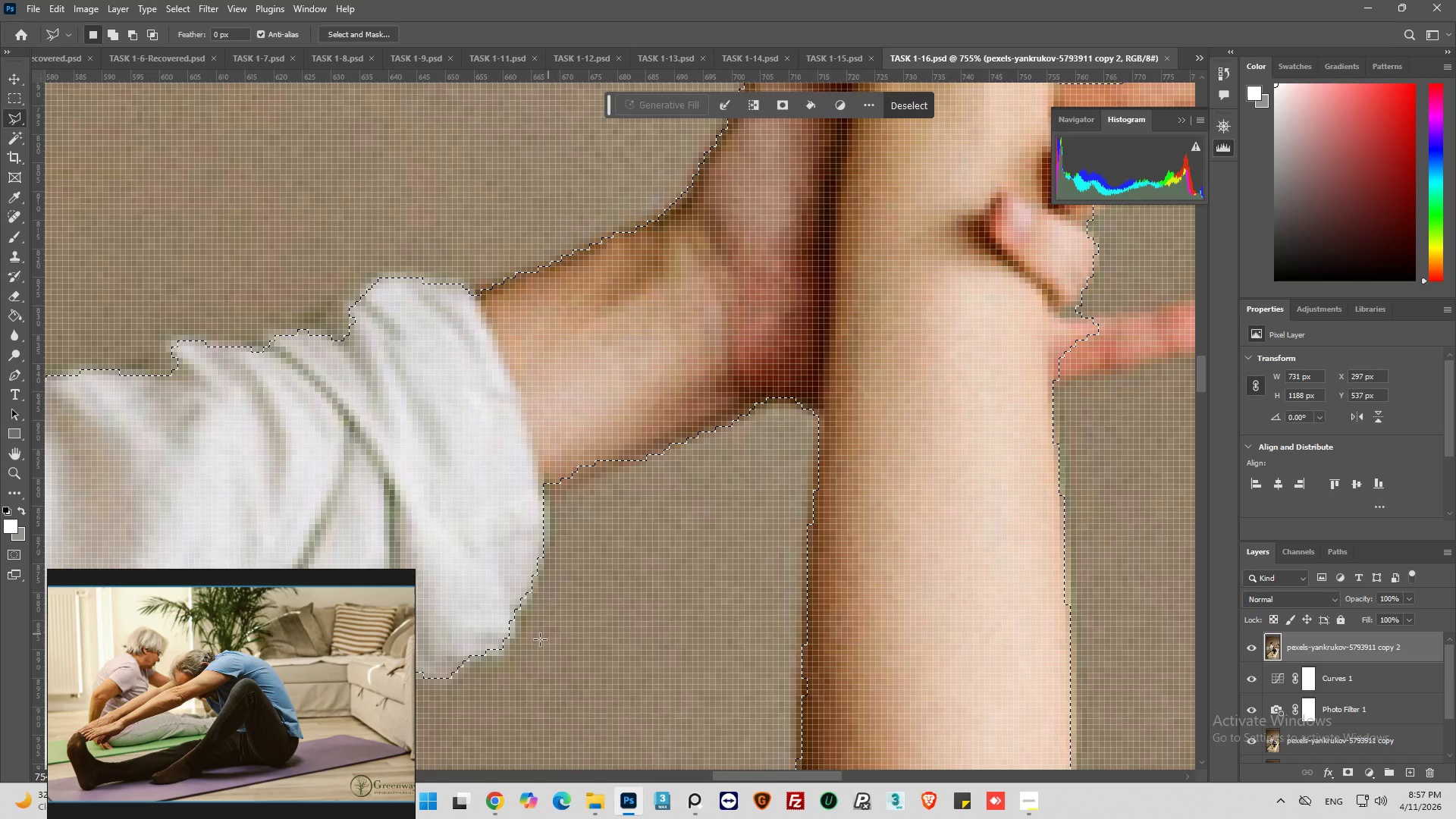 
hold_key(key=ShiftLeft, duration=1.19)
 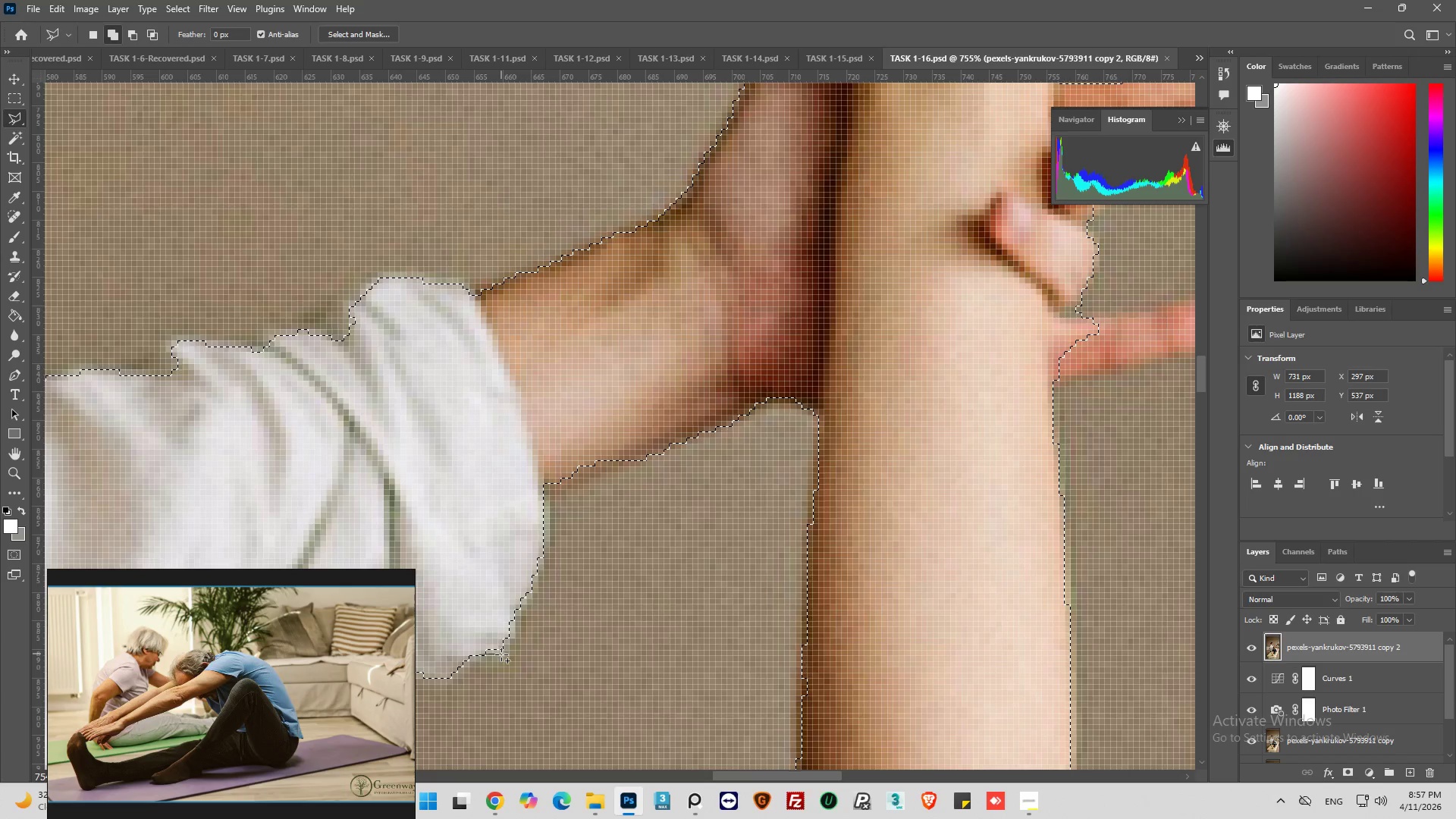 
left_click_drag(start_coordinate=[501, 656], to_coordinate=[501, 650])
 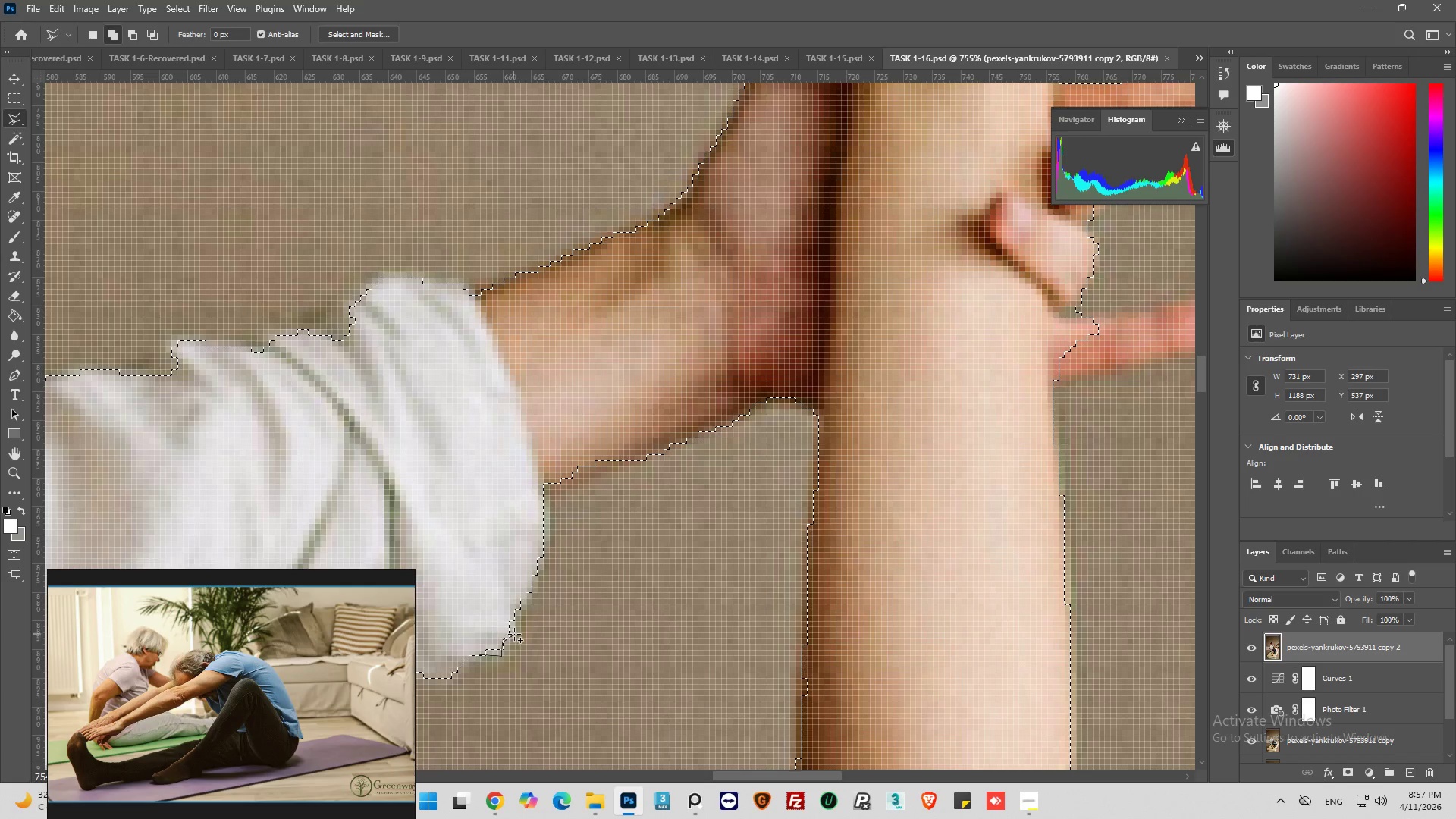 
left_click_drag(start_coordinate=[518, 631], to_coordinate=[518, 623])
 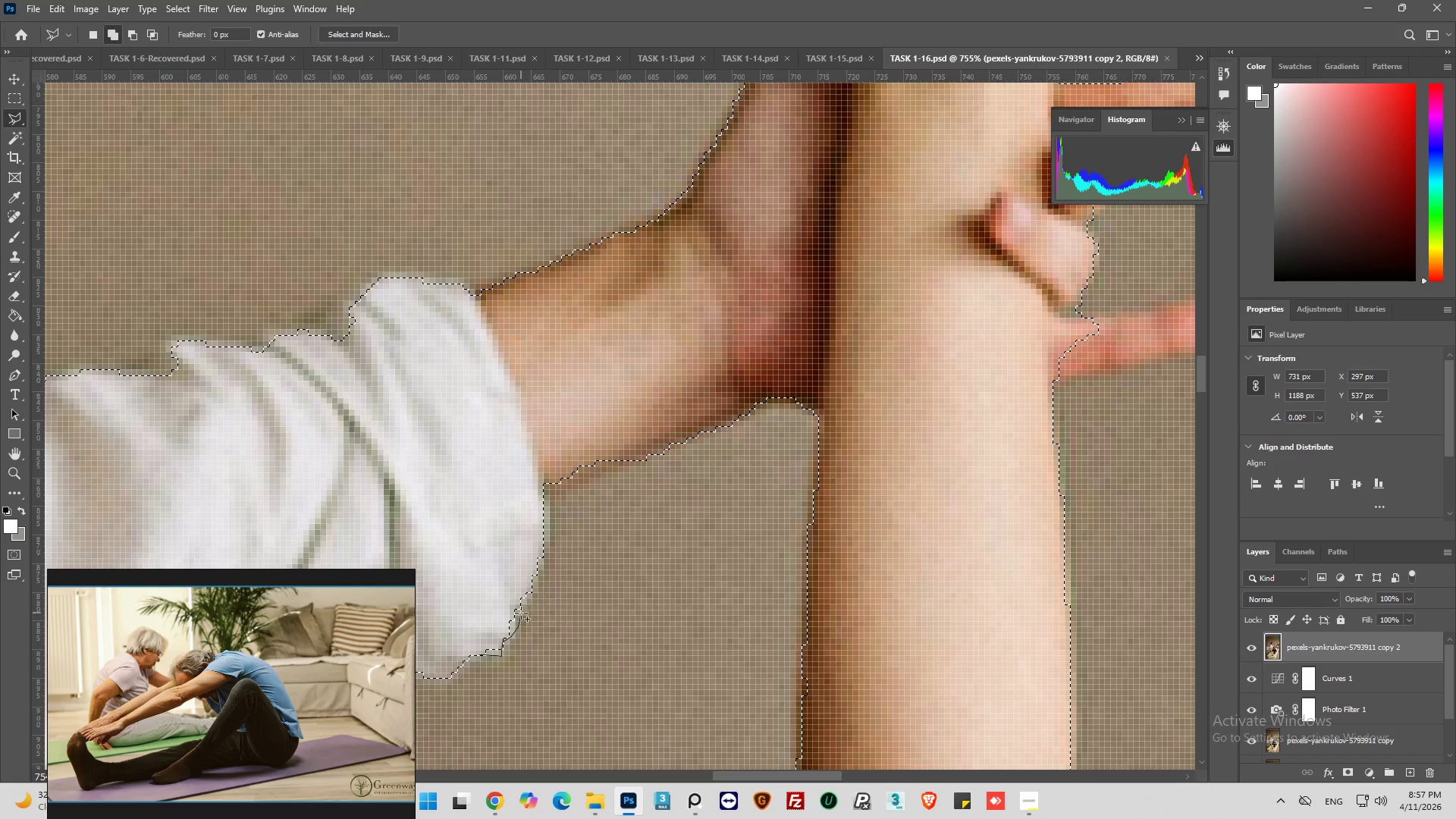 
double_click([521, 613])
 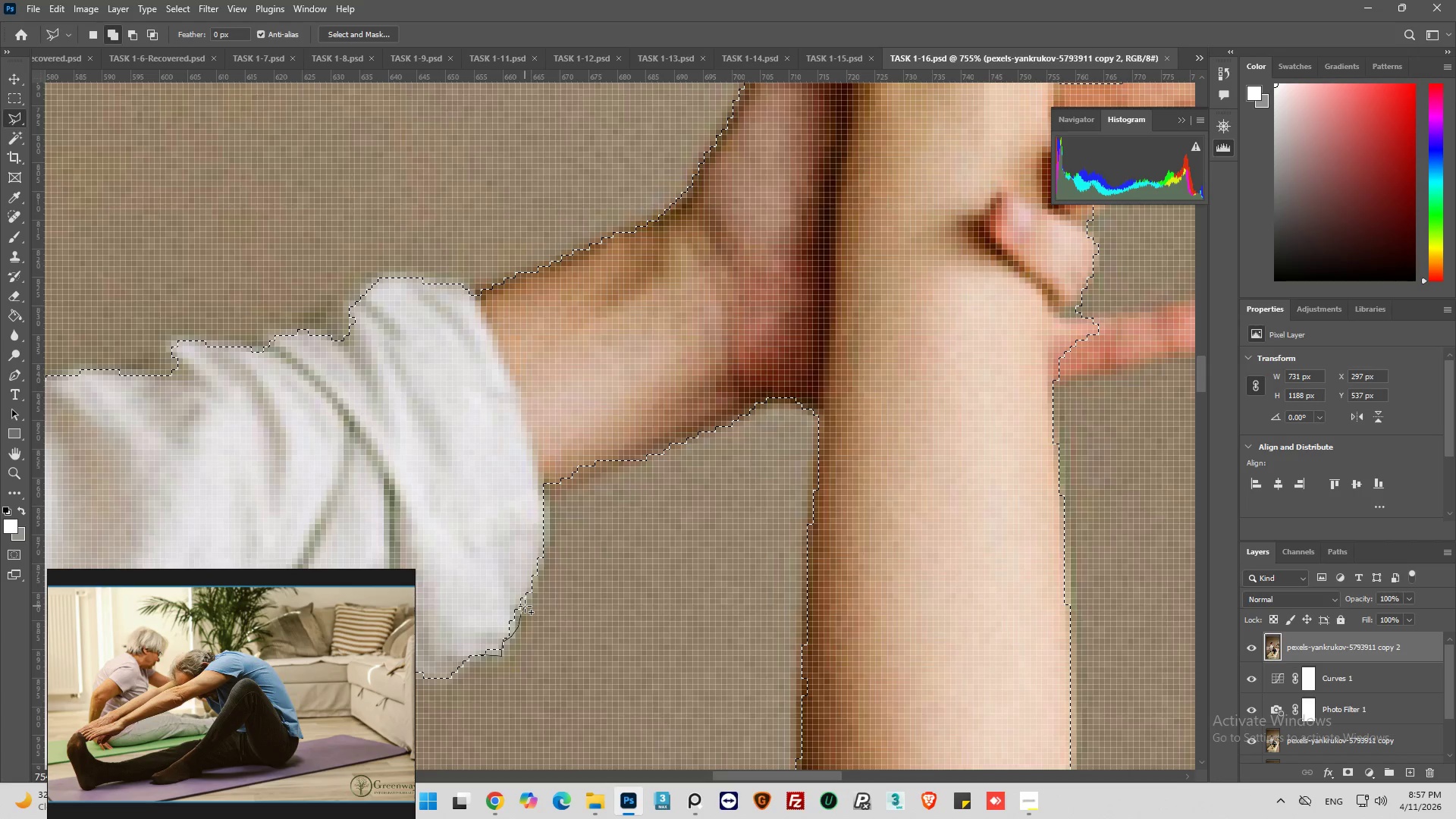 
left_click_drag(start_coordinate=[525, 606], to_coordinate=[528, 601])
 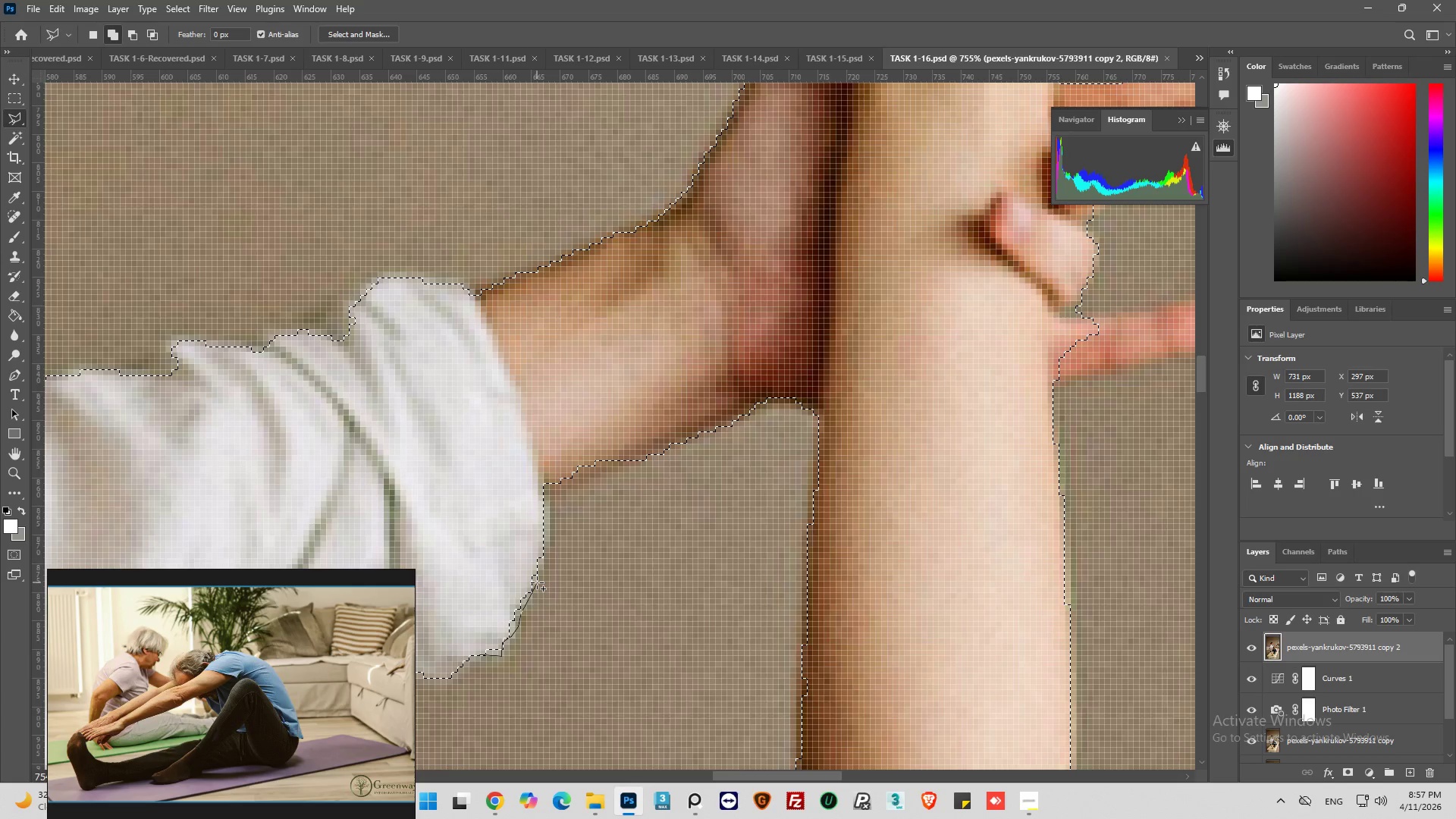 
left_click_drag(start_coordinate=[537, 582], to_coordinate=[538, 577])
 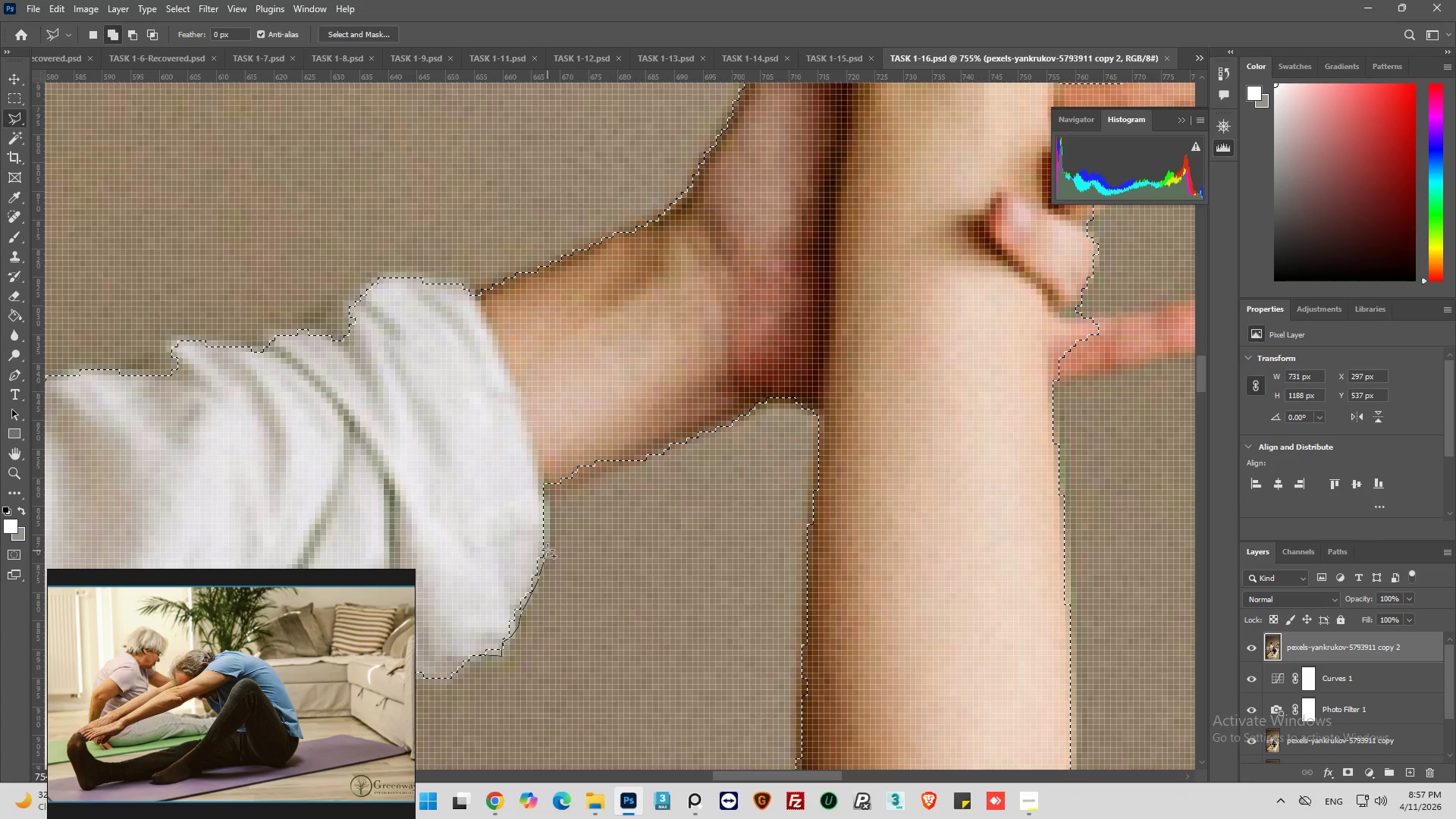 
left_click_drag(start_coordinate=[548, 549], to_coordinate=[551, 539])
 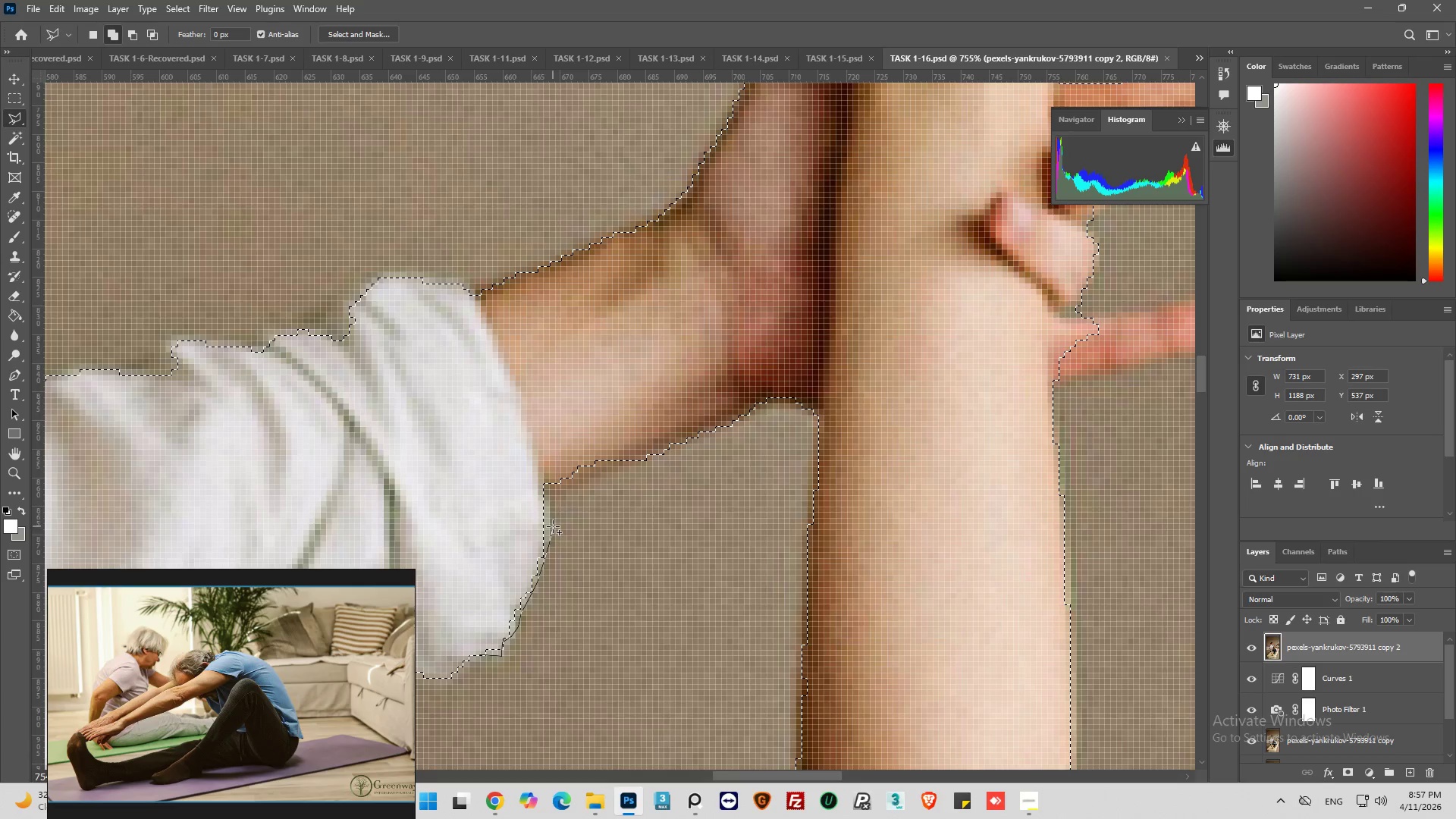 
left_click_drag(start_coordinate=[553, 526], to_coordinate=[554, 521])
 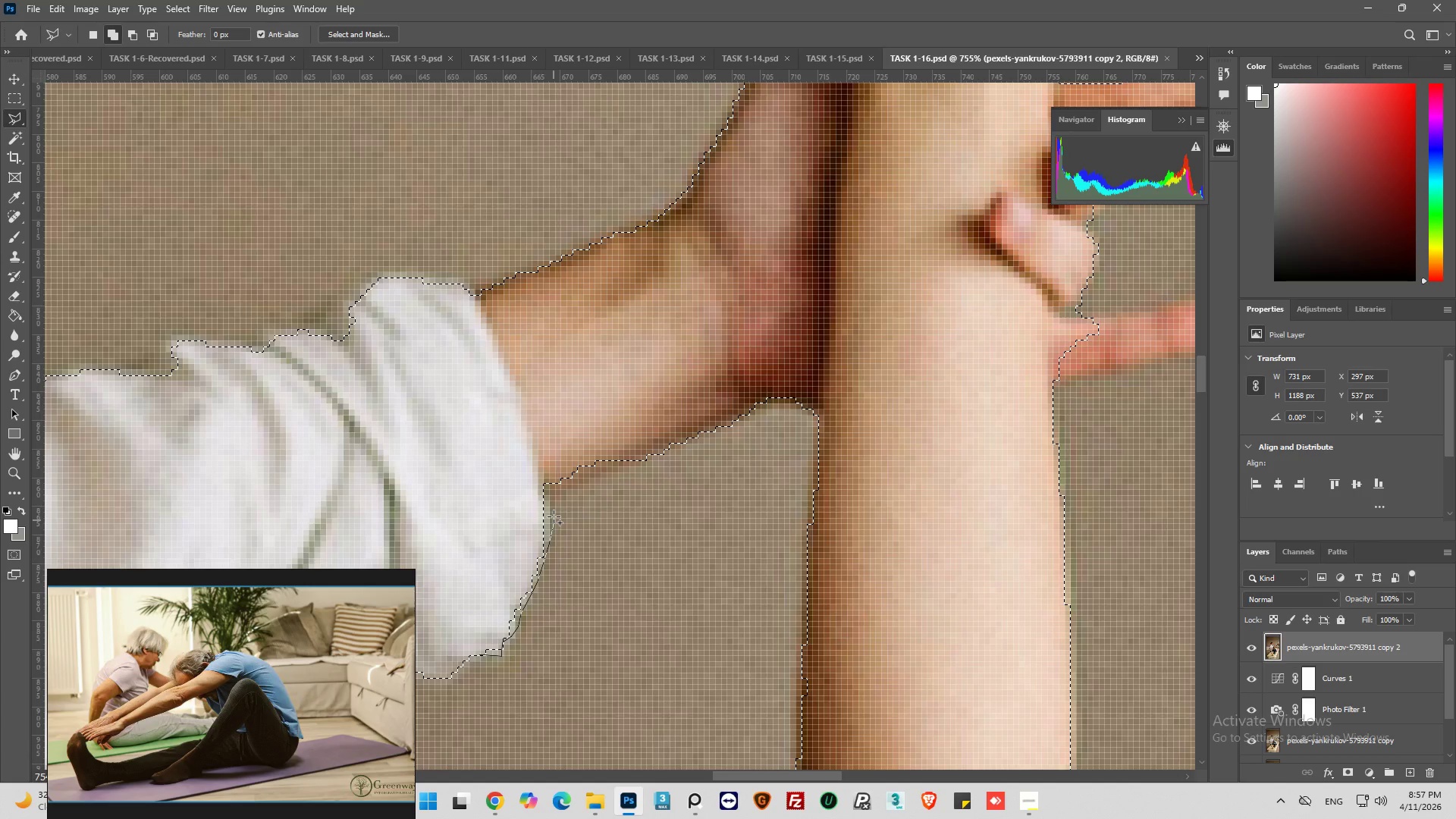 
left_click_drag(start_coordinate=[554, 505], to_coordinate=[555, 499])
 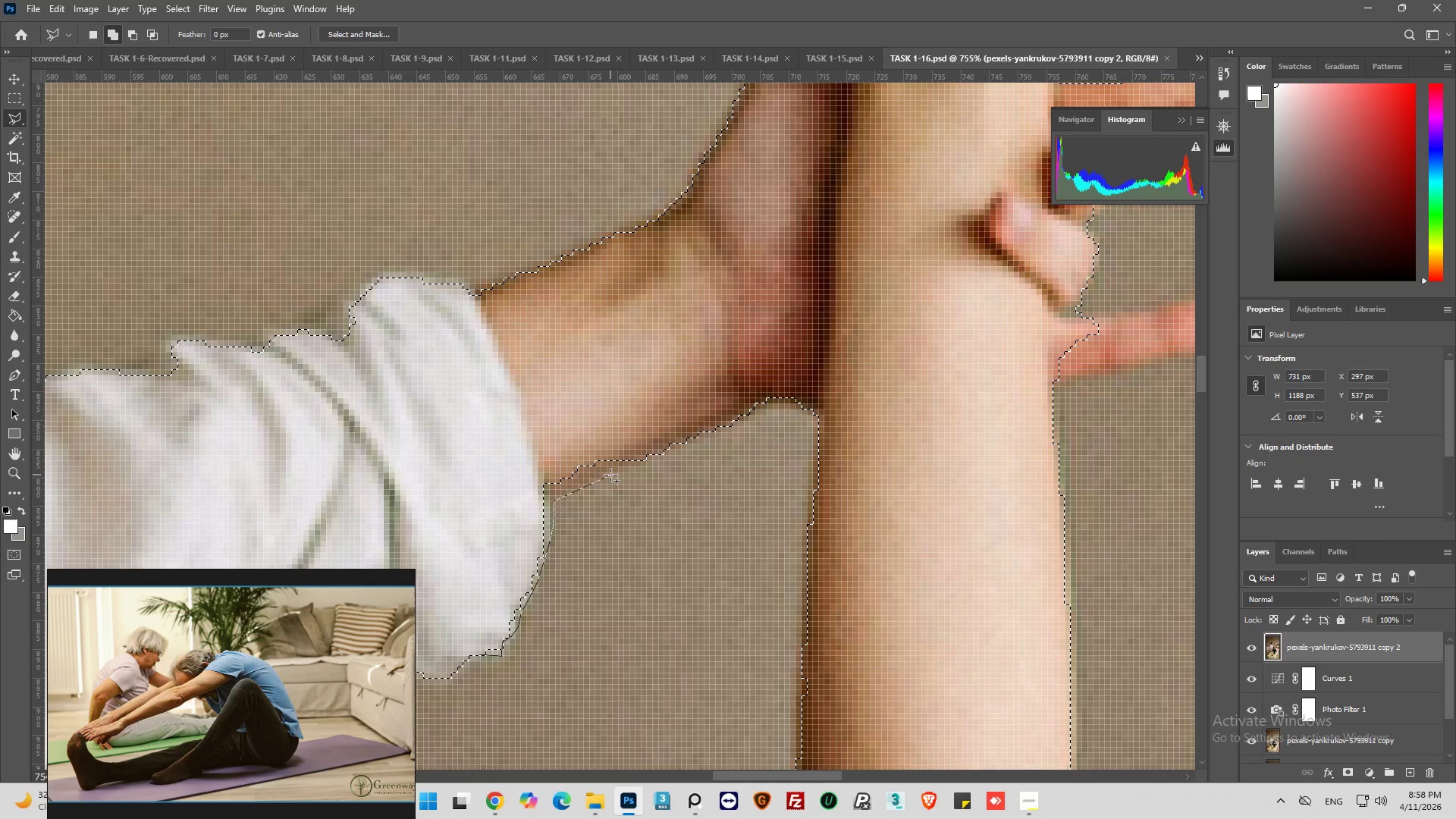 
left_click([610, 474])
 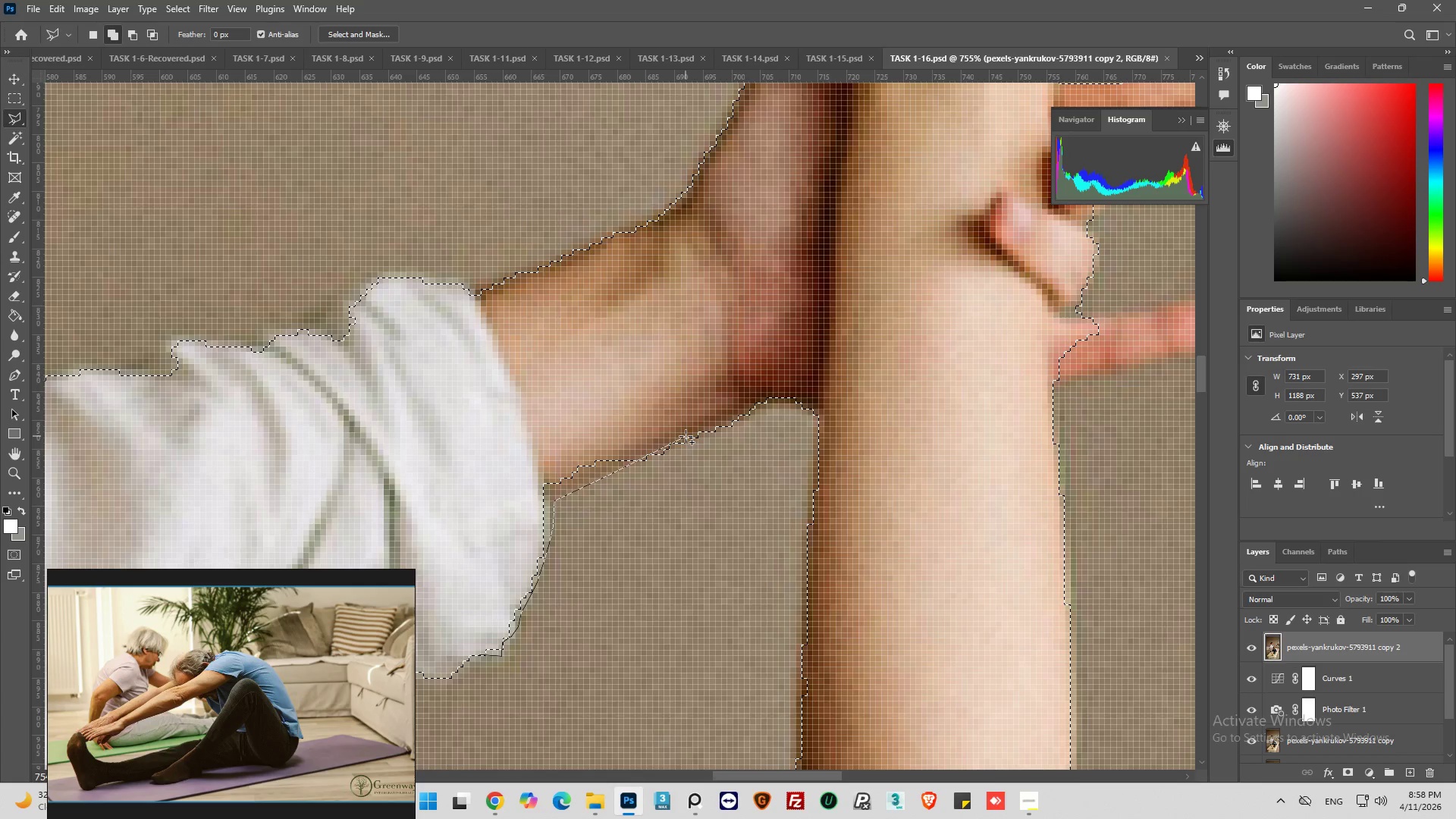 
left_click_drag(start_coordinate=[689, 437], to_coordinate=[698, 422])
 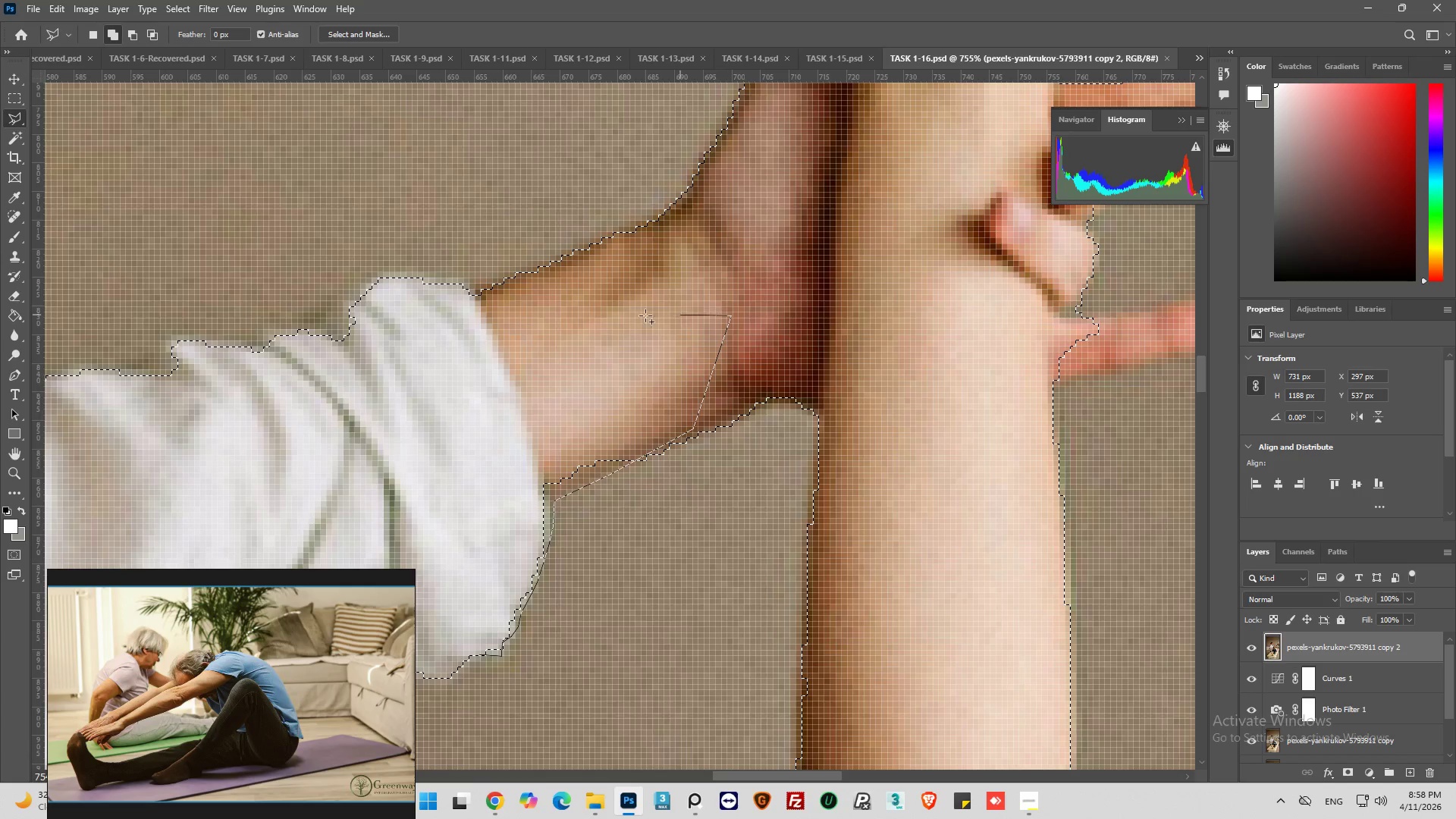 
left_click_drag(start_coordinate=[634, 330], to_coordinate=[618, 345])
 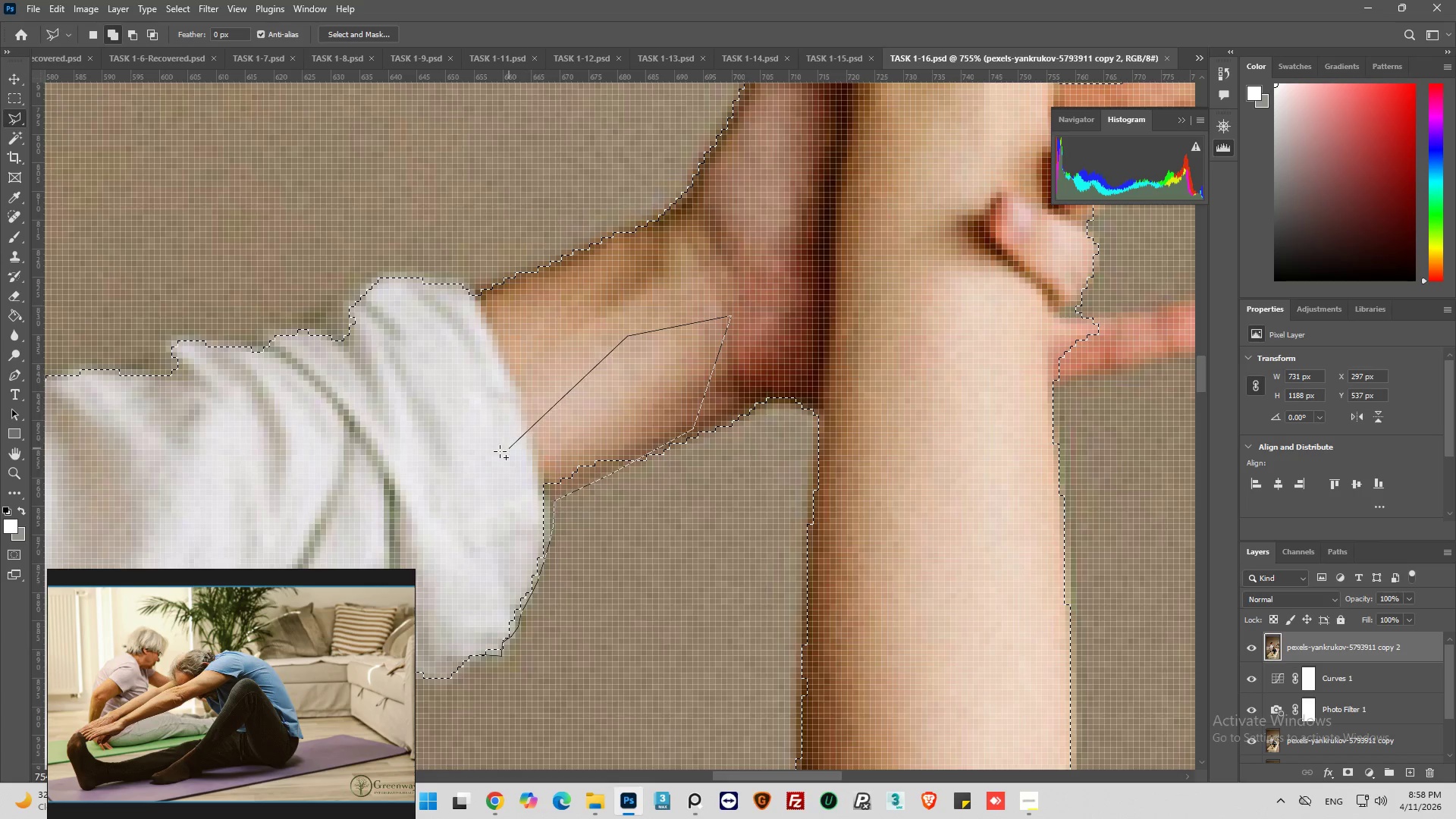 
left_click_drag(start_coordinate=[500, 451], to_coordinate=[493, 456])
 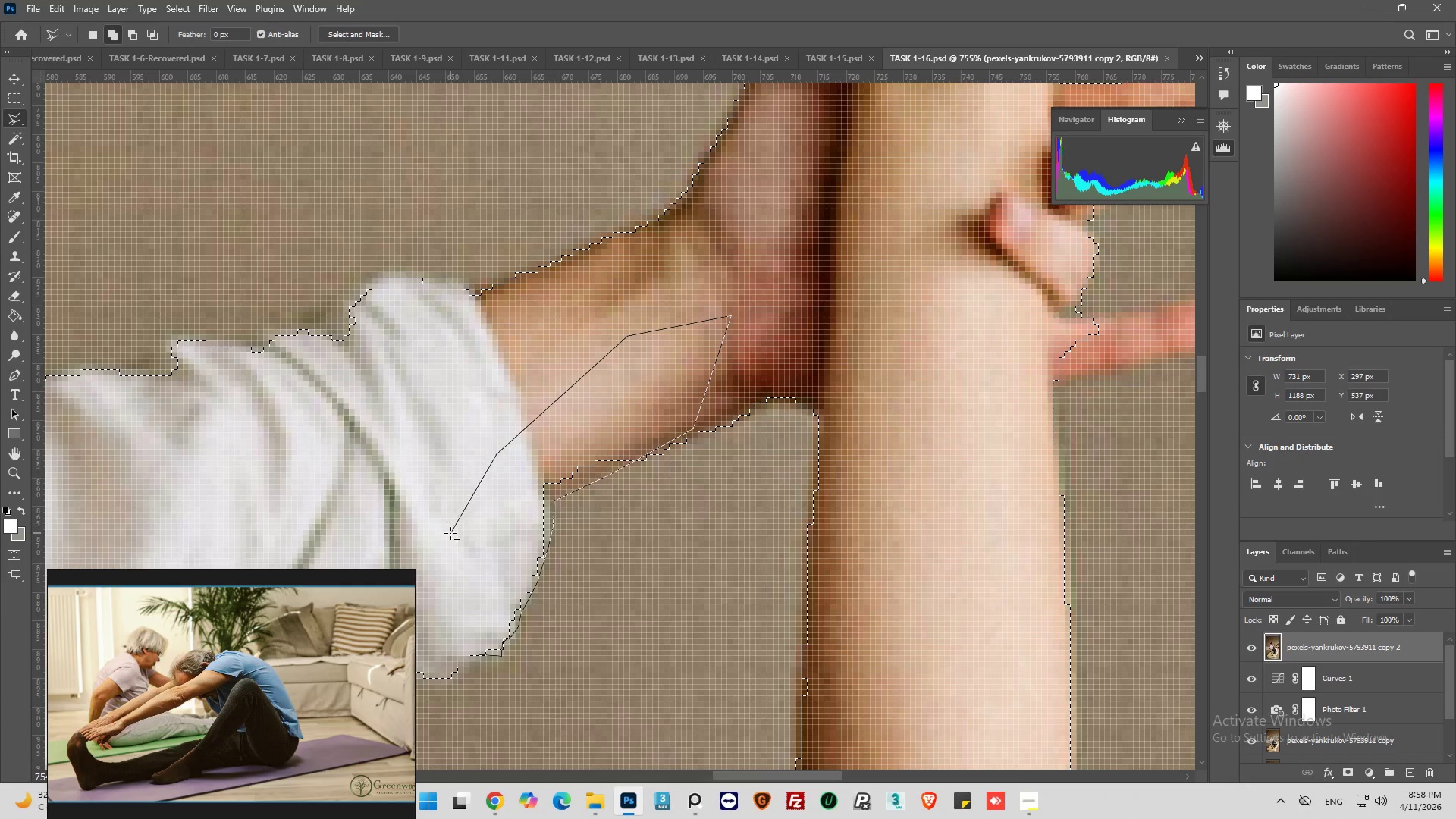 
left_click_drag(start_coordinate=[450, 534], to_coordinate=[458, 549])
 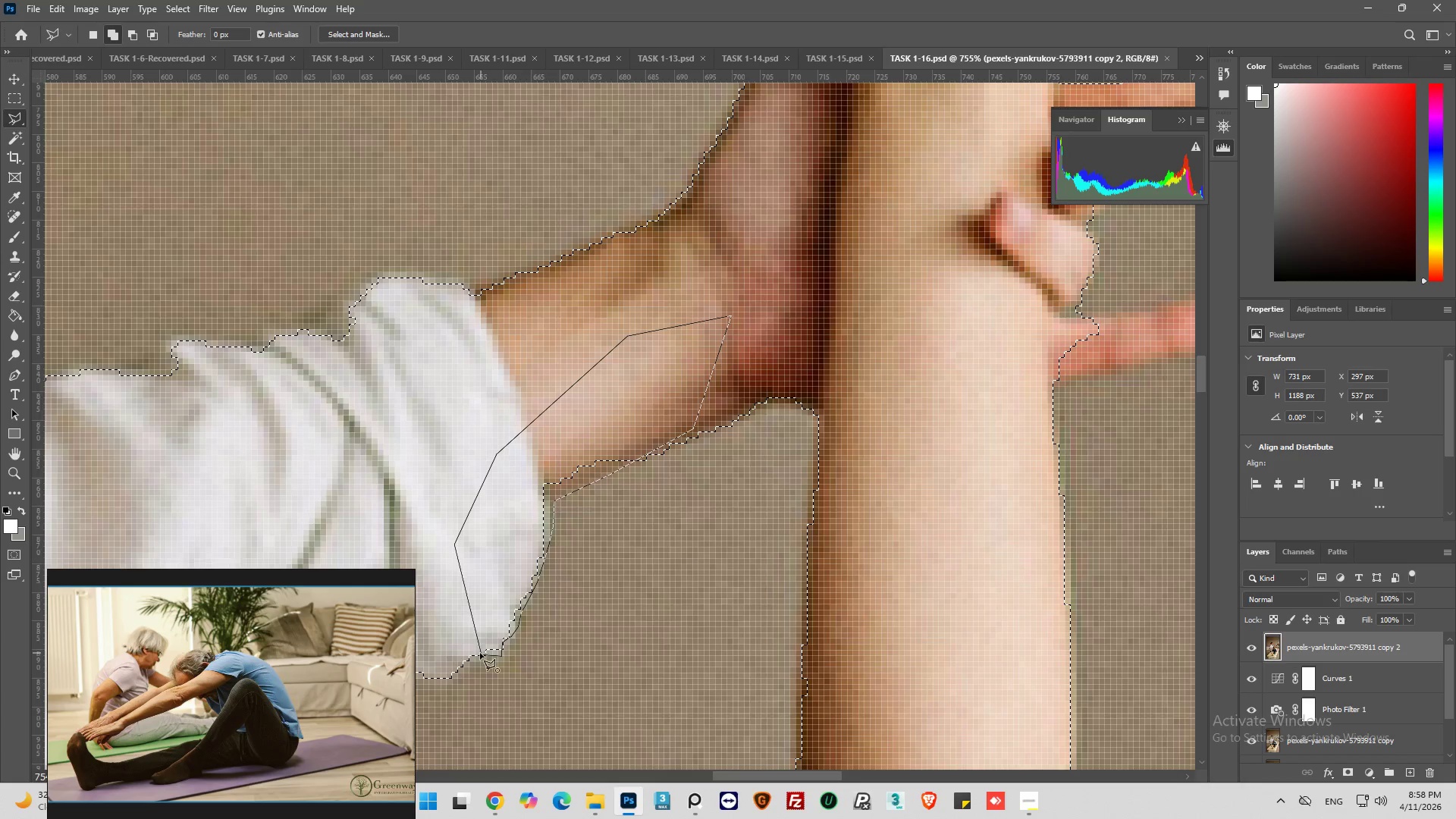 
left_click([479, 653])
 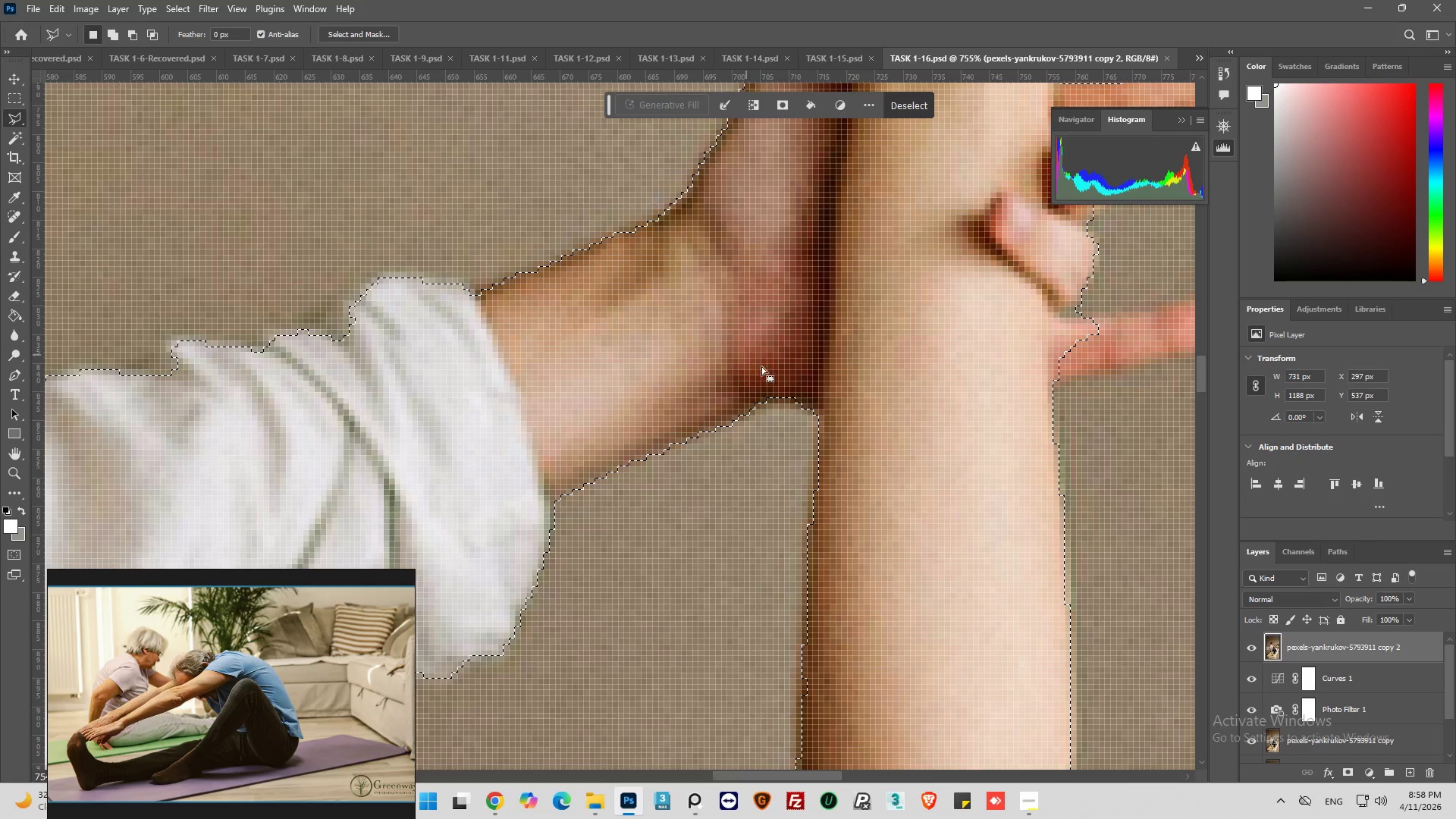 
hold_key(key=AltLeft, duration=0.45)
hold_key(key=AltLeft, duration=0.5)
scroll: coordinate [646, 390], scroll_direction: down, amount: 10.0
 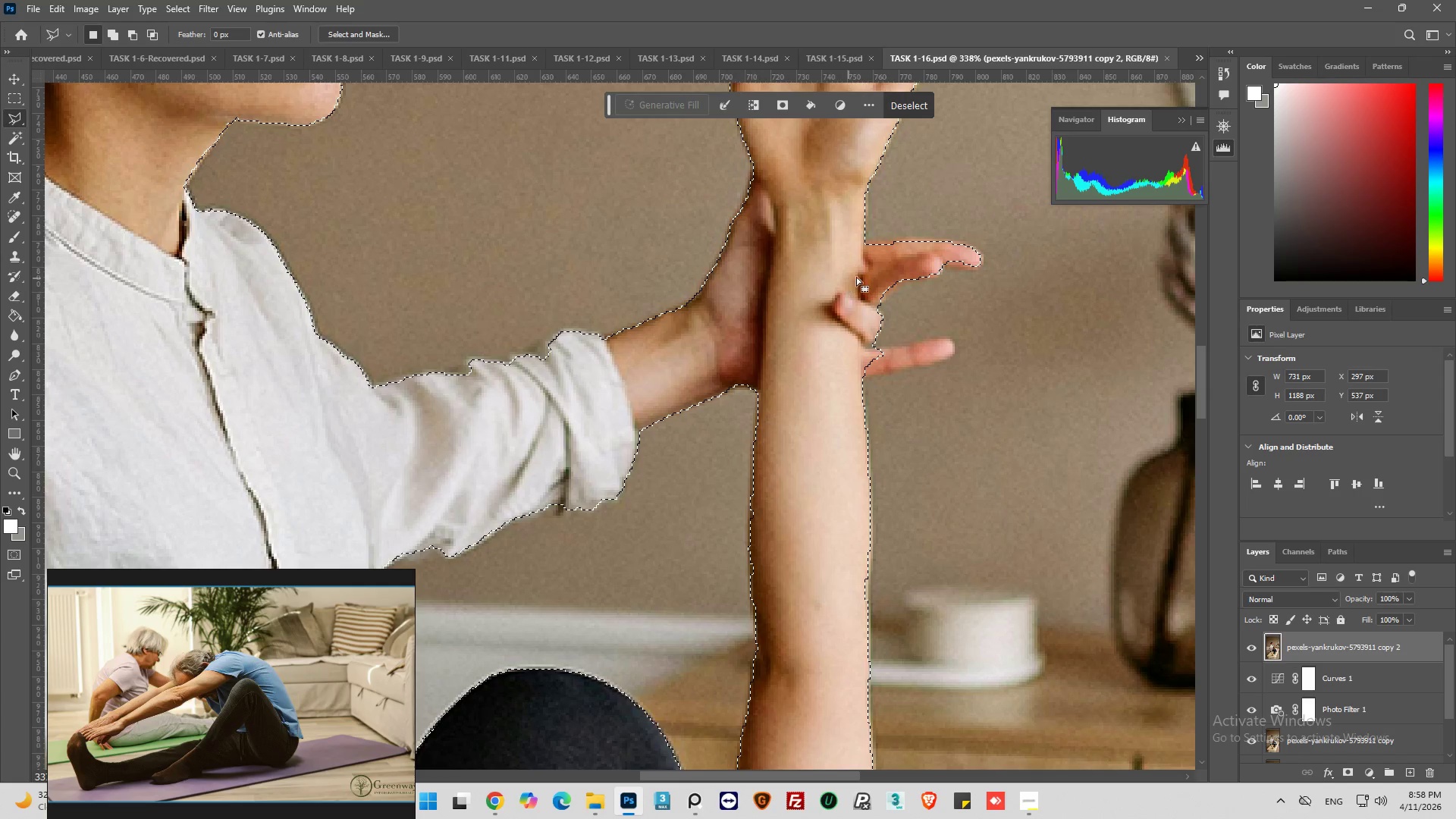 
hold_key(key=AltLeft, duration=0.69)
hold_key(key=AltLeft, duration=0.39)
scroll: coordinate [943, 350], scroll_direction: up, amount: 21.0
 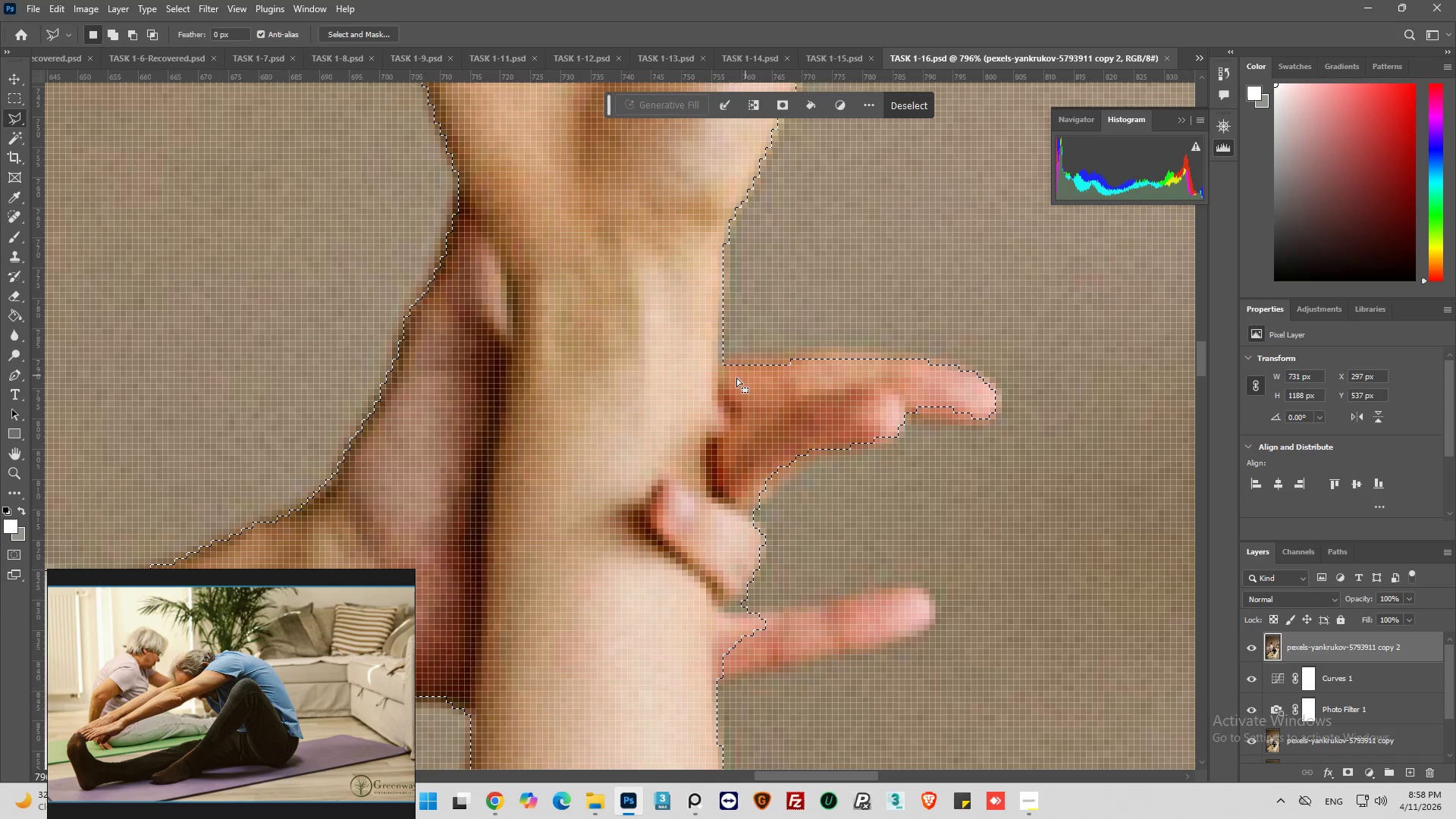 
hold_key(key=ShiftLeft, duration=1.14)
left_click([703, 357])
 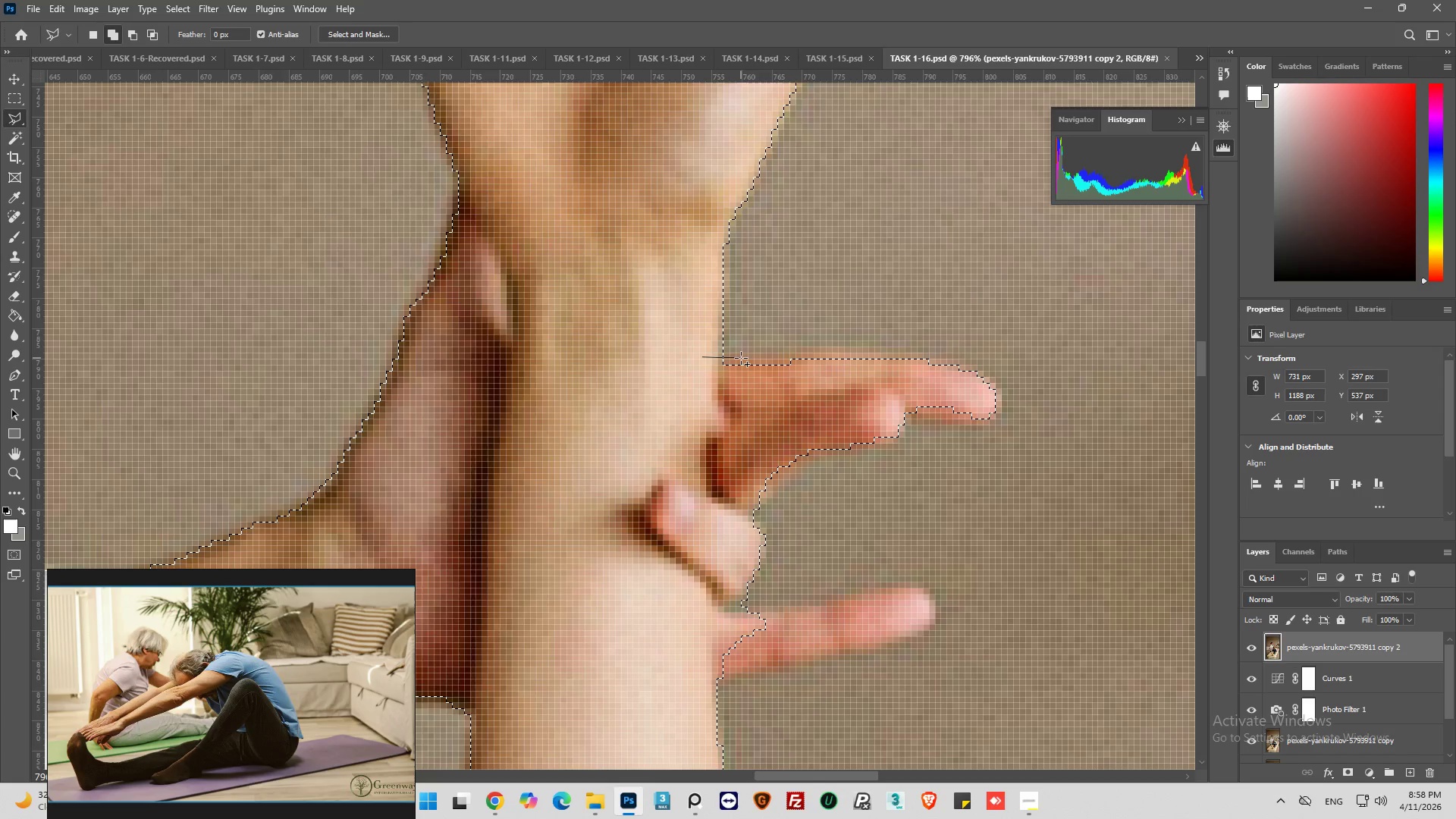 
left_click([742, 357])
 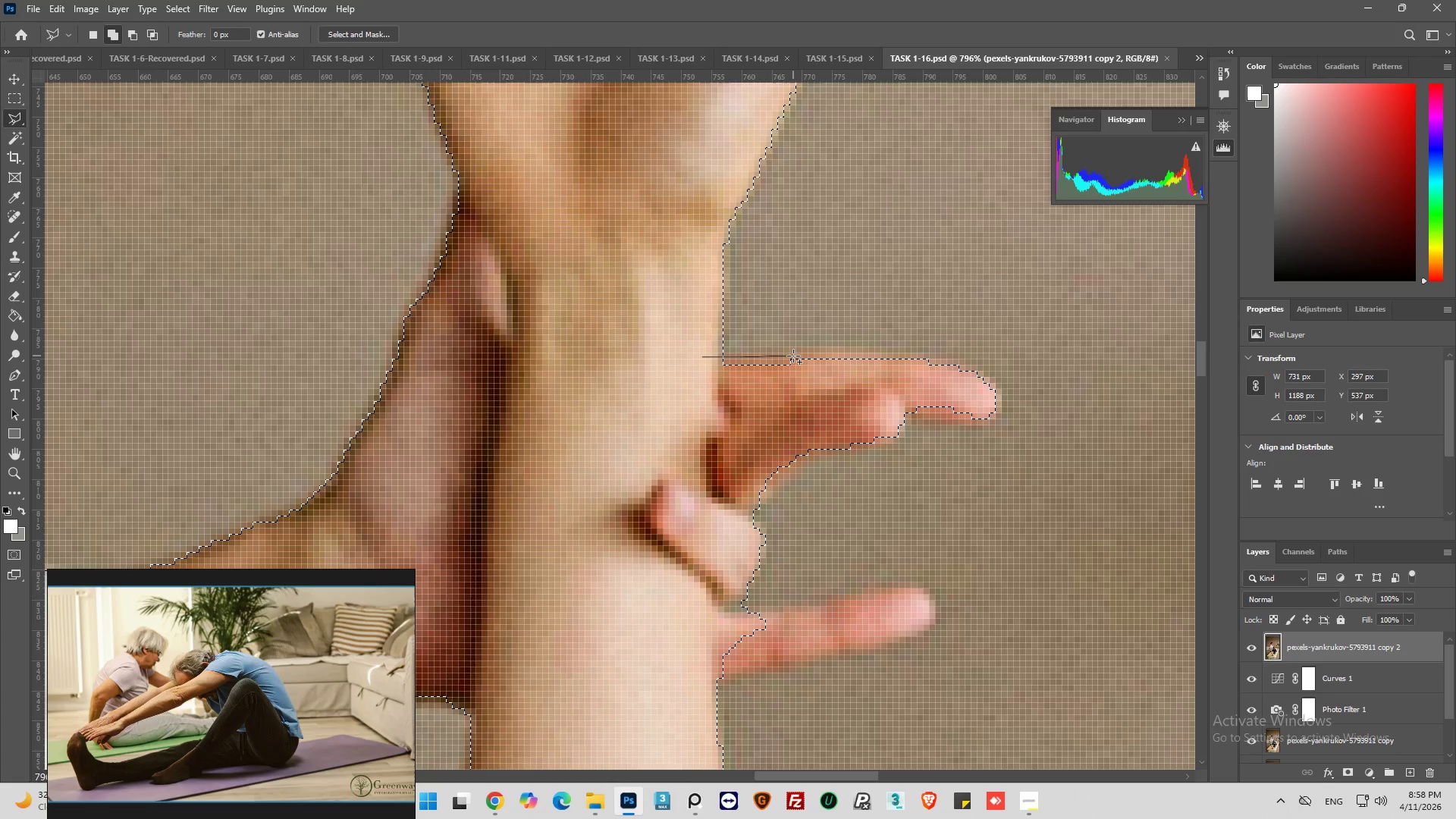 
left_click_drag(start_coordinate=[793, 356], to_coordinate=[797, 352])
 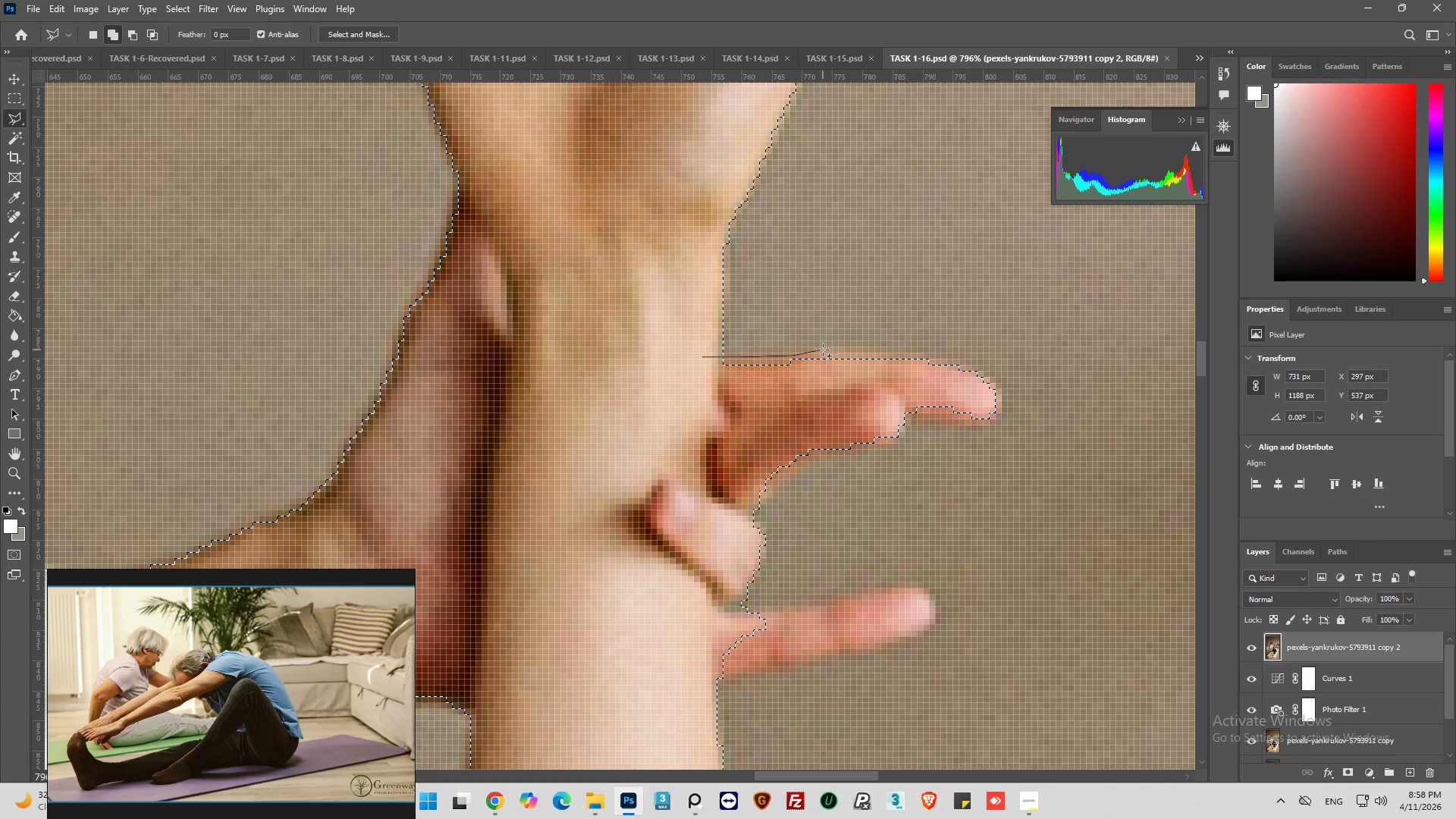 
left_click_drag(start_coordinate=[823, 351], to_coordinate=[827, 353])
 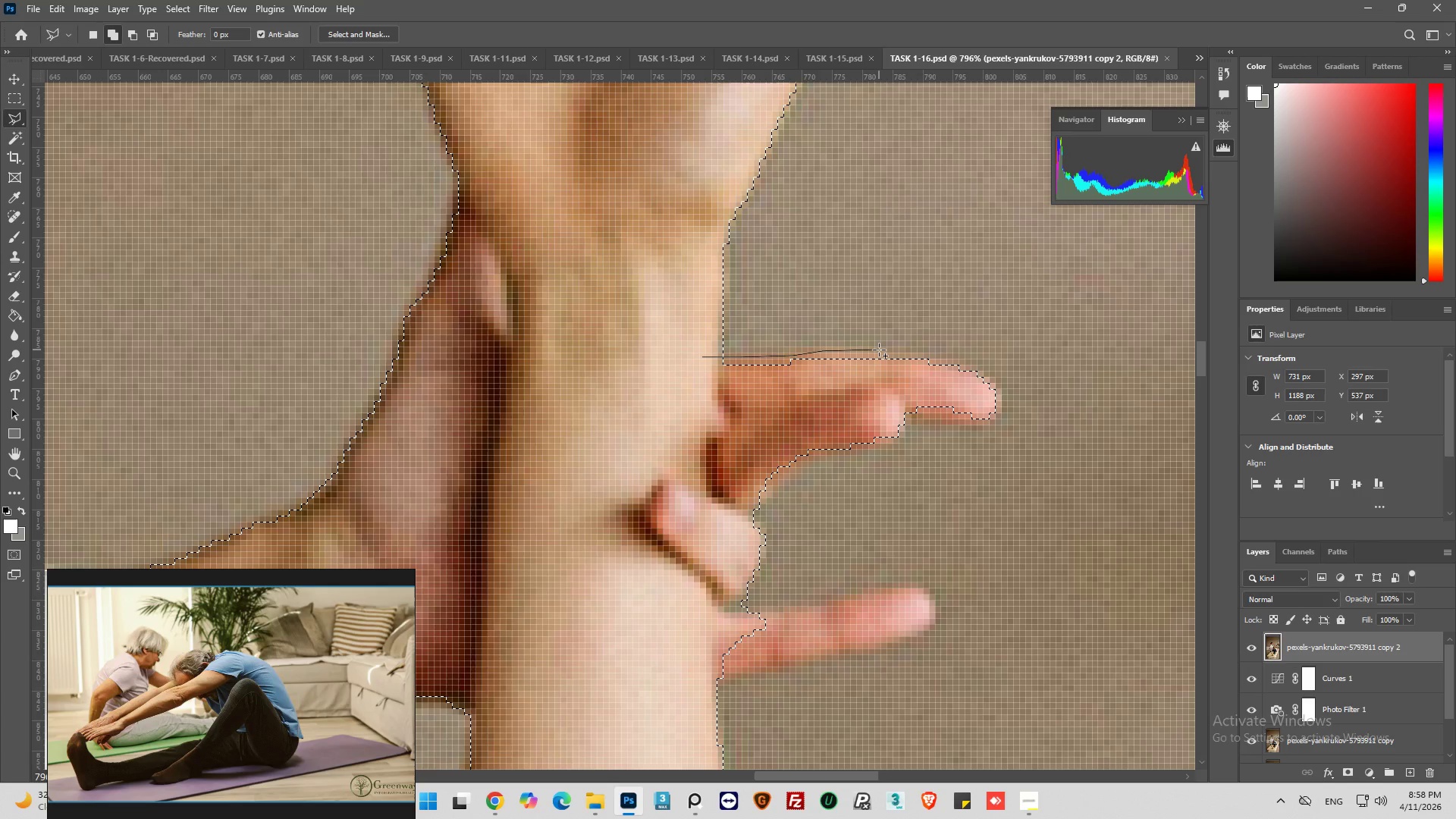 
left_click([879, 350])
 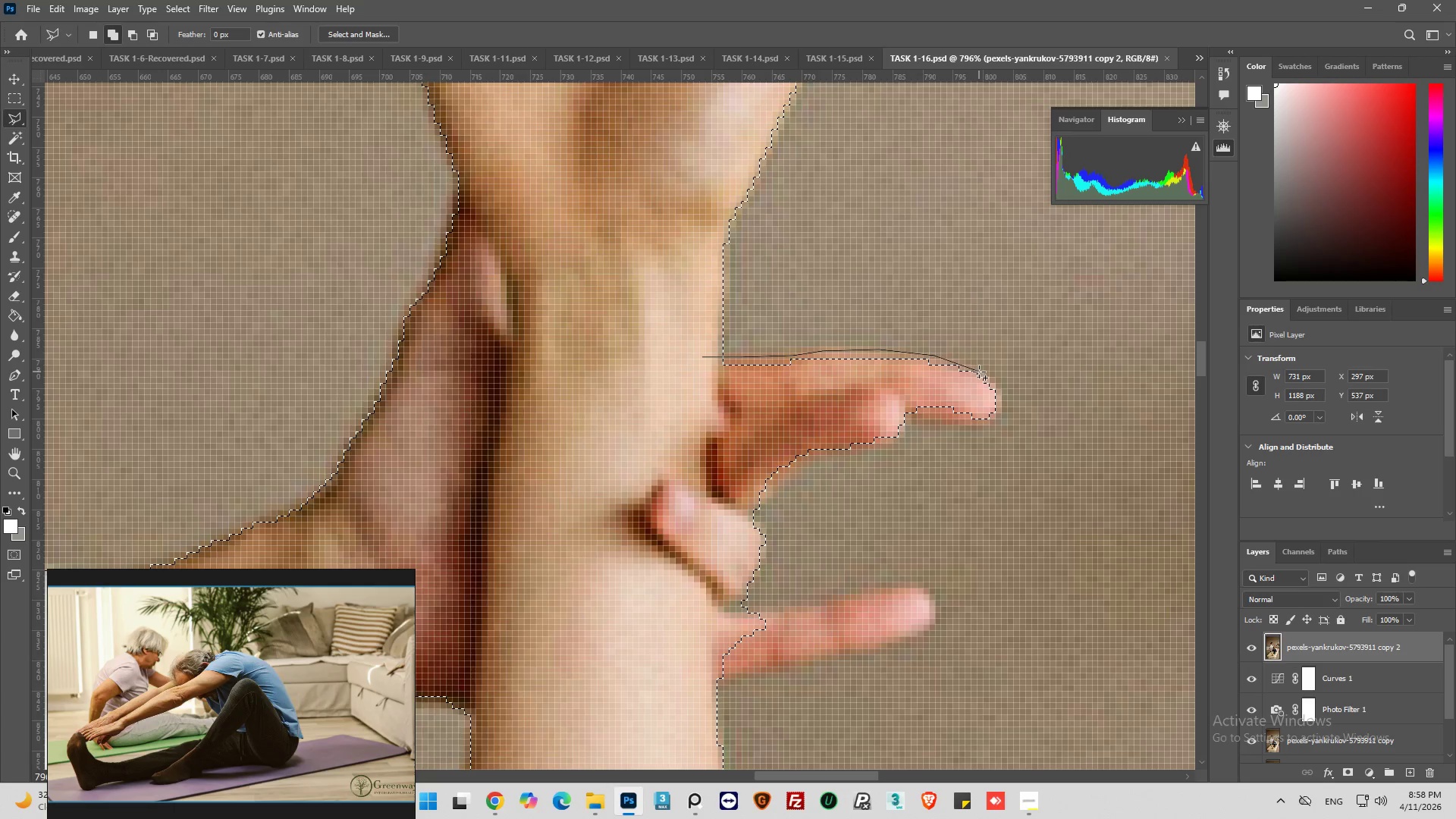 
left_click([981, 369])
 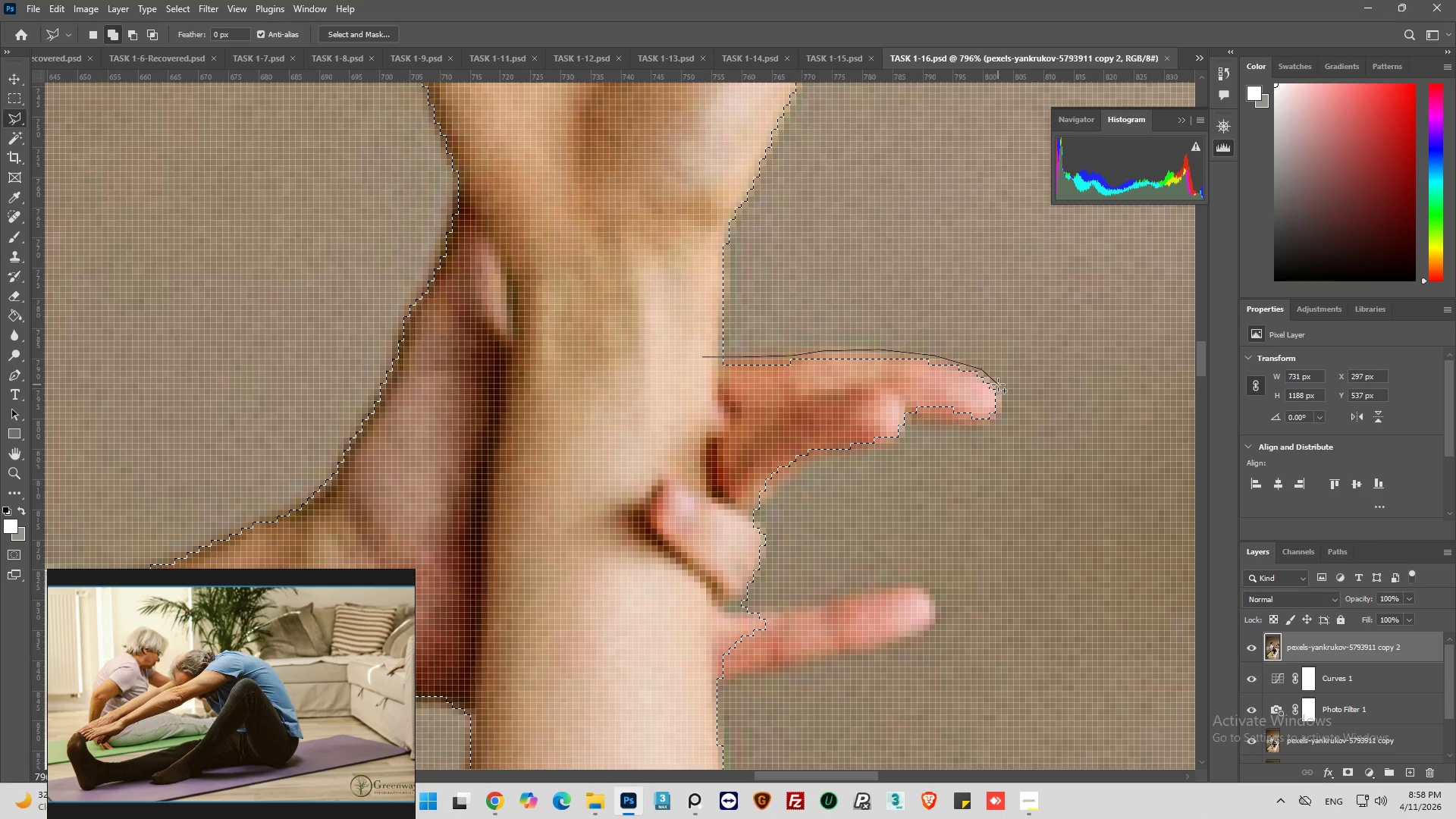 
left_click([999, 385])
 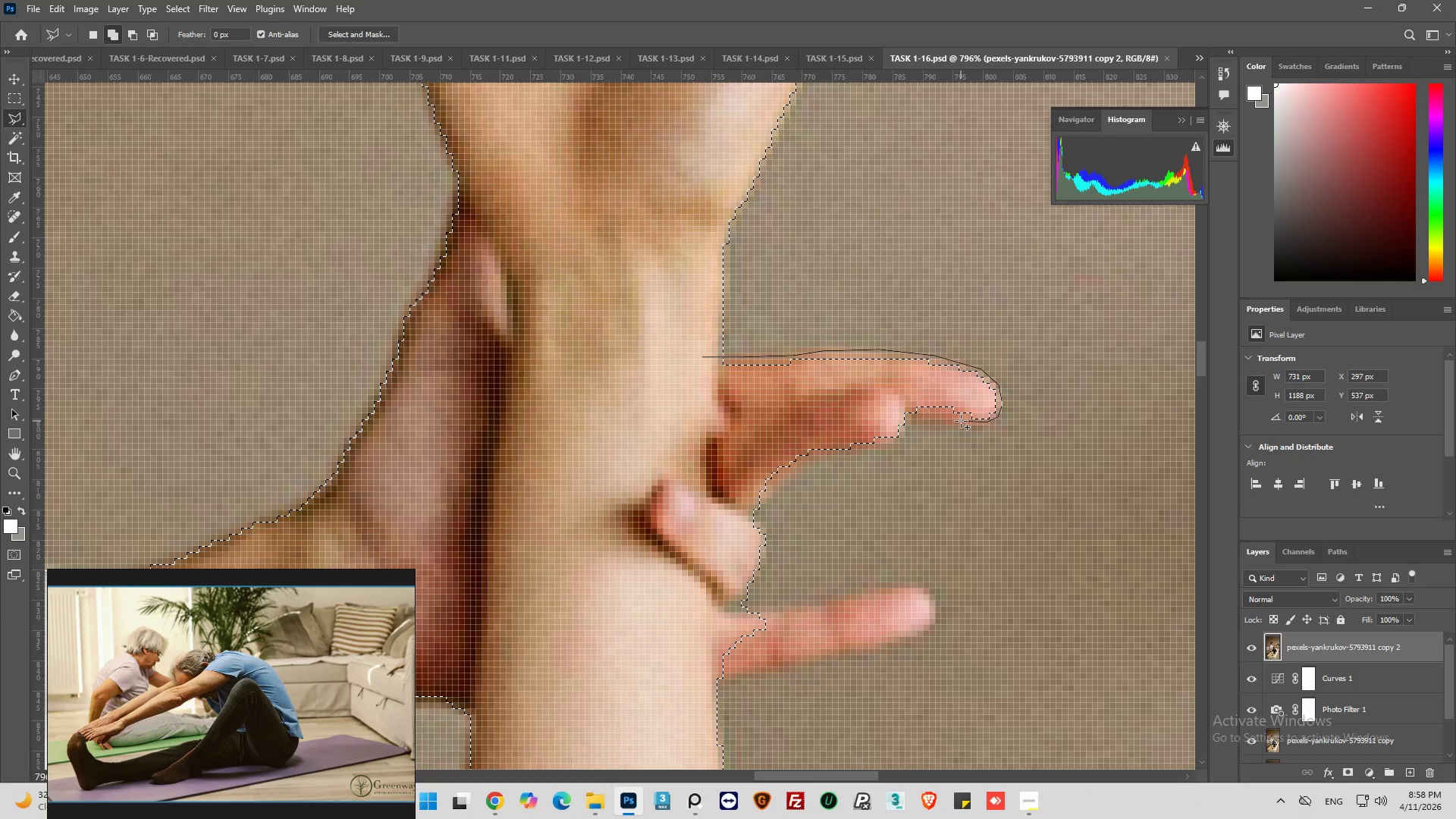 
left_click_drag(start_coordinate=[974, 425], to_coordinate=[957, 424])
 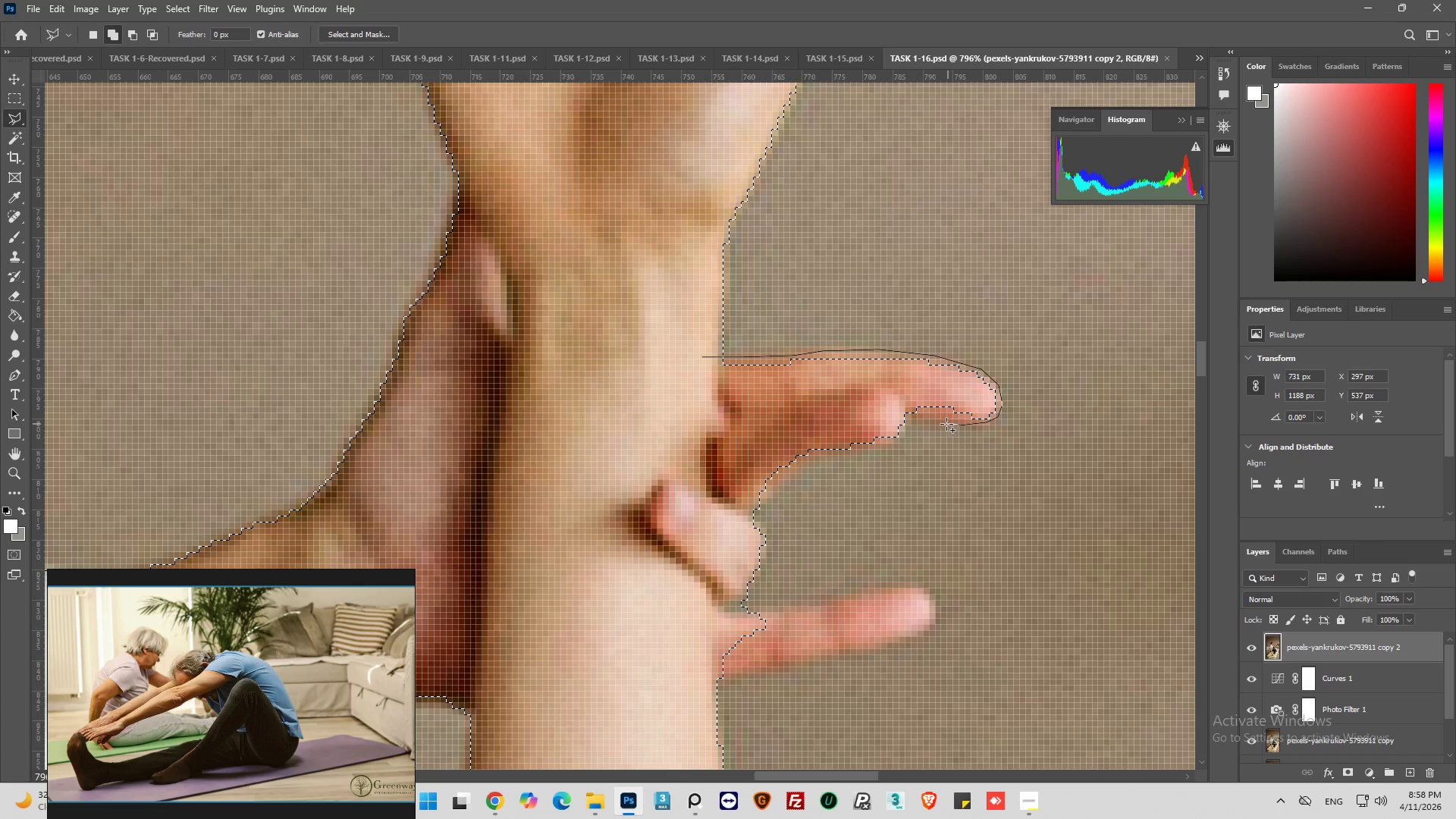 
left_click_drag(start_coordinate=[948, 424], to_coordinate=[940, 424])
 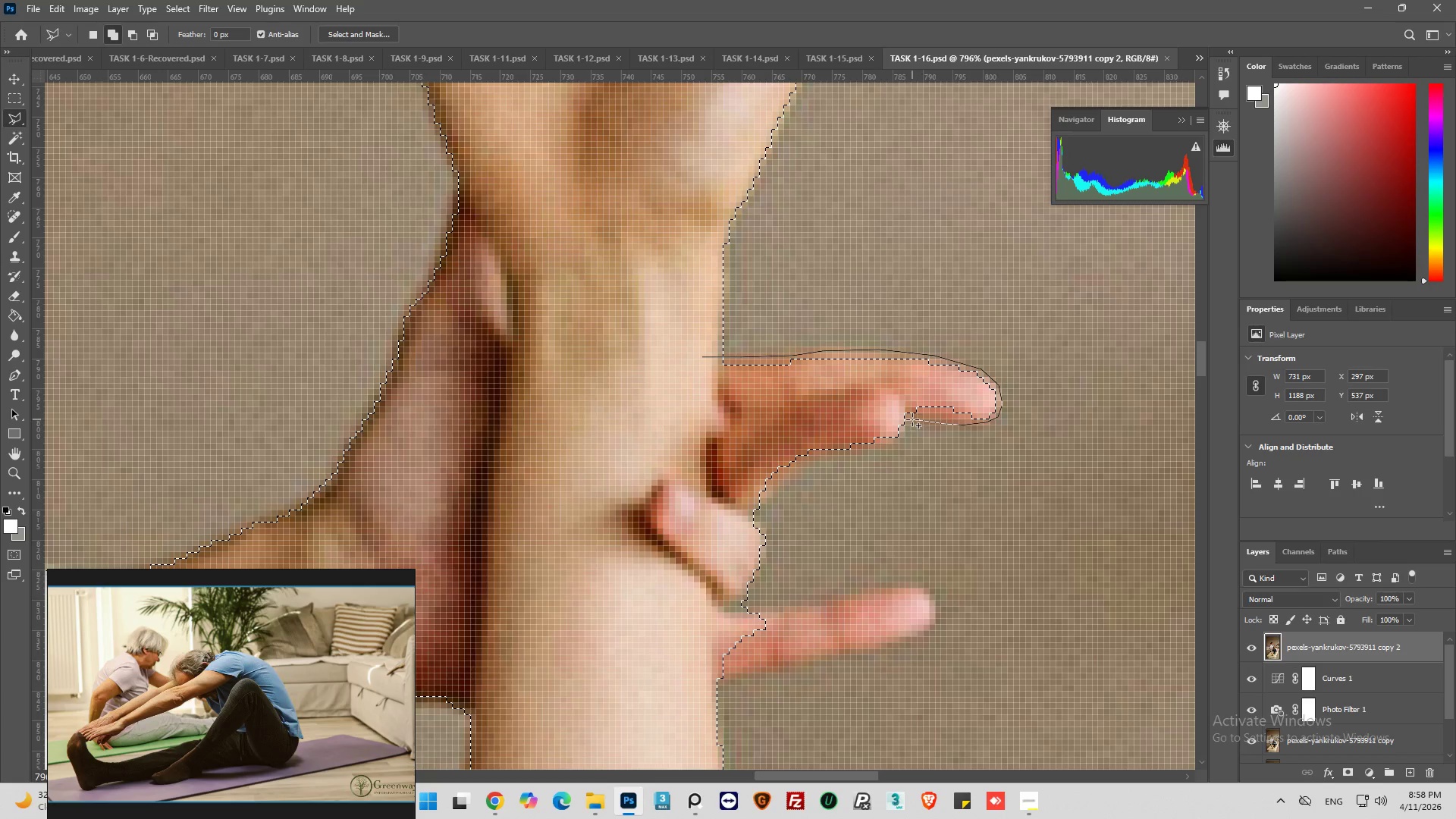 
left_click([908, 418])
 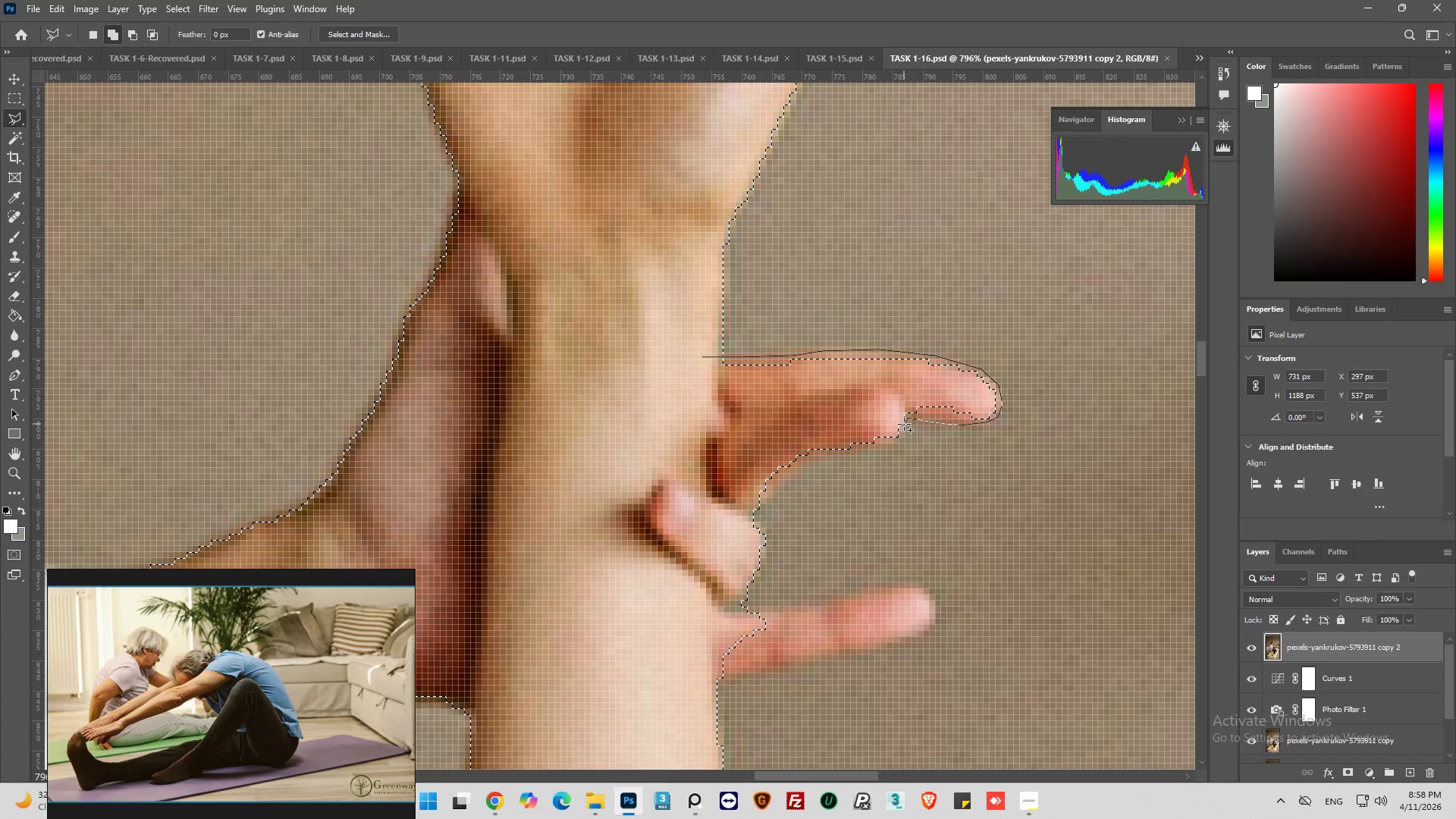 
left_click([904, 425])
 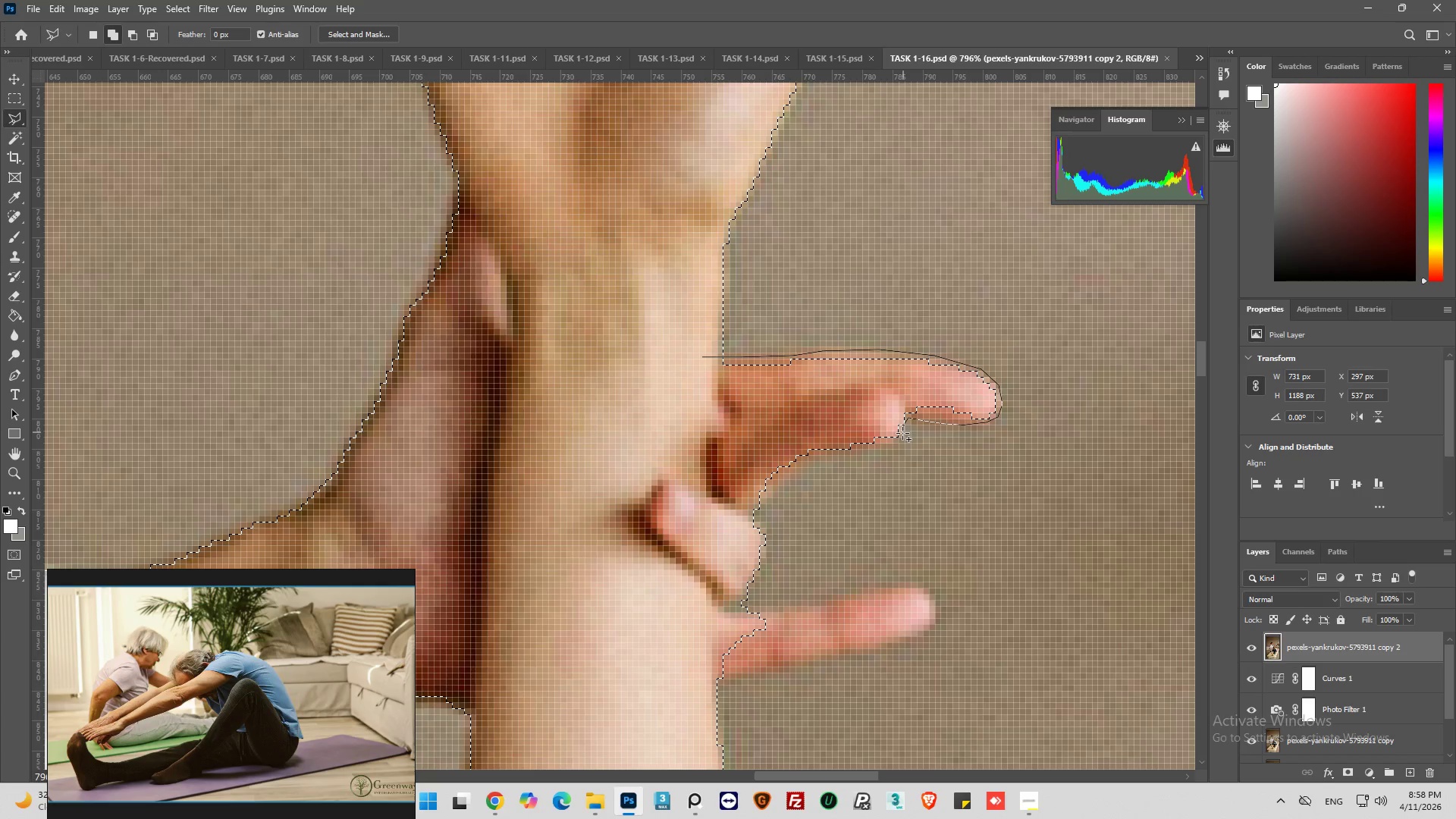 
left_click([902, 433])
 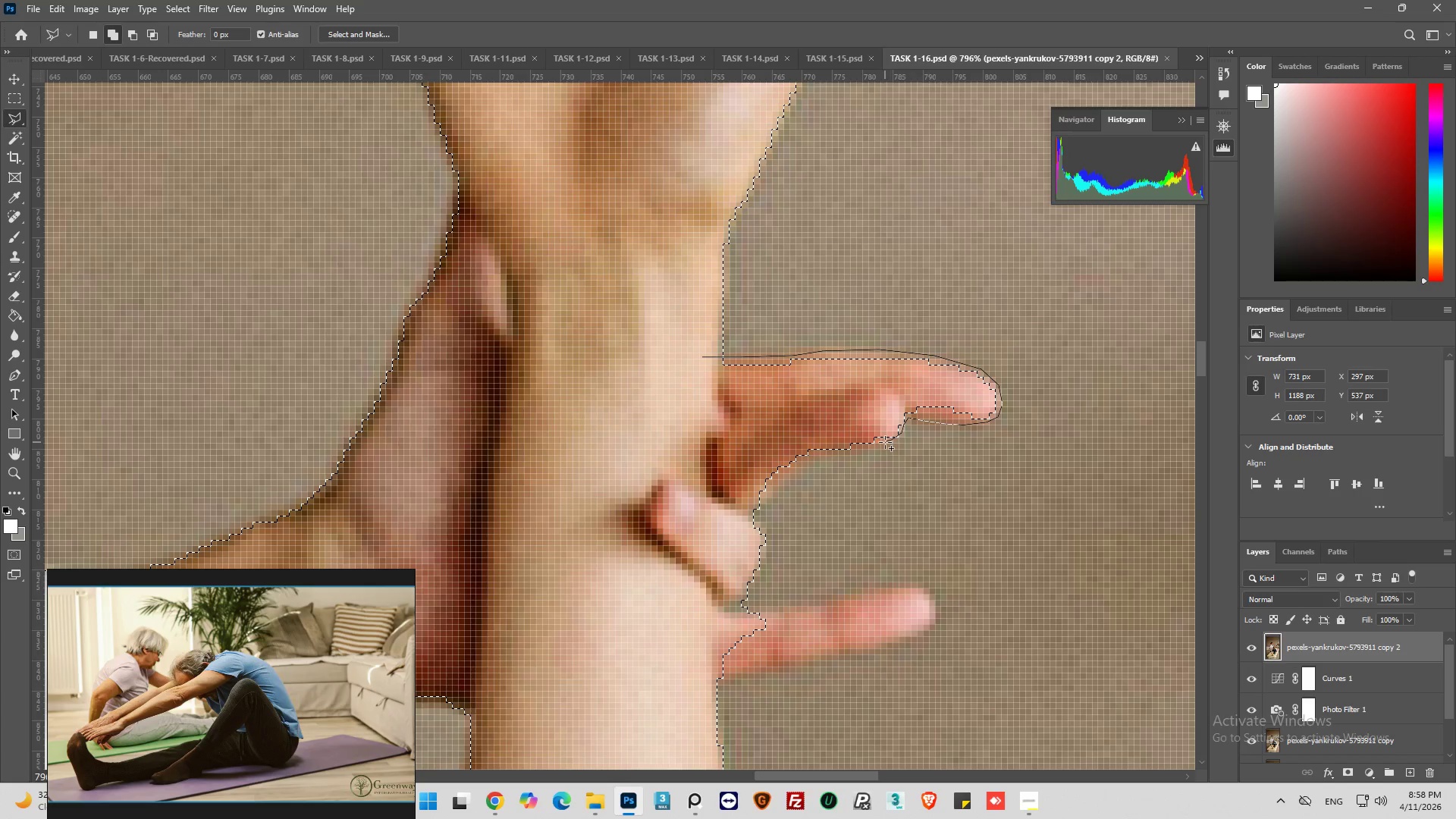 
left_click_drag(start_coordinate=[883, 443], to_coordinate=[878, 444])
 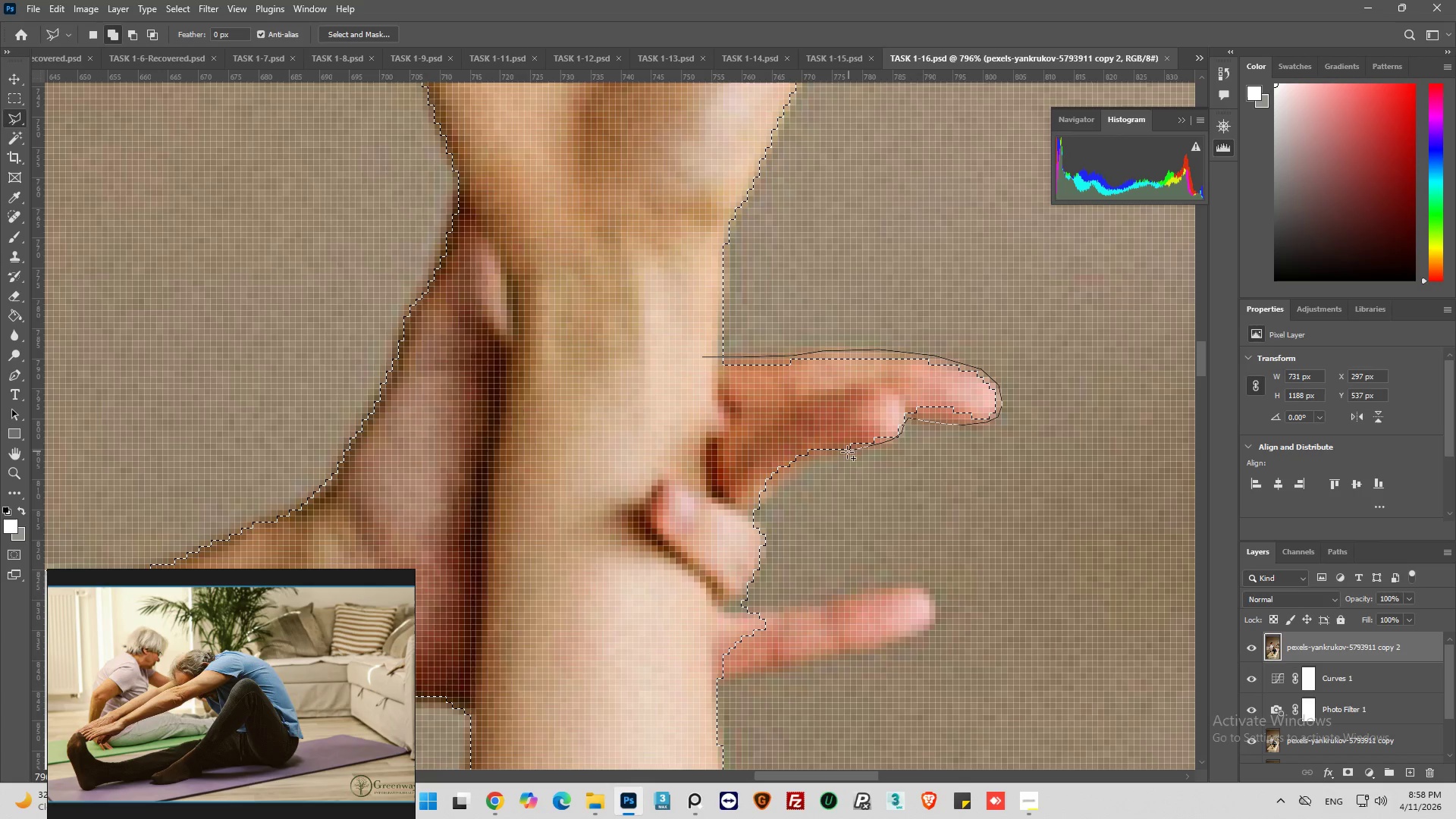 
left_click_drag(start_coordinate=[830, 453], to_coordinate=[827, 453])
 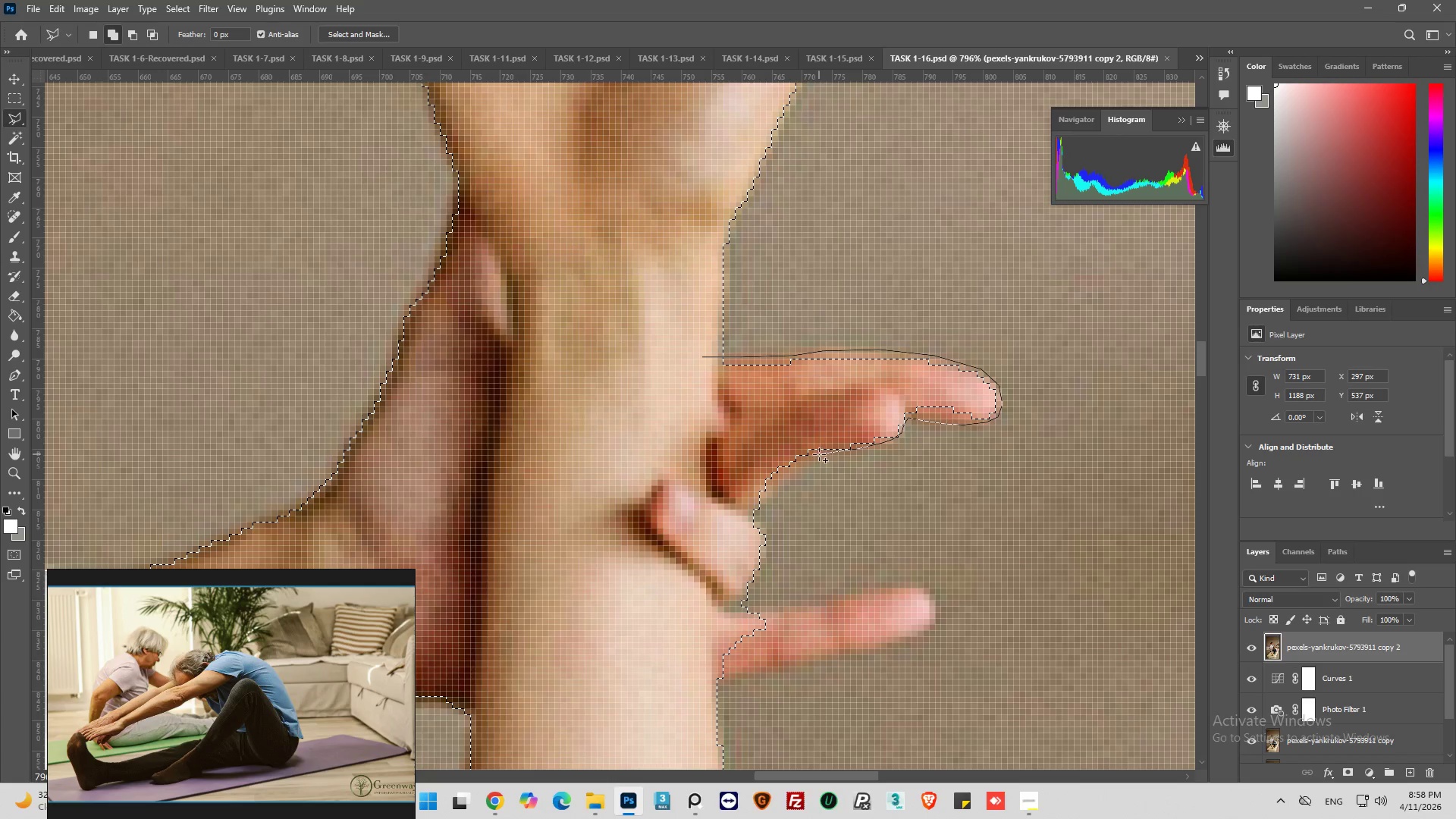 
left_click_drag(start_coordinate=[817, 455], to_coordinate=[814, 458])
 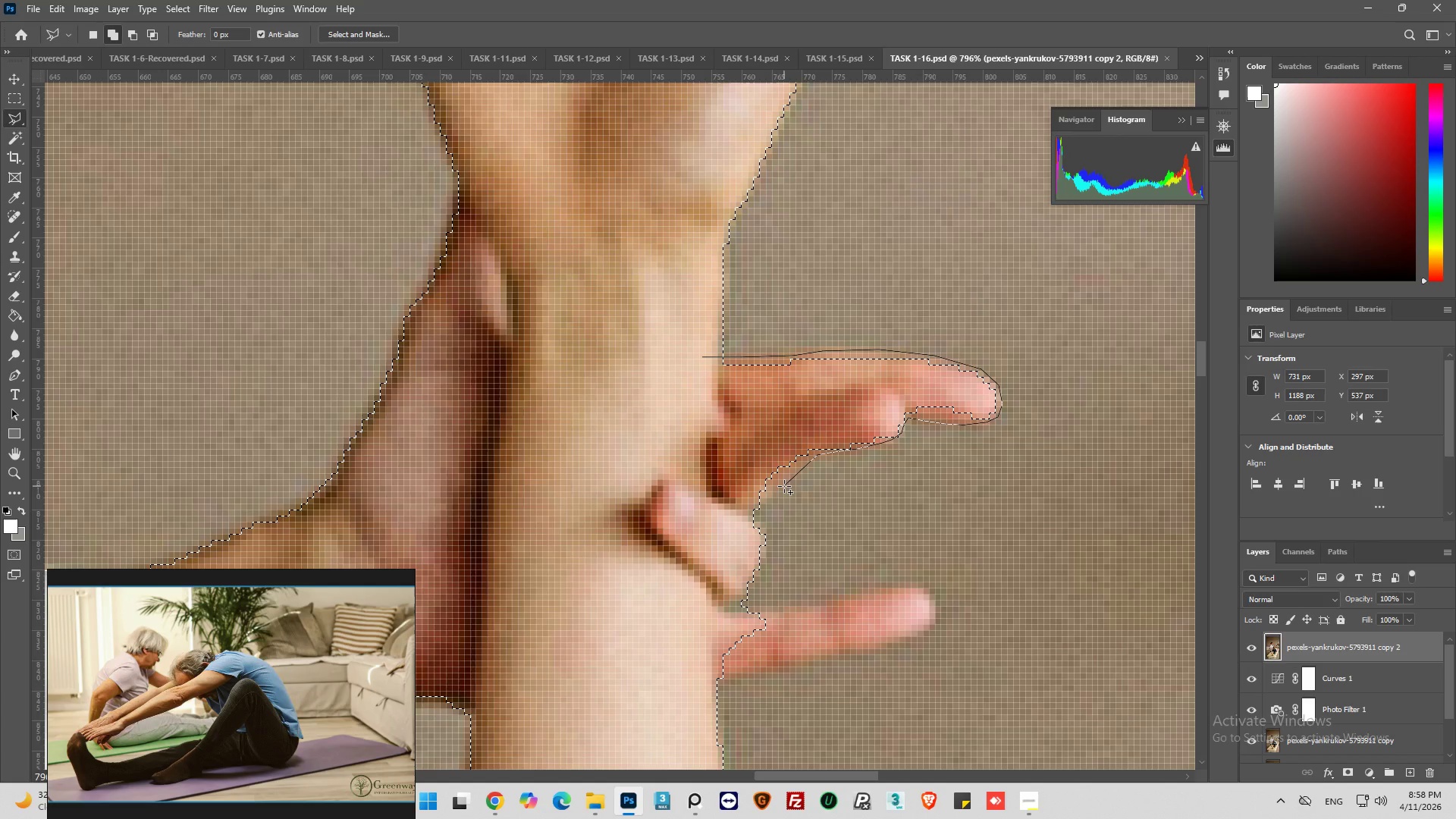 
left_click_drag(start_coordinate=[784, 486], to_coordinate=[783, 490])
 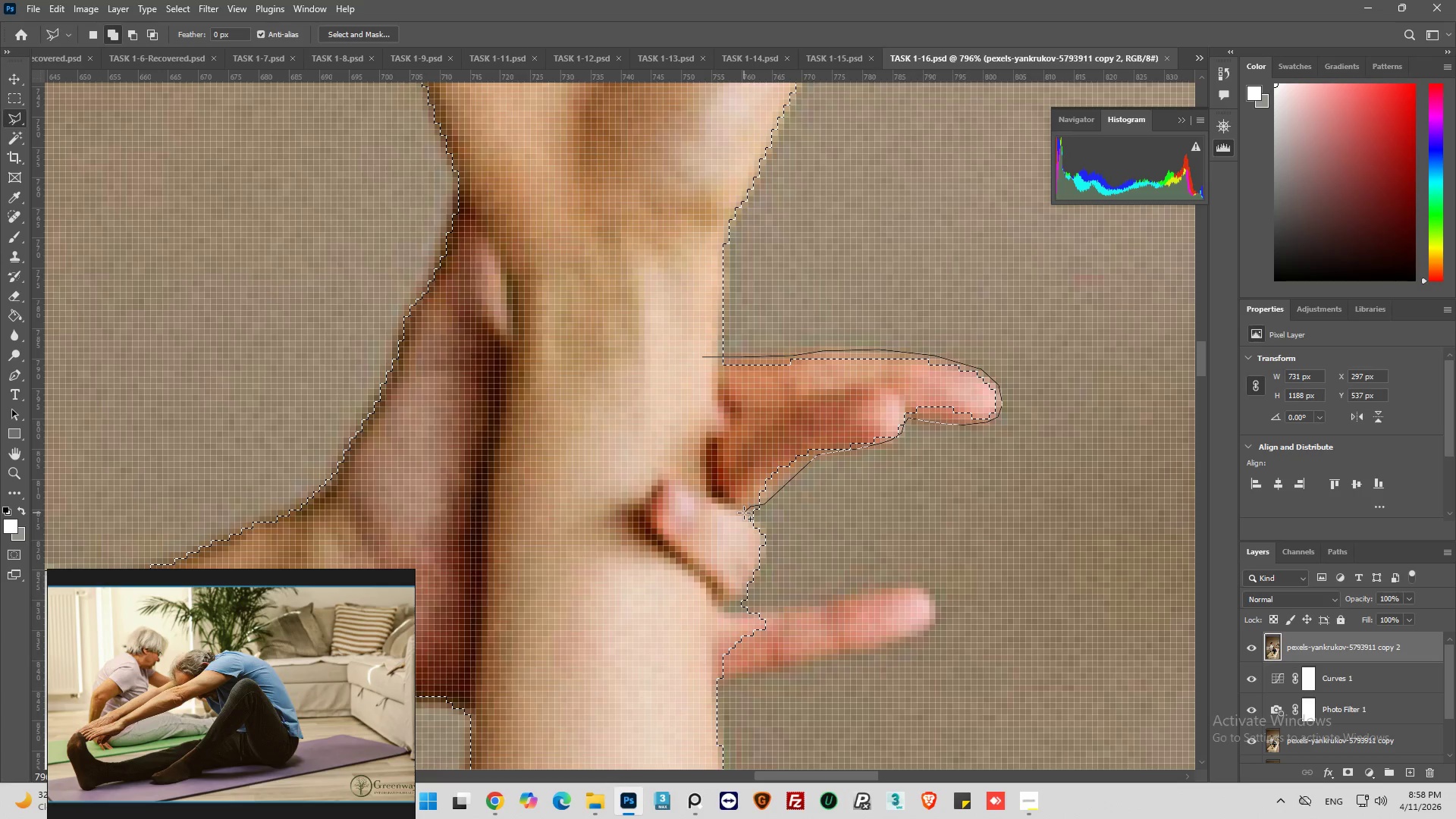 
double_click([710, 416])
 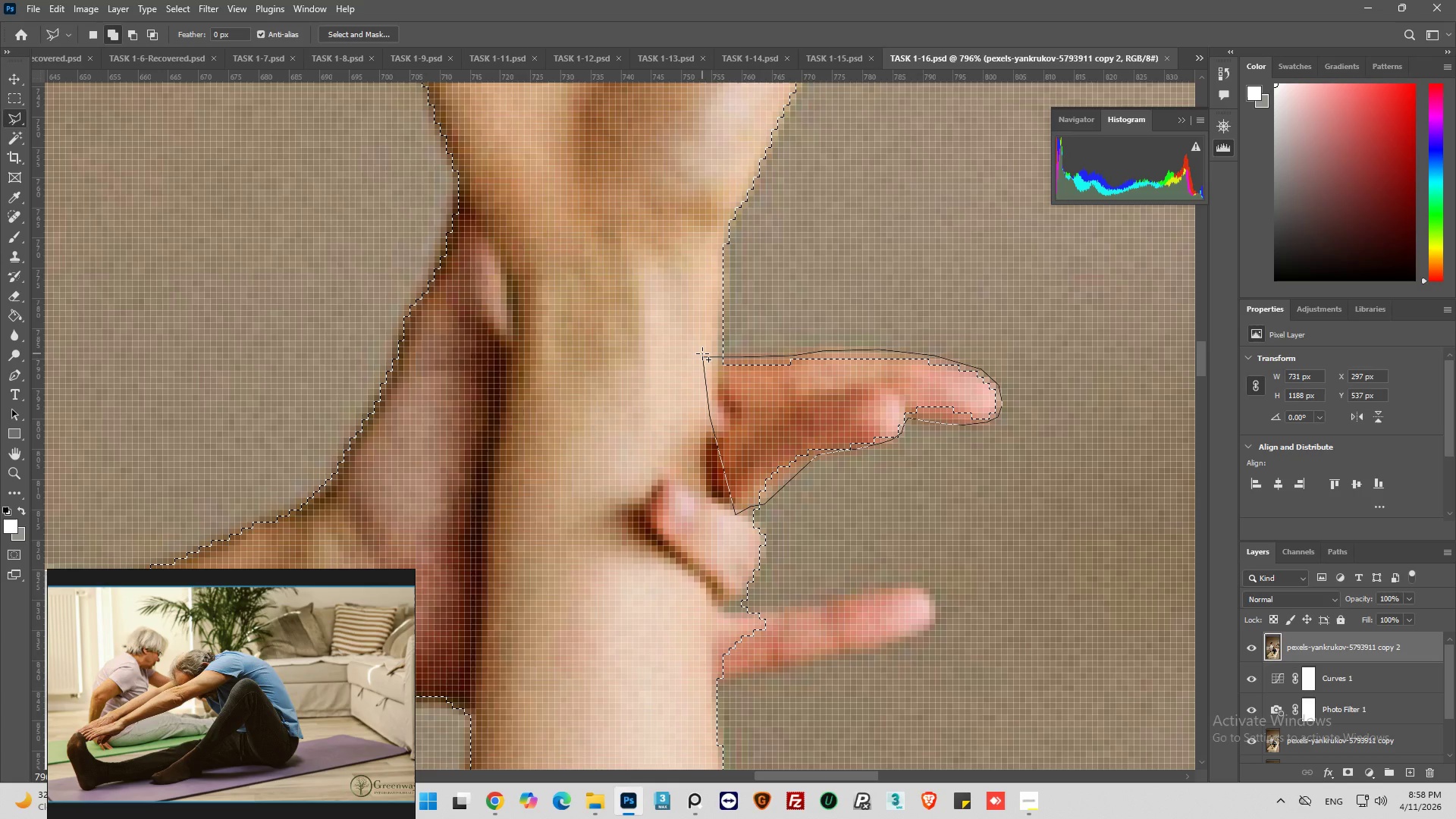 
left_click([702, 353])
 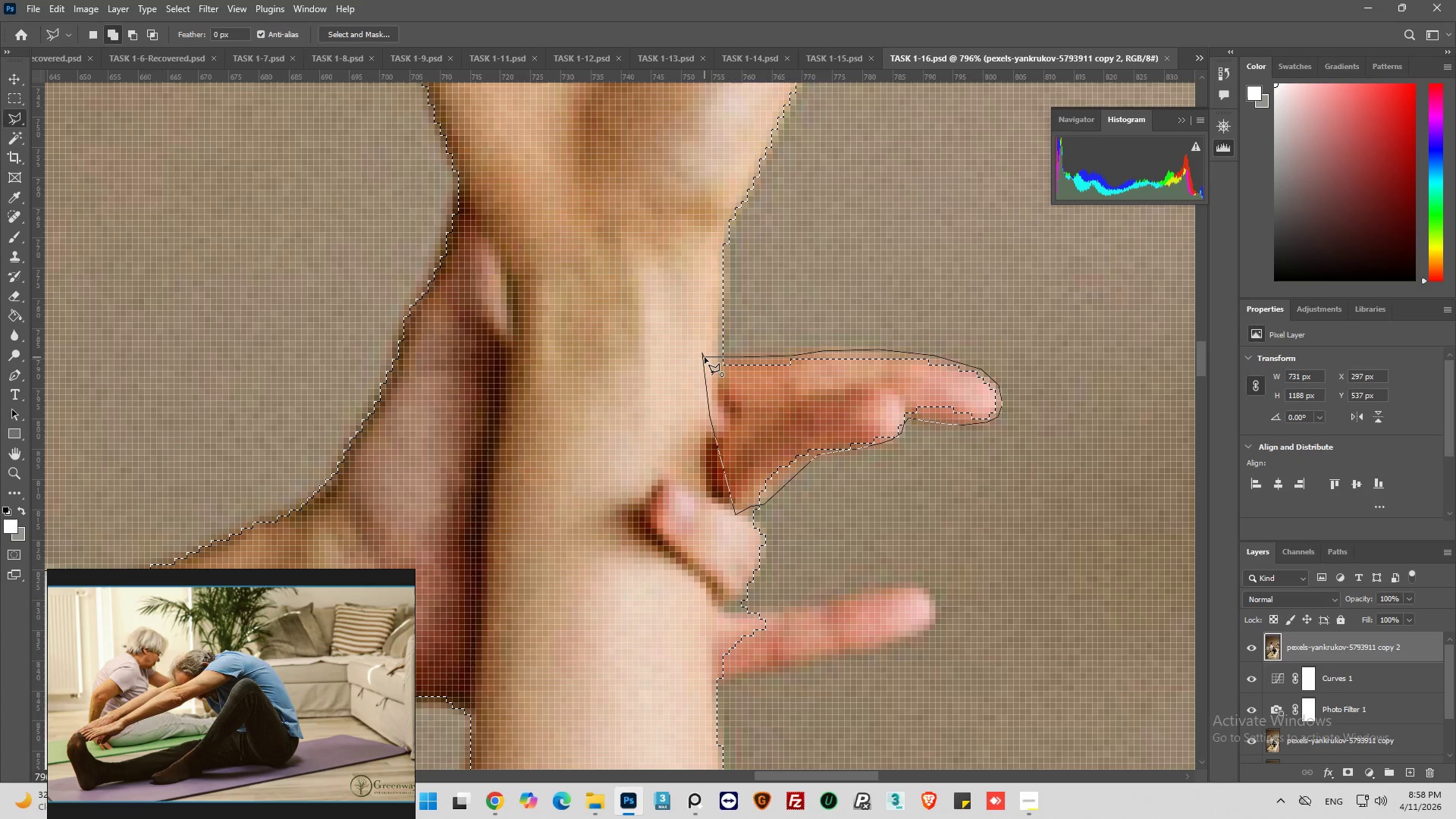 
left_click([705, 356])
 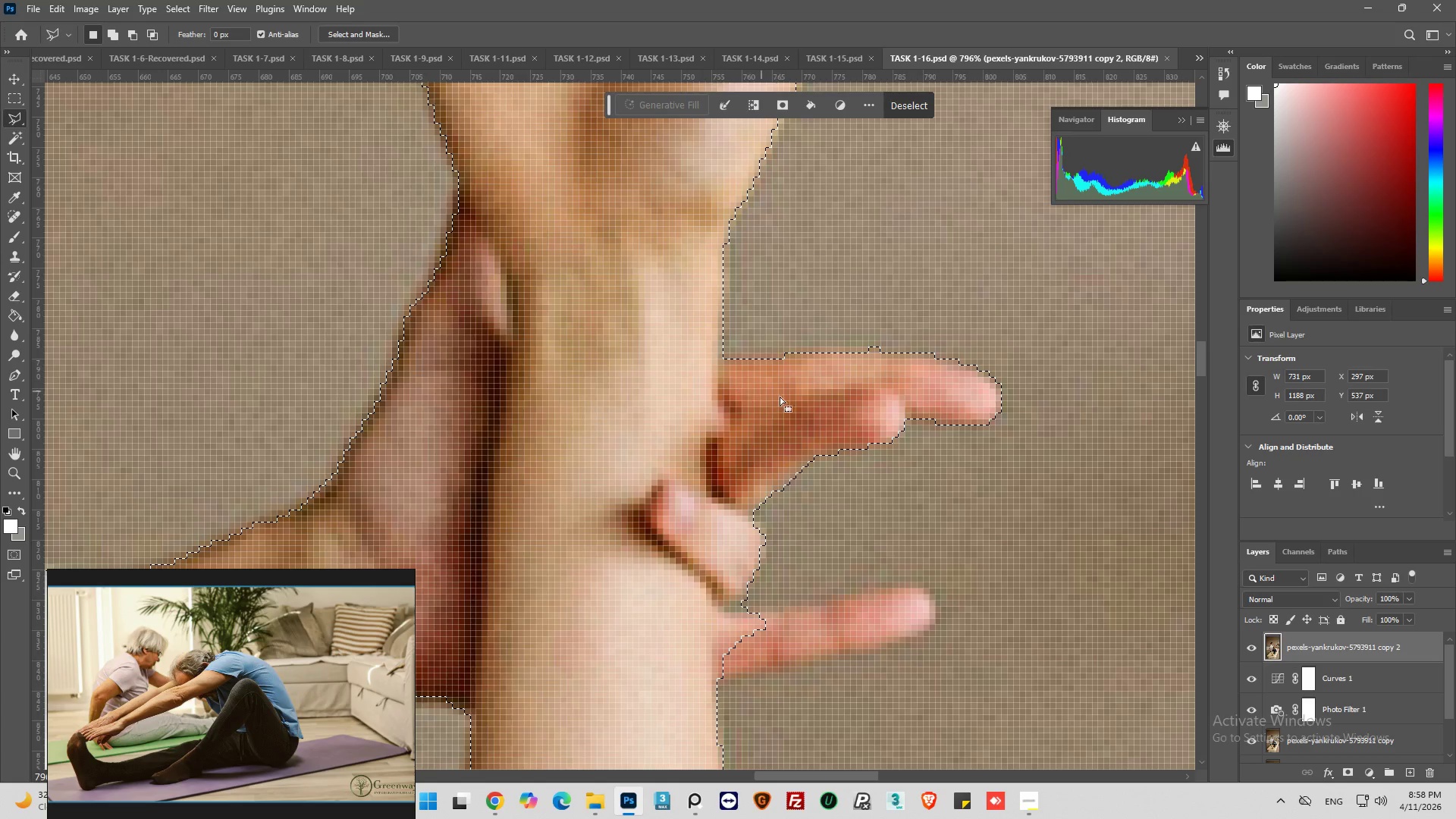 
hold_key(key=AltLeft, duration=0.59)
hold_key(key=AltLeft, duration=0.42)
scroll: coordinate [899, 382], scroll_direction: none, amount: 0.0
 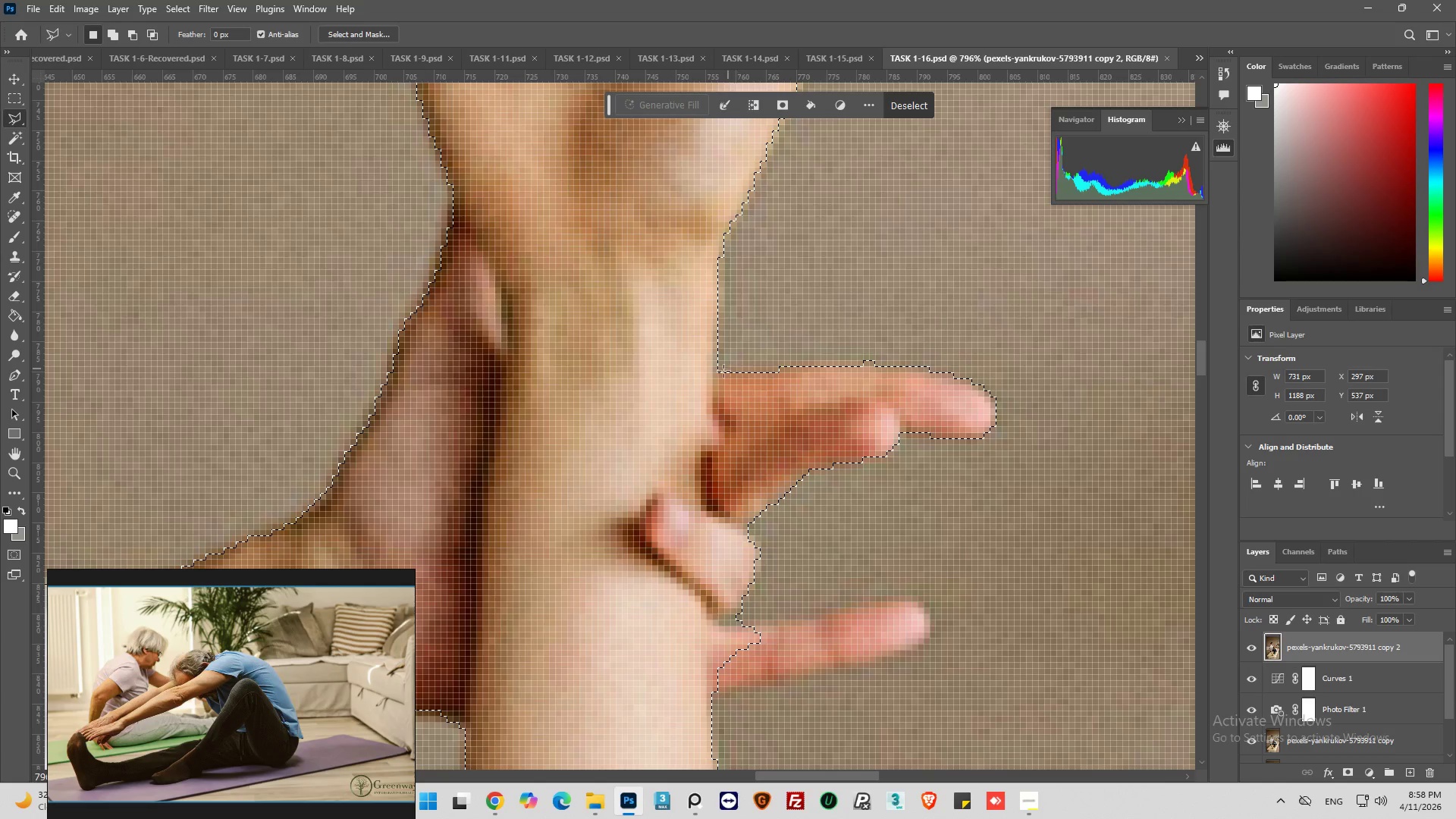 
key(Alt+AltLeft)
 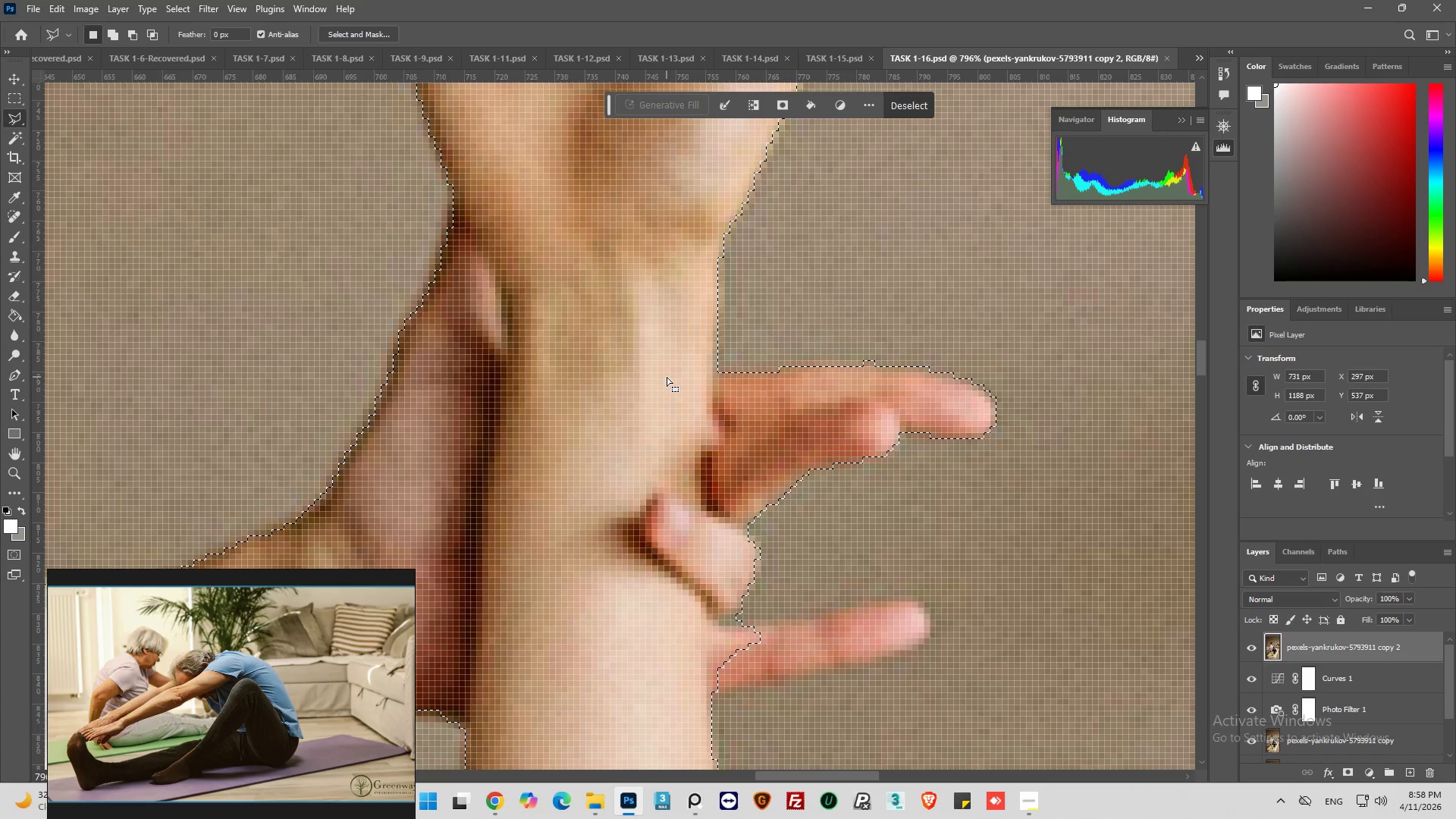 
hold_key(key=ShiftLeft, duration=0.75)
left_click([681, 366])
 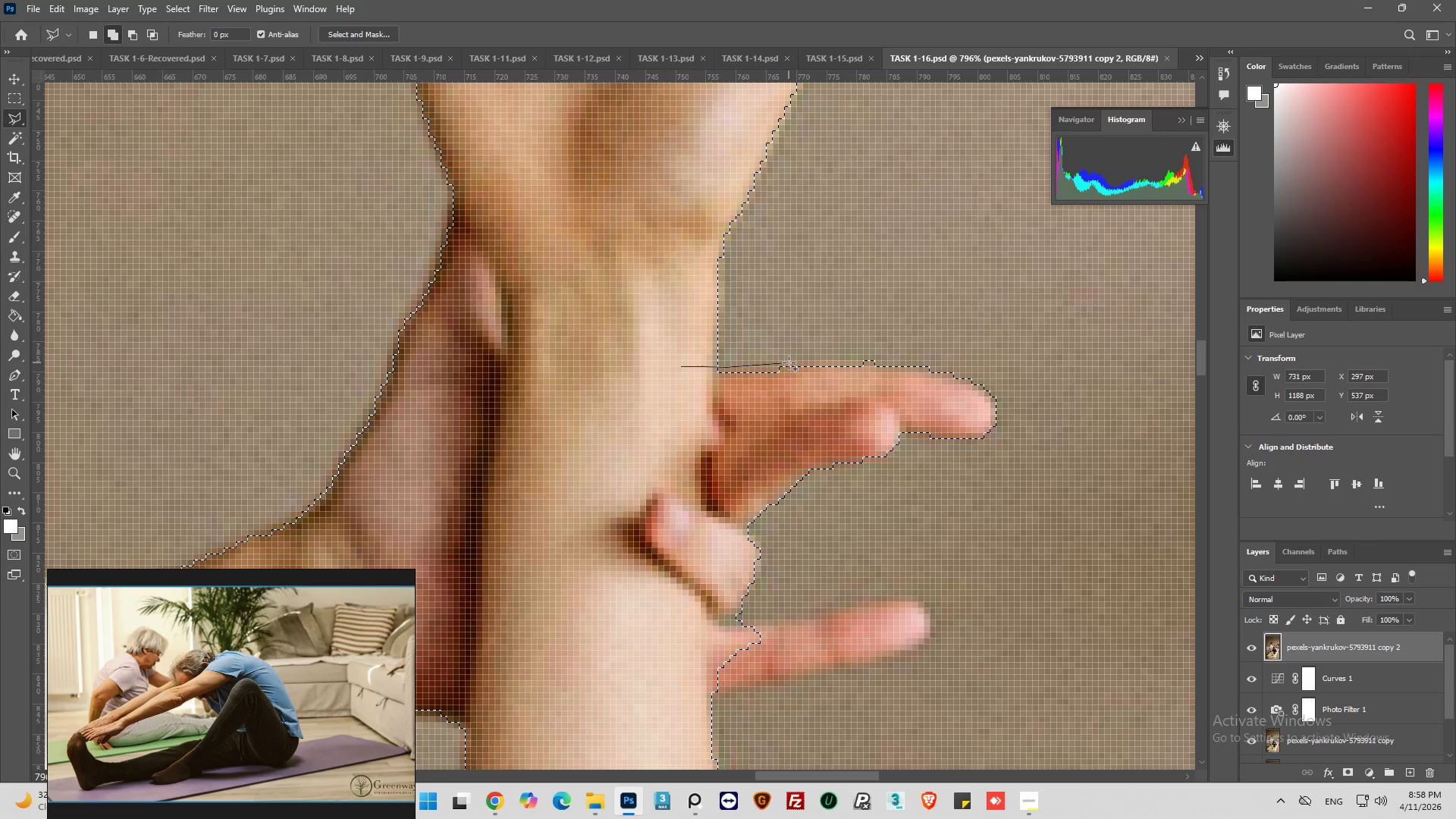 
left_click_drag(start_coordinate=[819, 362], to_coordinate=[829, 362])
 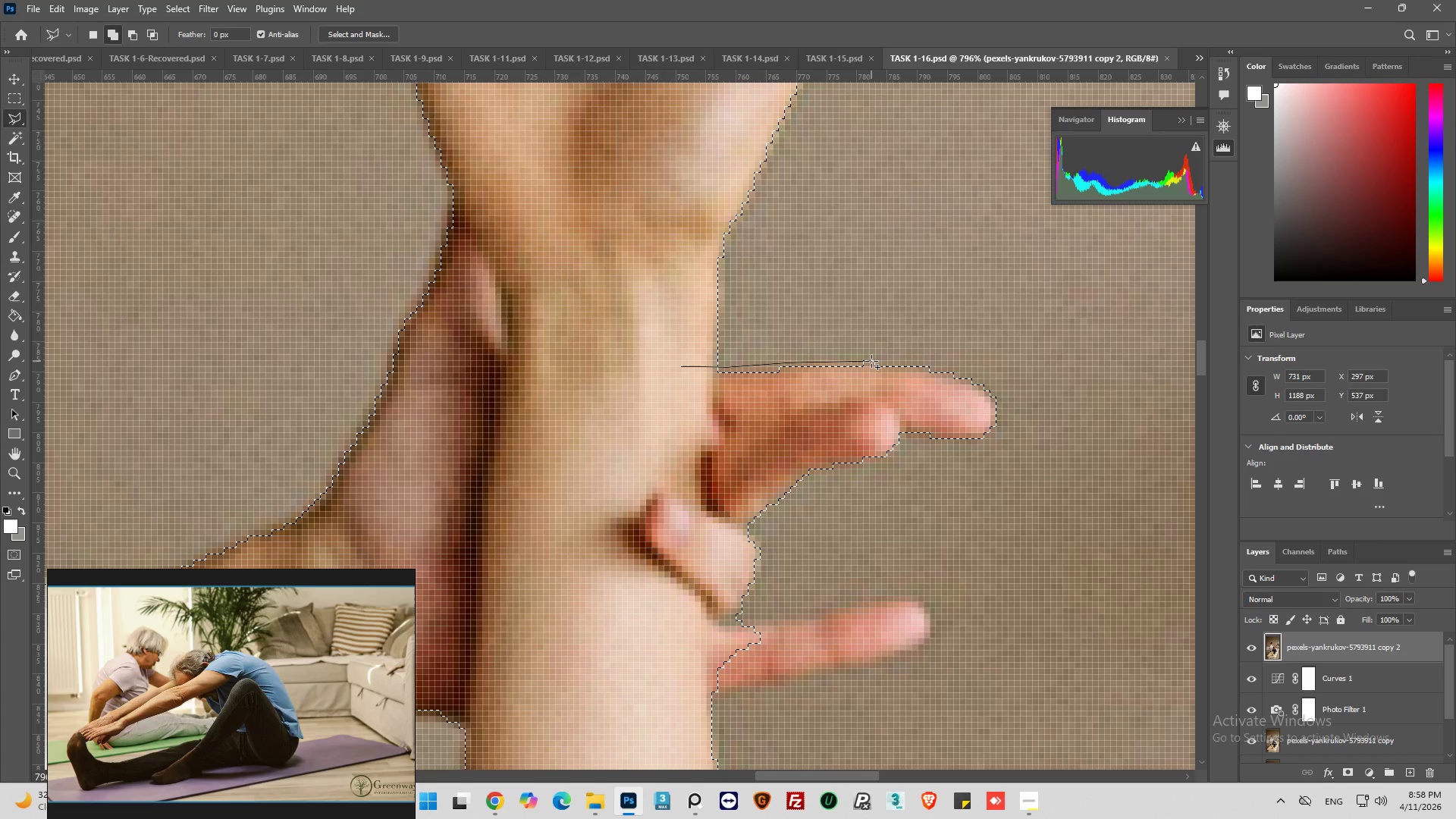 
left_click([871, 361])
 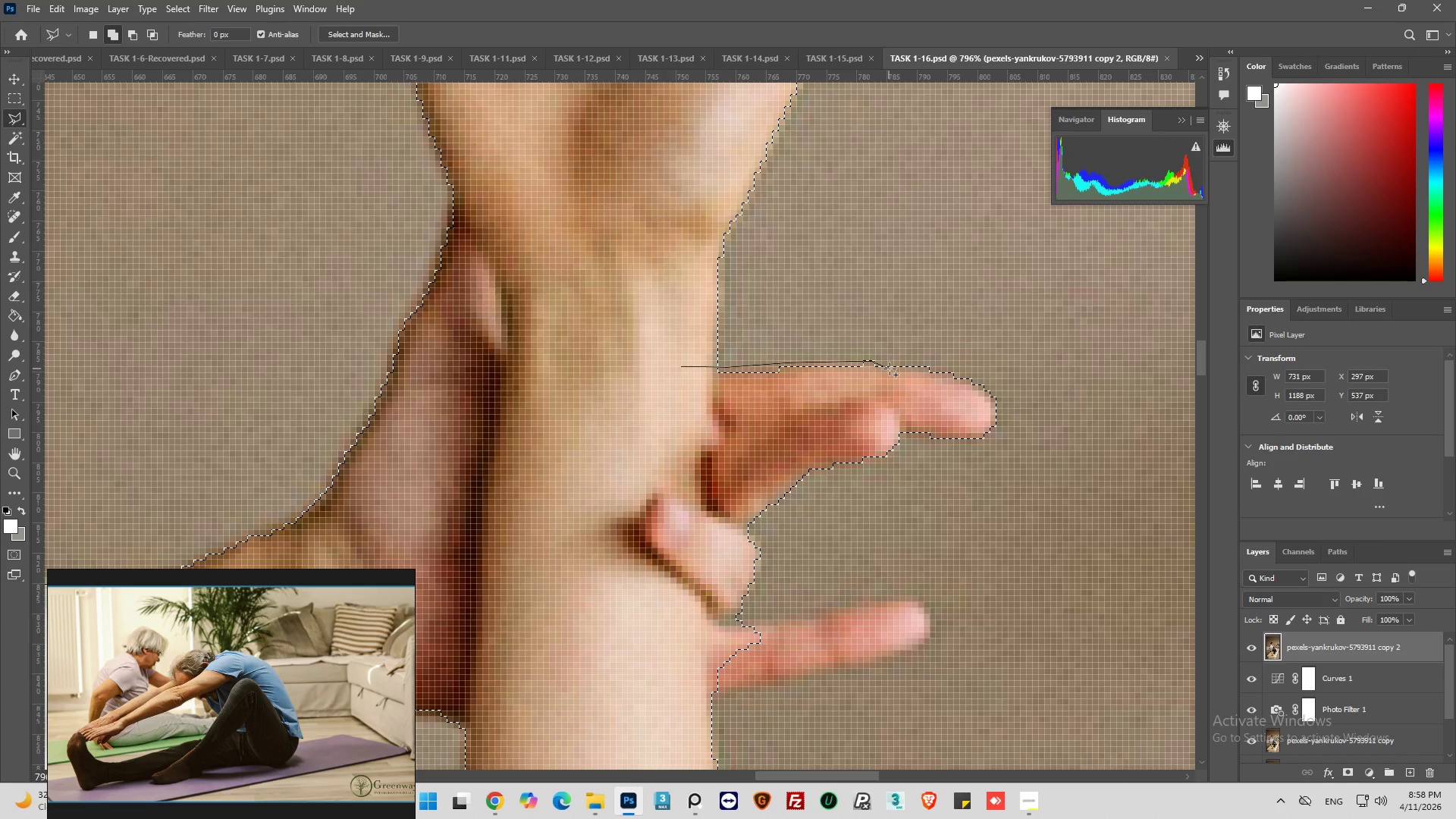 
left_click([891, 369])
 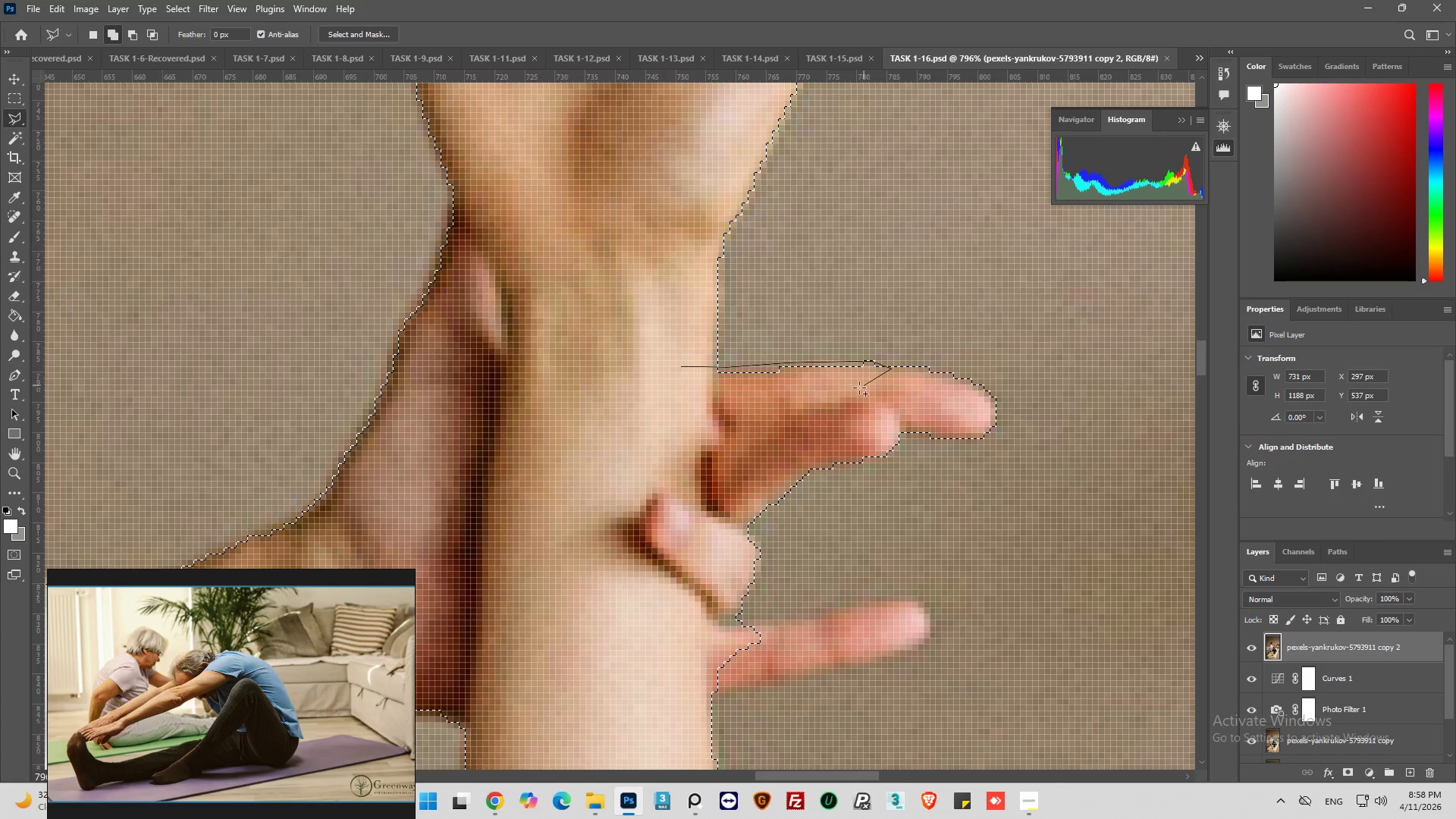 
left_click_drag(start_coordinate=[852, 390], to_coordinate=[826, 394])
 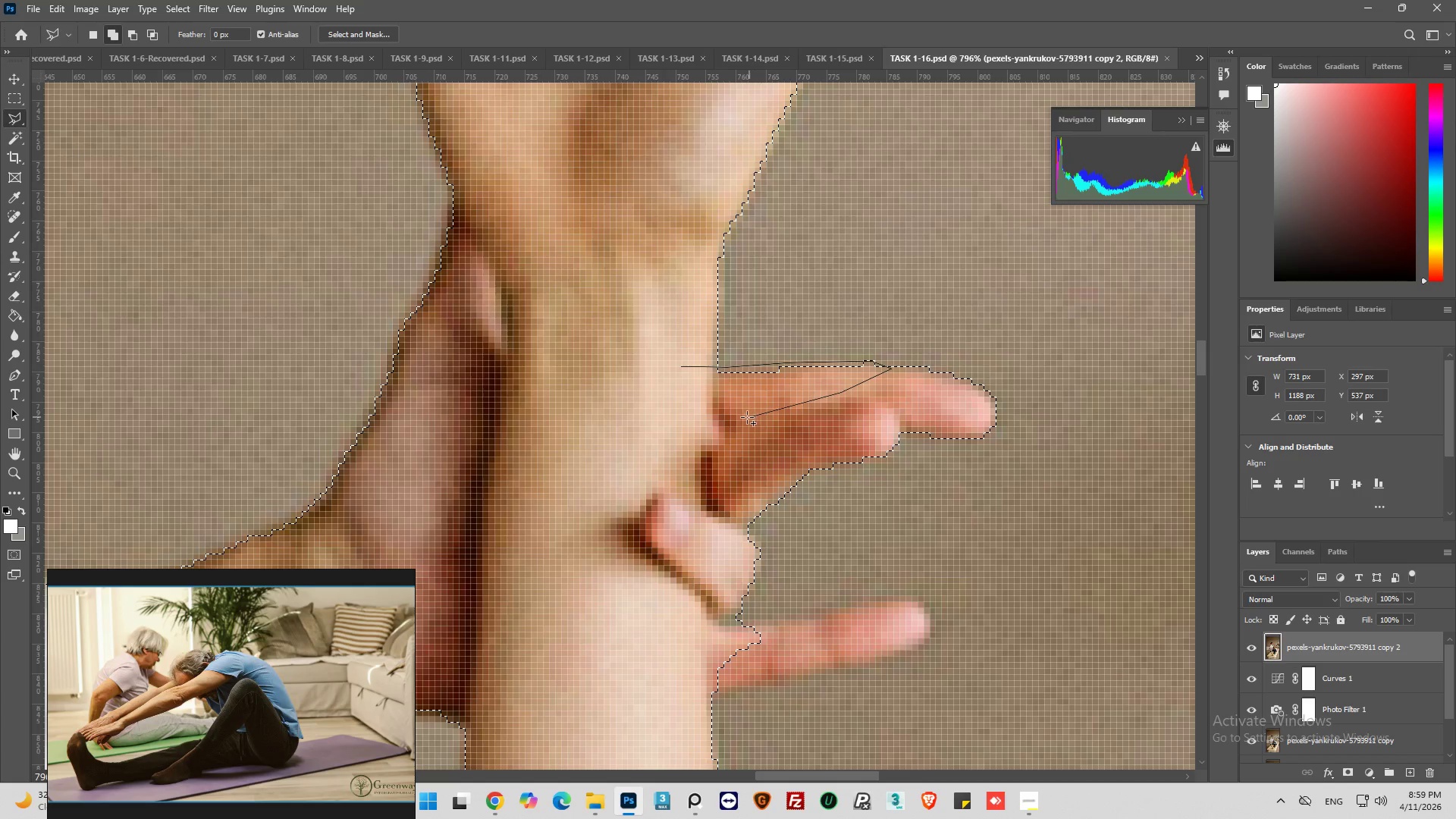 
left_click_drag(start_coordinate=[746, 417], to_coordinate=[736, 416])
 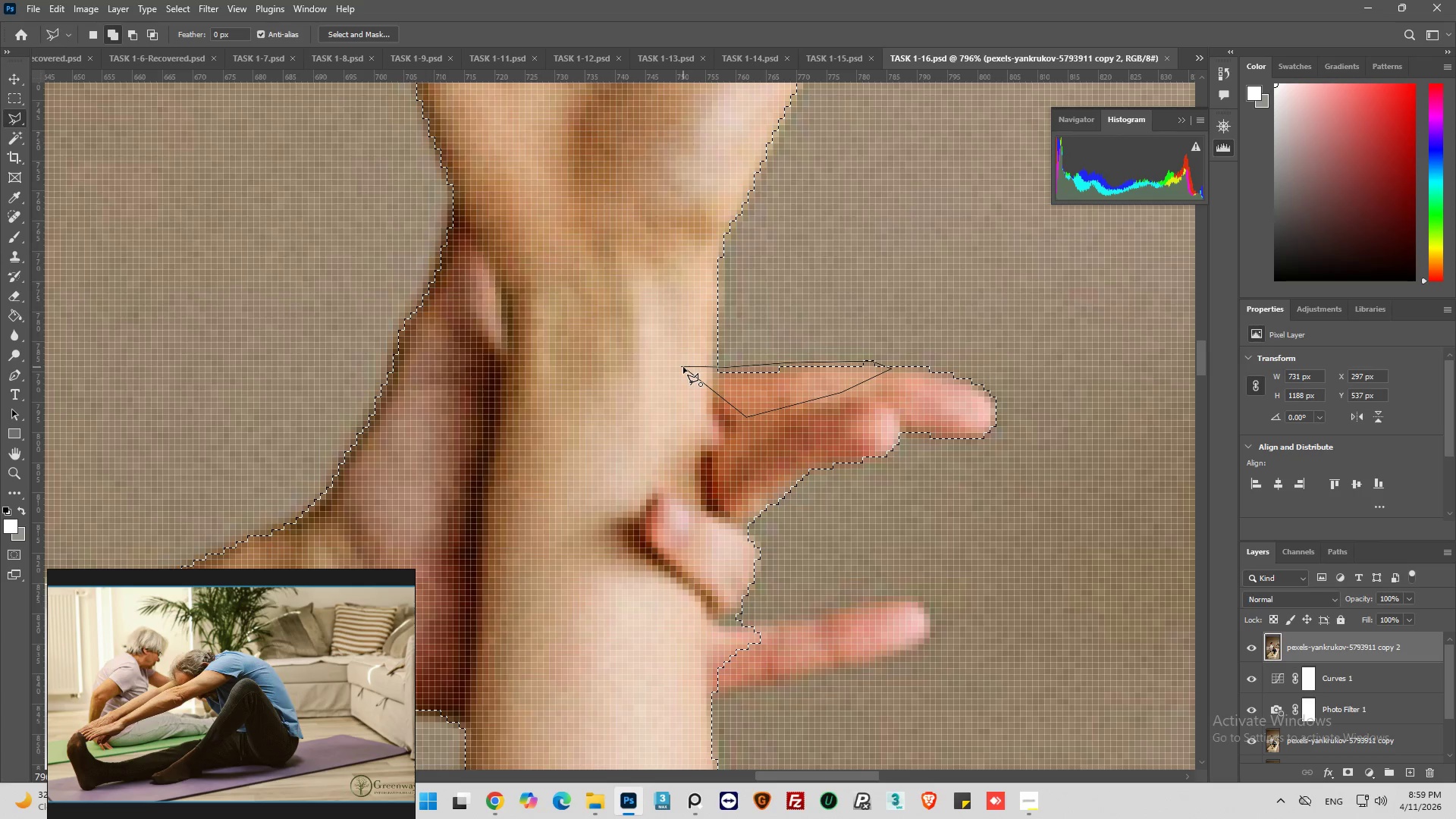 
left_click([683, 366])
 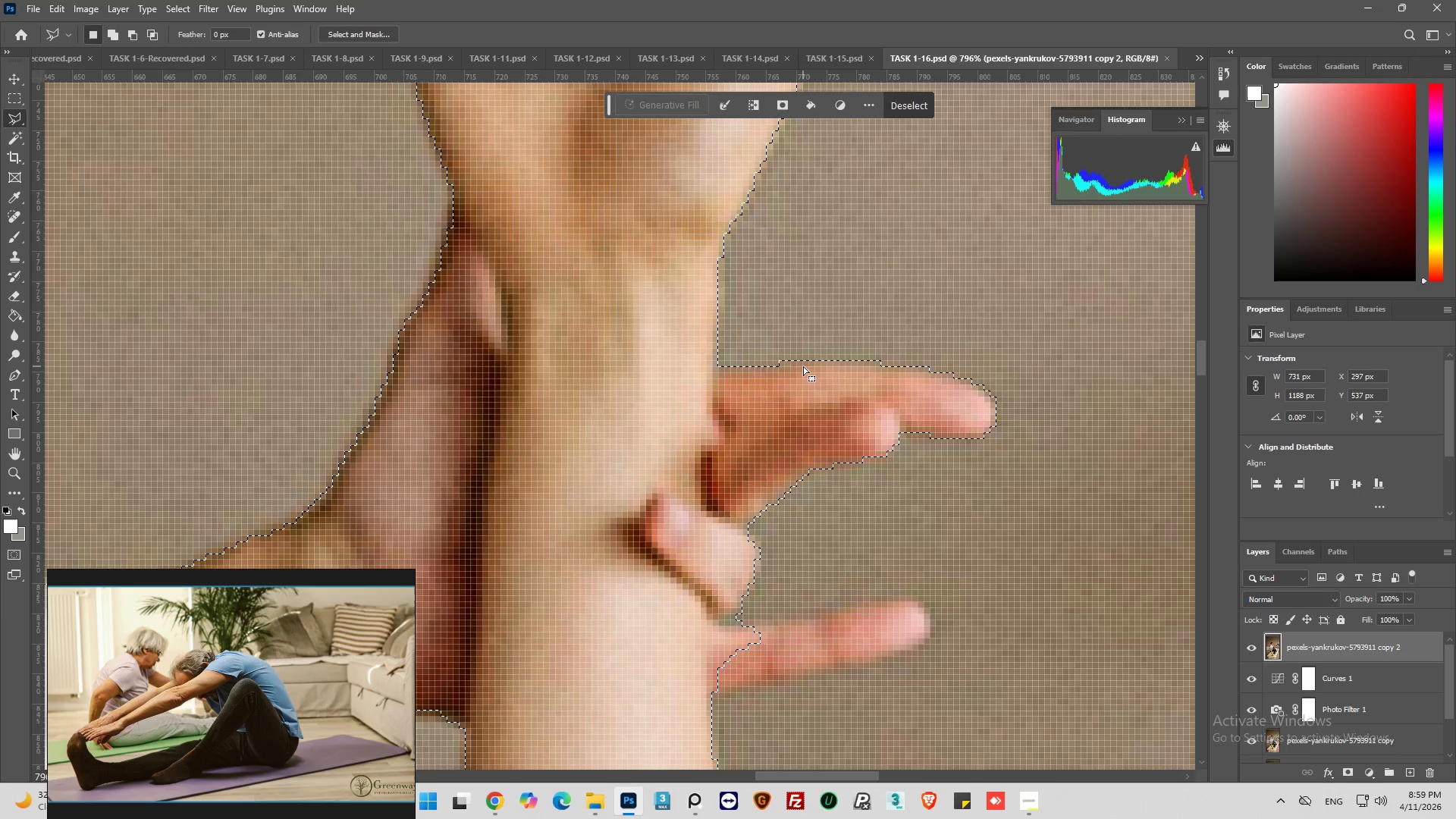 
hold_key(key=AltLeft, duration=0.72)
hold_key(key=AltLeft, duration=1.5)
hold_key(key=AltLeft, duration=0.64)
scroll: coordinate [787, 361], scroll_direction: down, amount: 1.0
 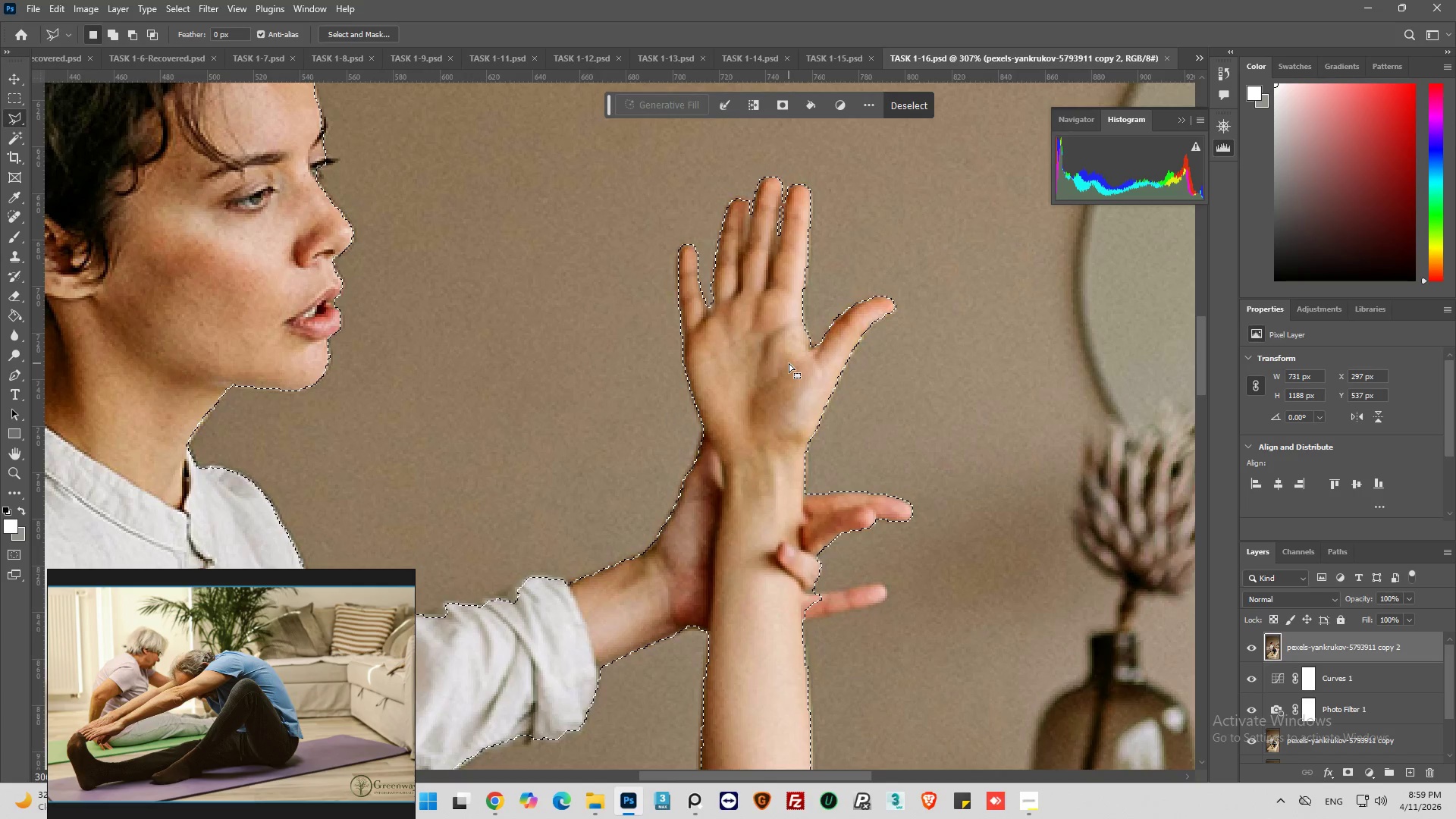 
hold_key(key=AltLeft, duration=0.36)
scroll: coordinate [797, 362], scroll_direction: down, amount: 18.0
 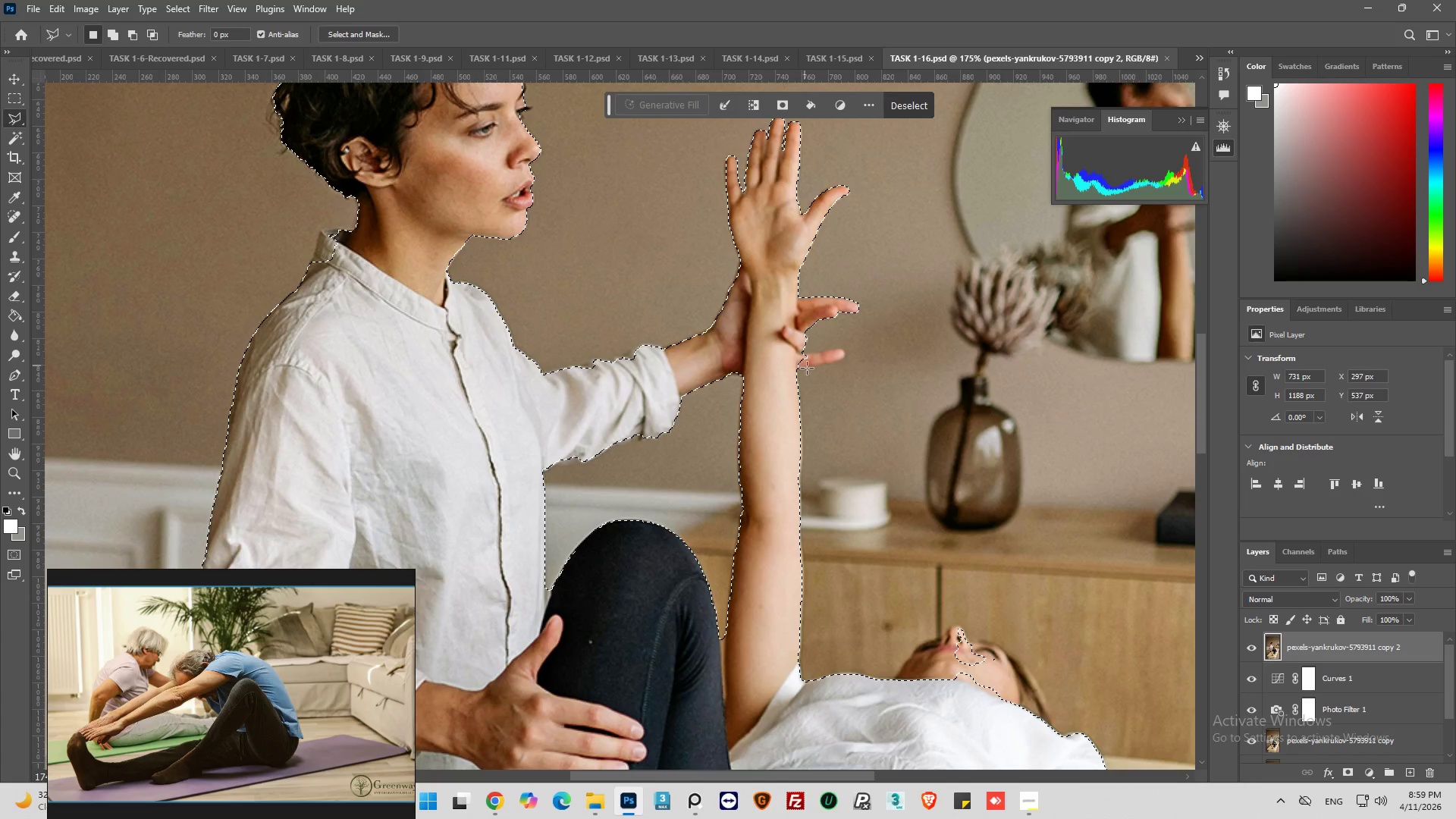 
hold_key(key=AltLeft, duration=1.19)
 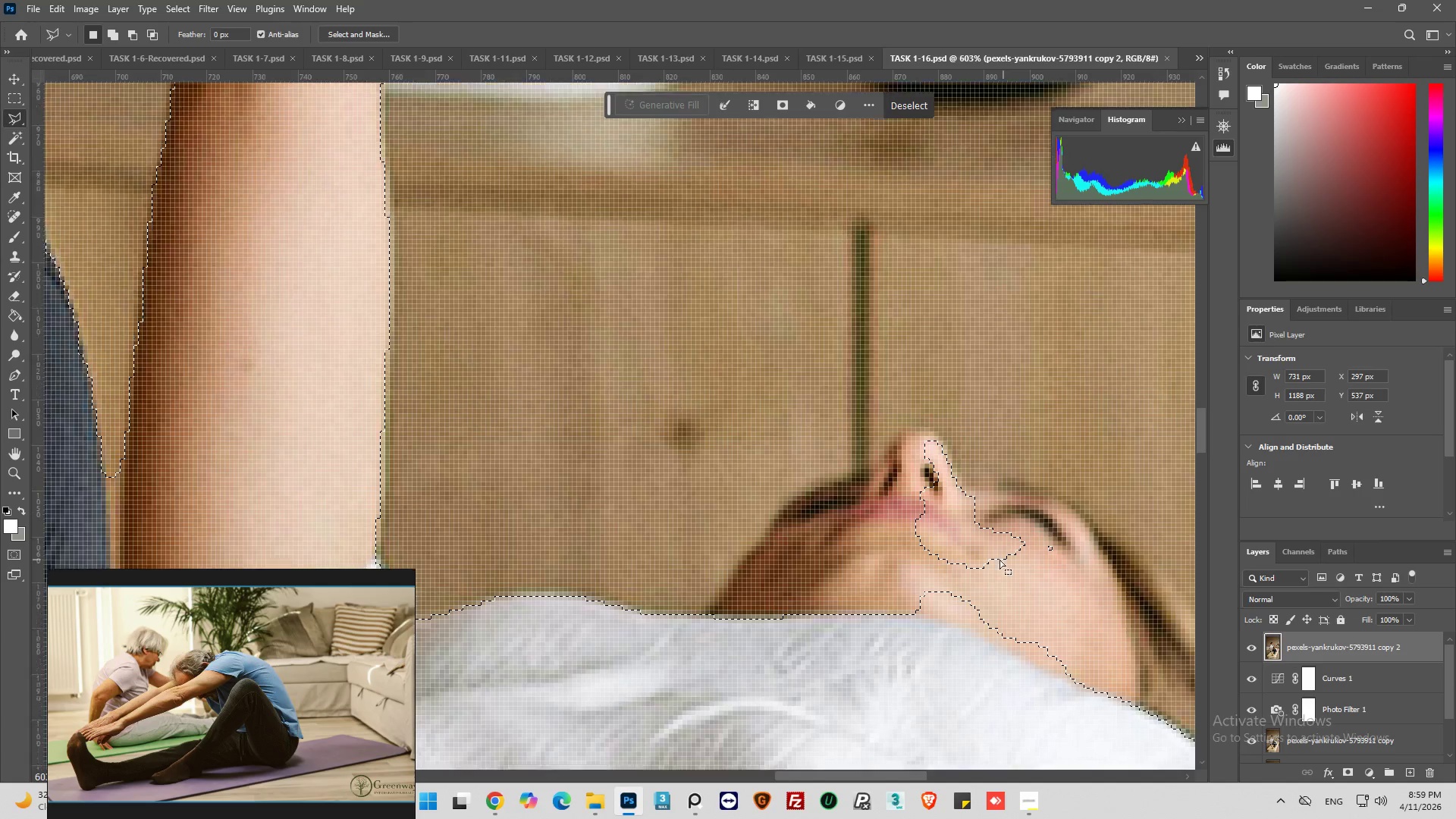 
scroll: coordinate [808, 375], scroll_direction: down, amount: 5.0
 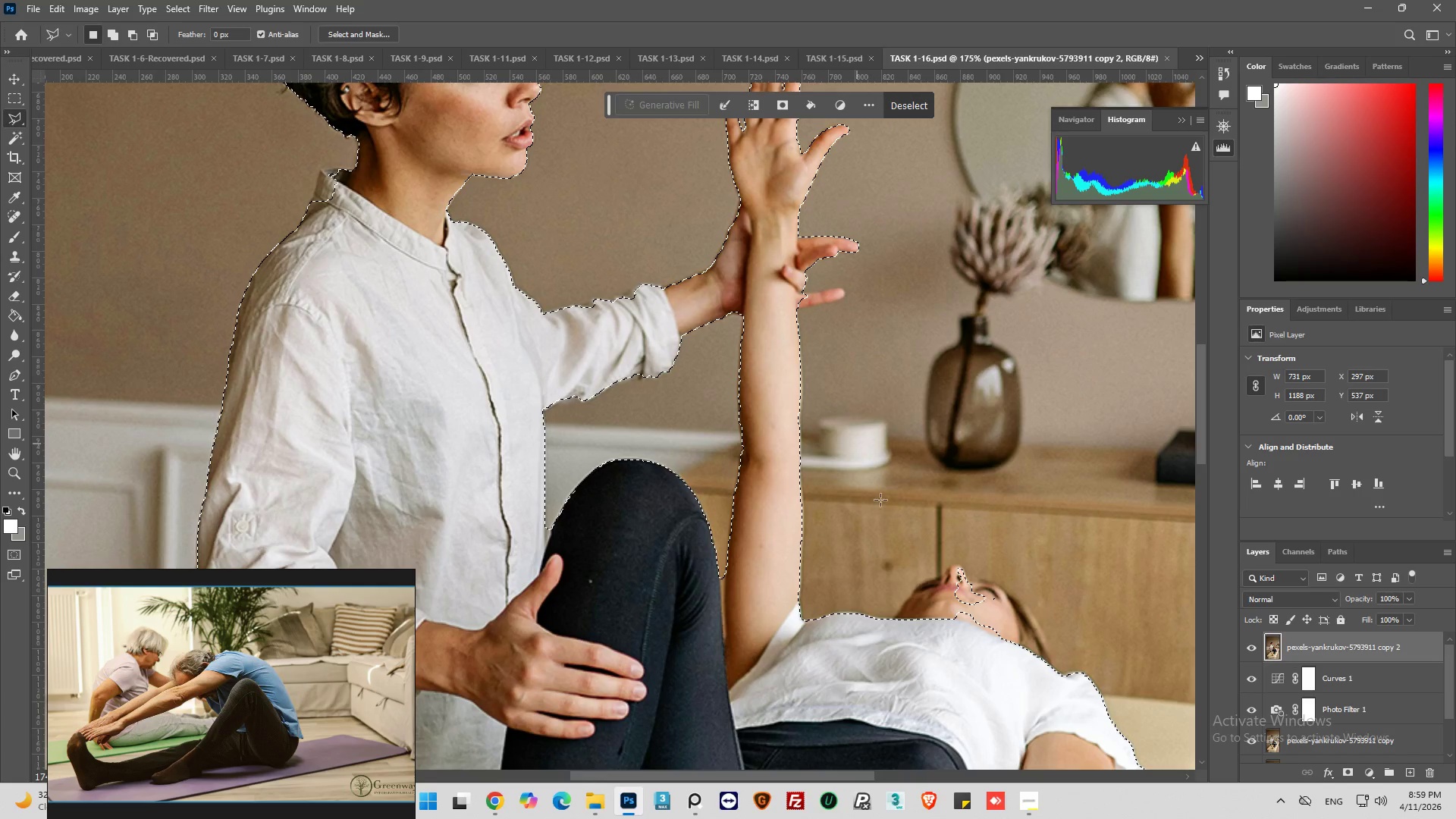 
scroll: coordinate [996, 559], scroll_direction: up, amount: 18.0
 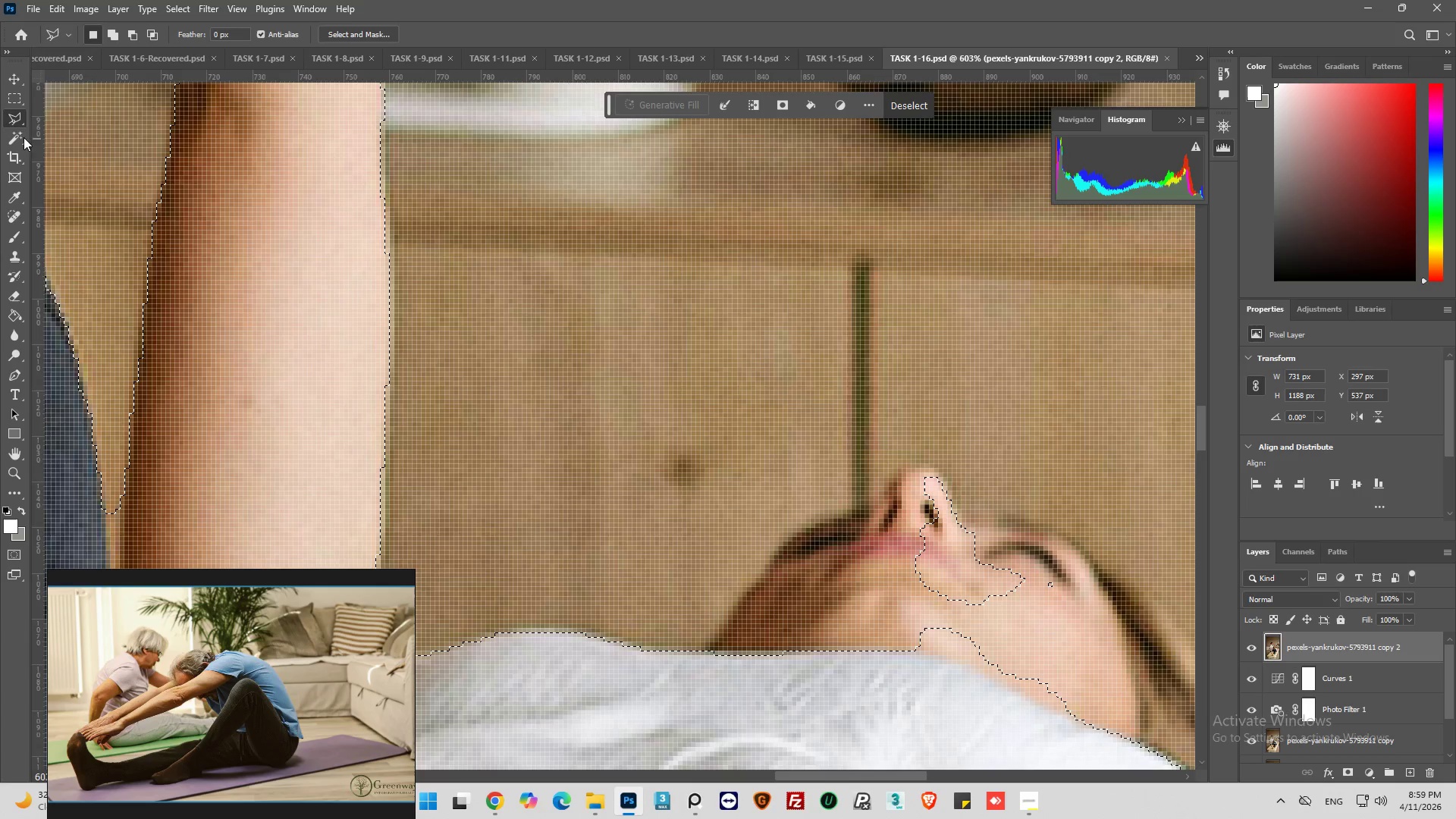 
left_click_drag(start_coordinate=[17, 135], to_coordinate=[81, 155])
 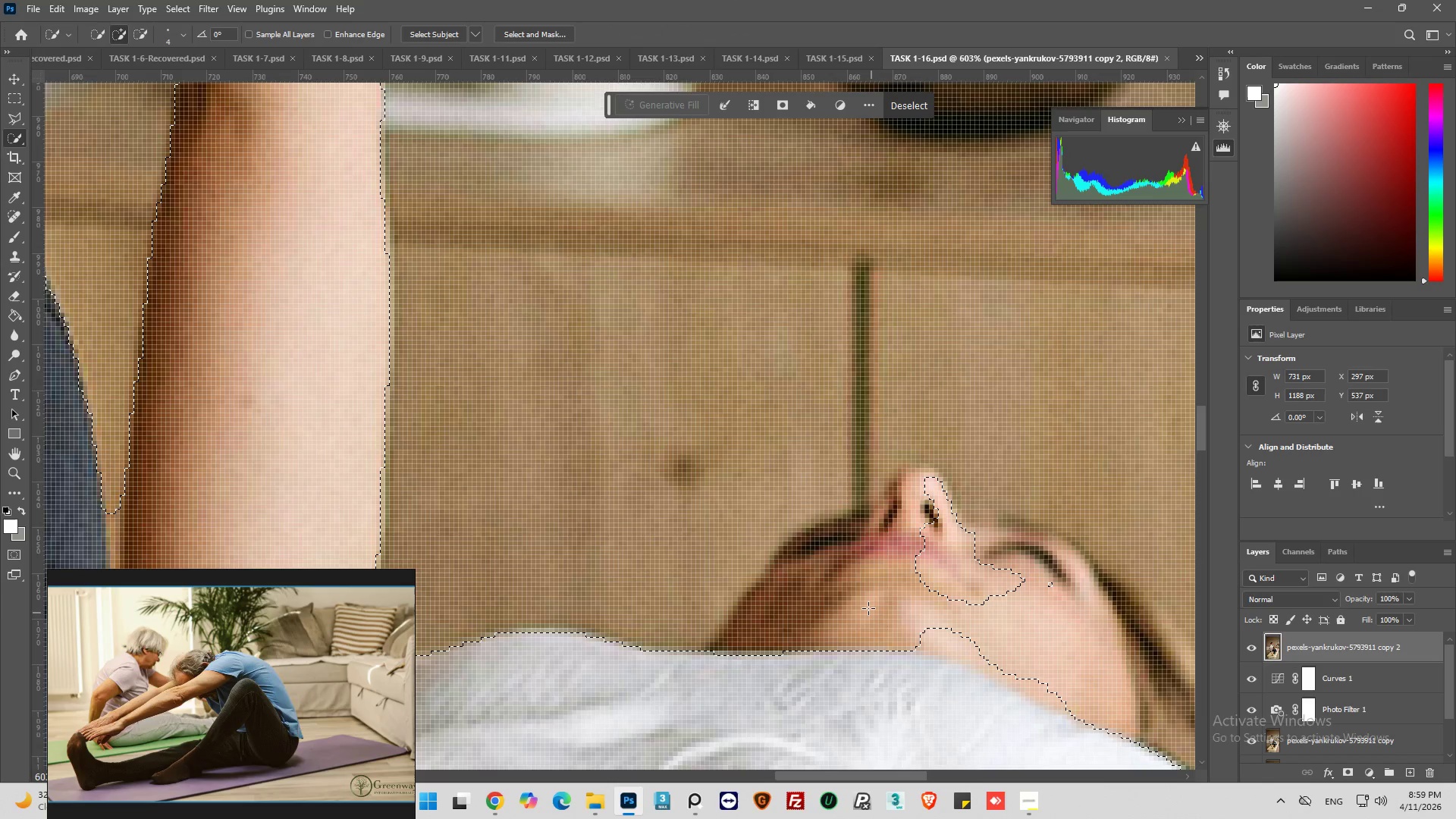 
left_click([868, 608])
 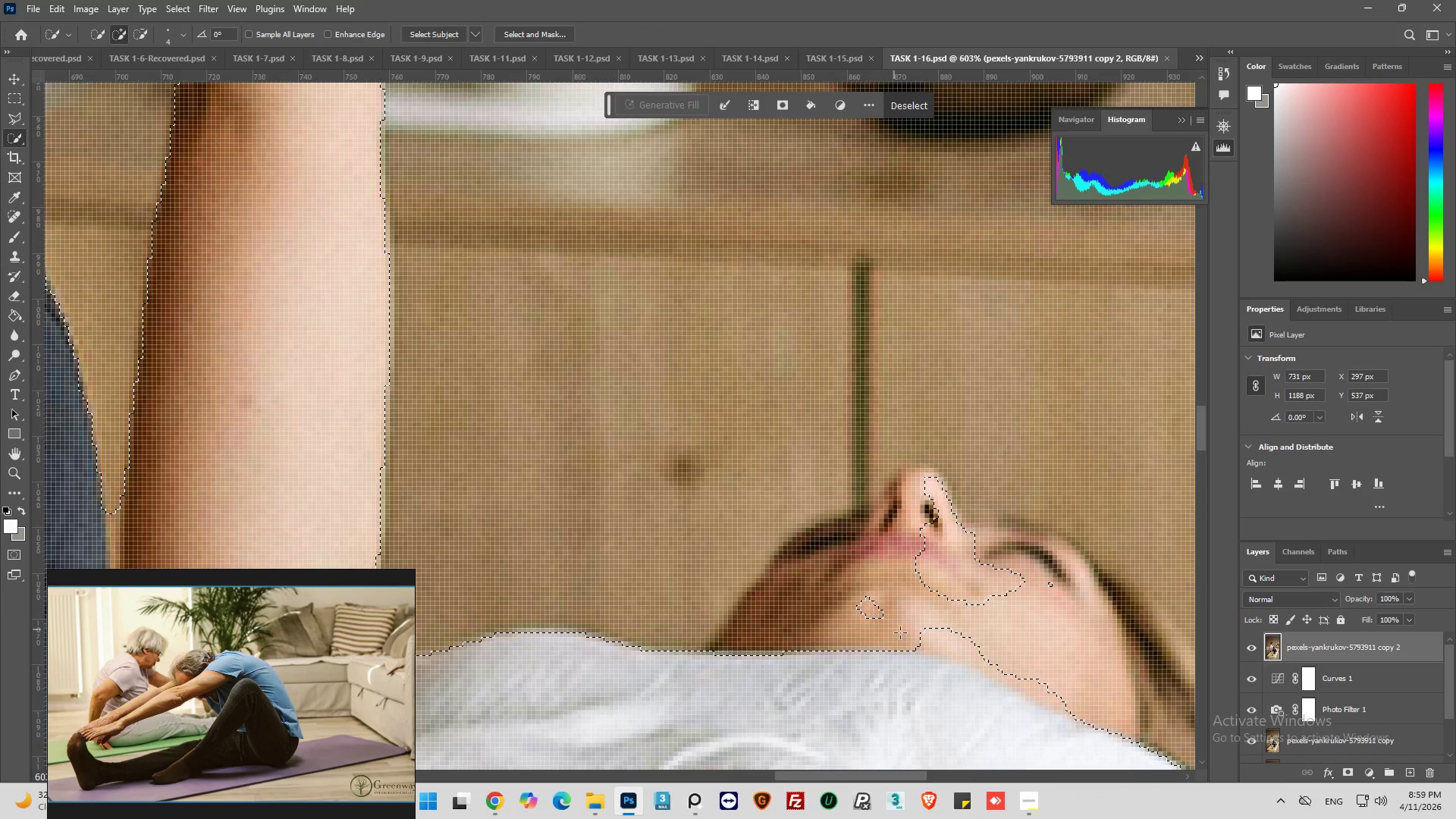 
left_click_drag(start_coordinate=[901, 632], to_coordinate=[868, 574])
 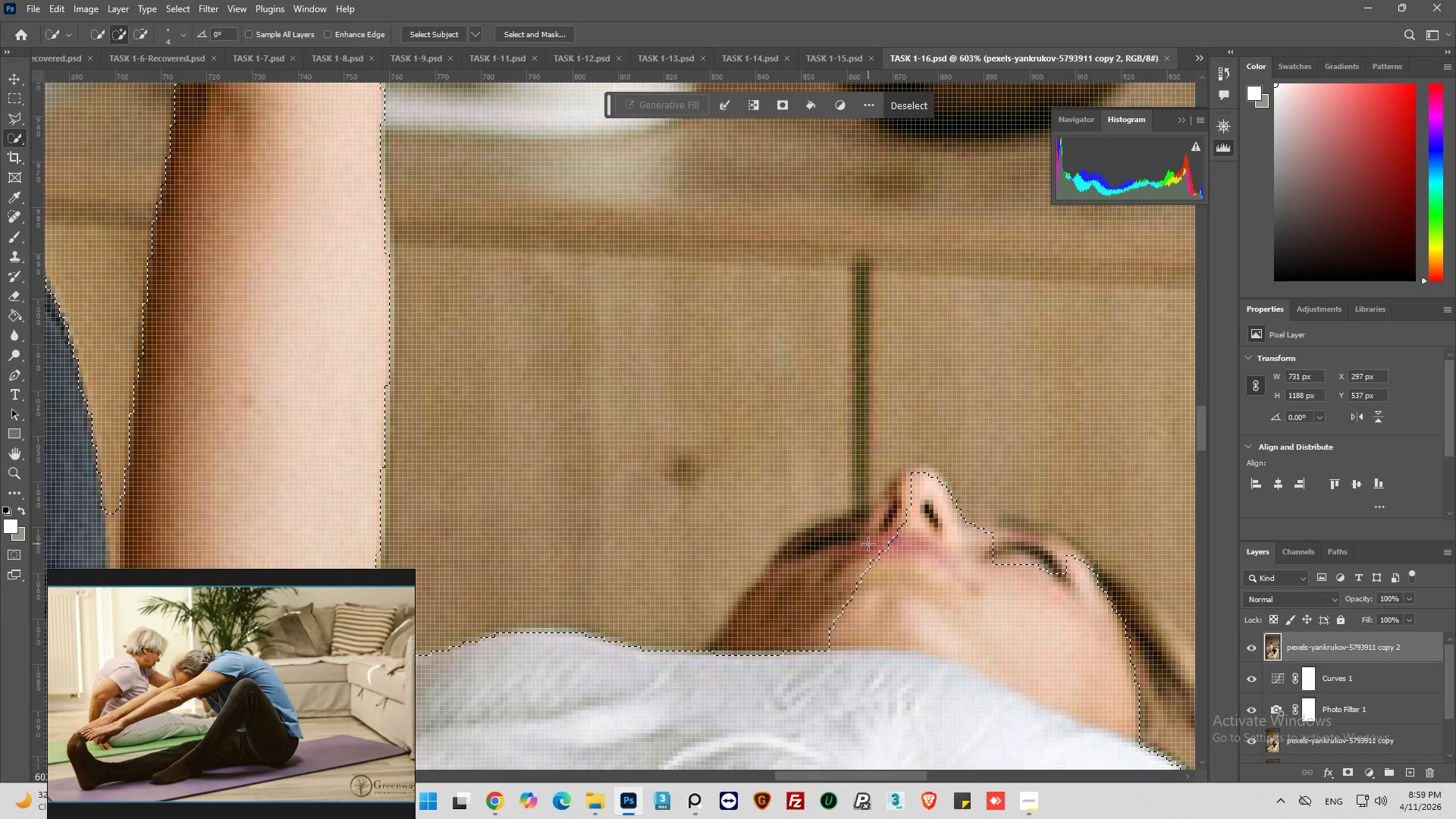 
left_click([880, 529])
 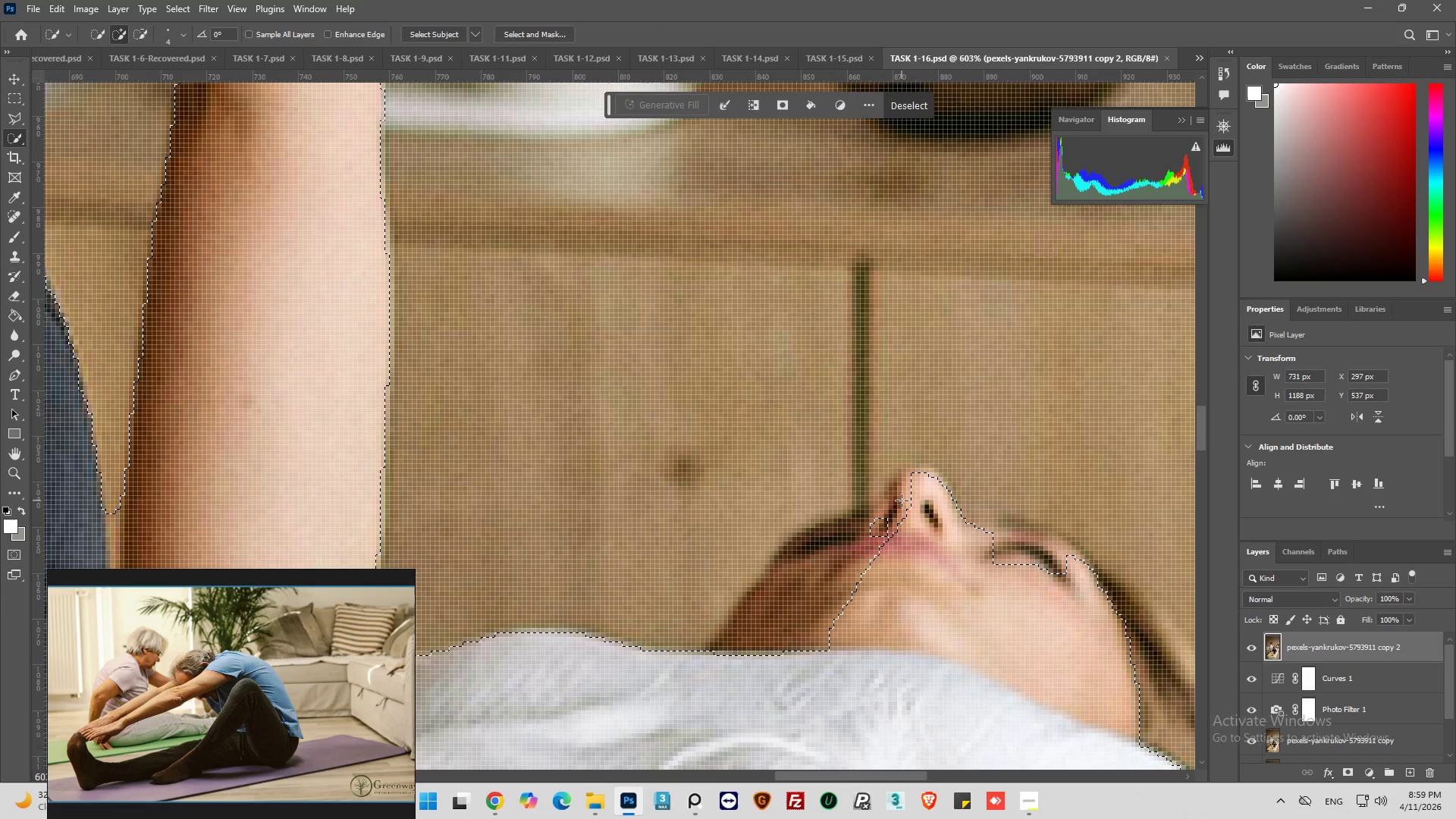 
left_click([902, 500])
 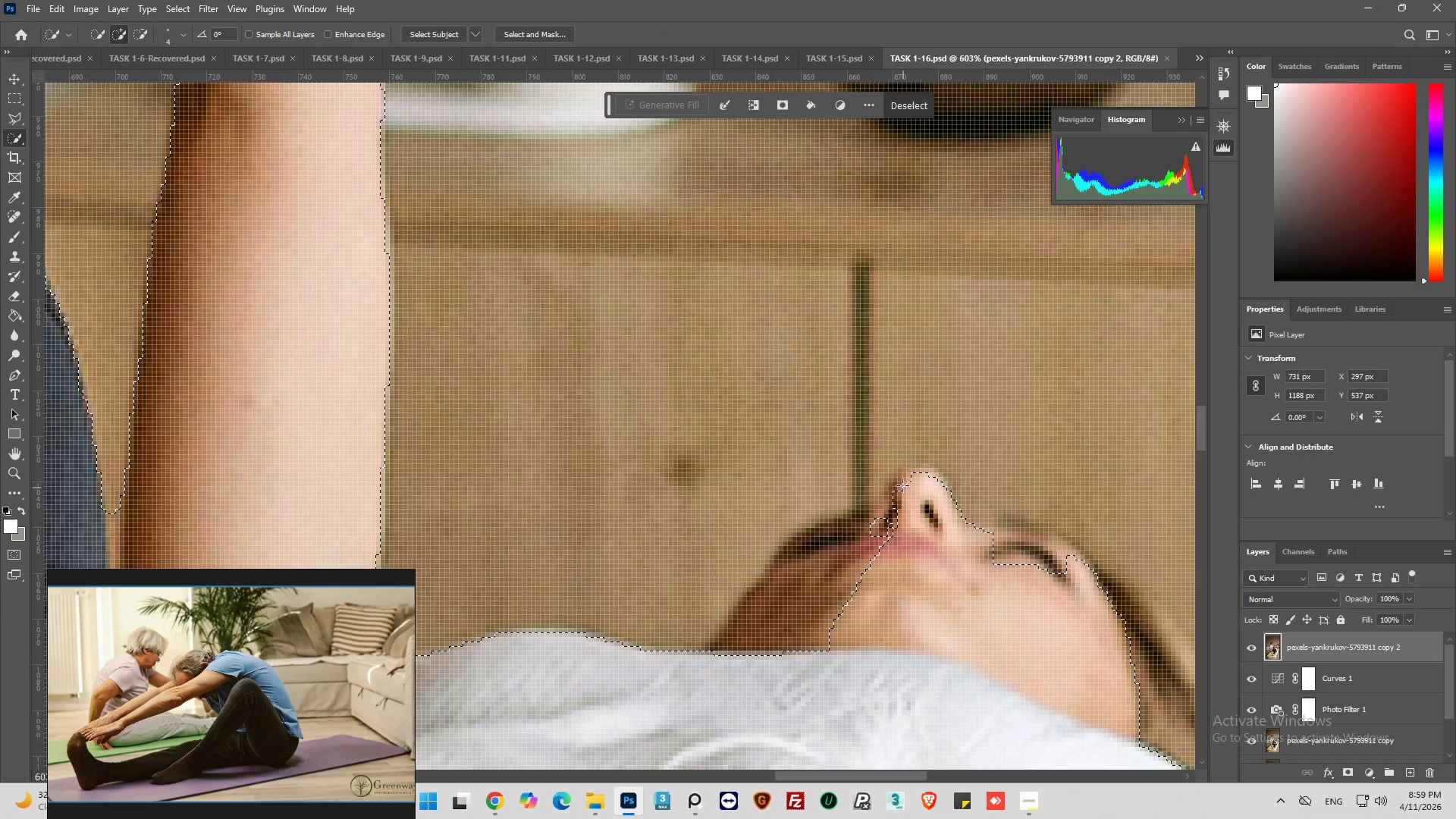 
left_click([902, 483])
 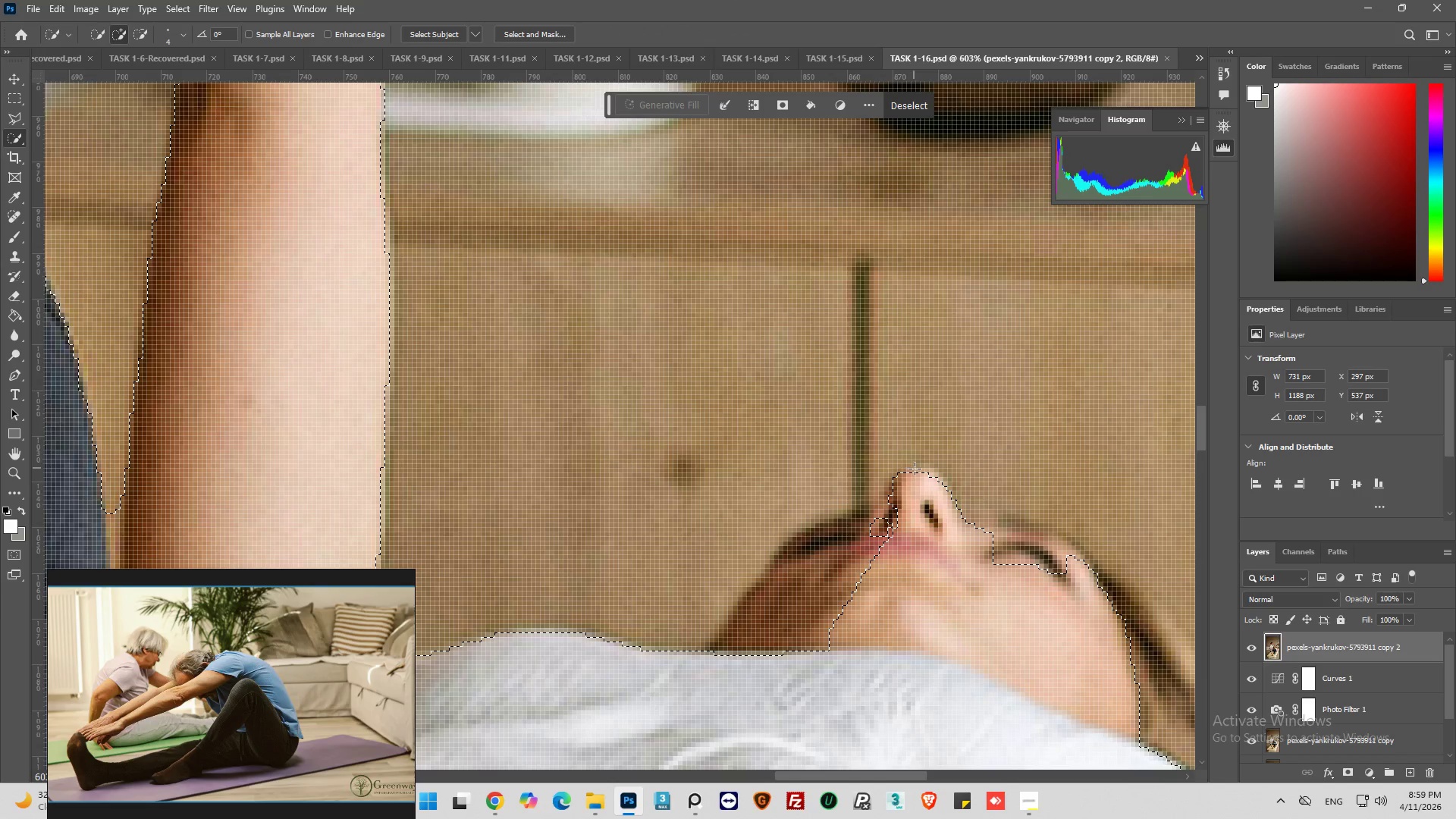 
left_click([915, 469])
 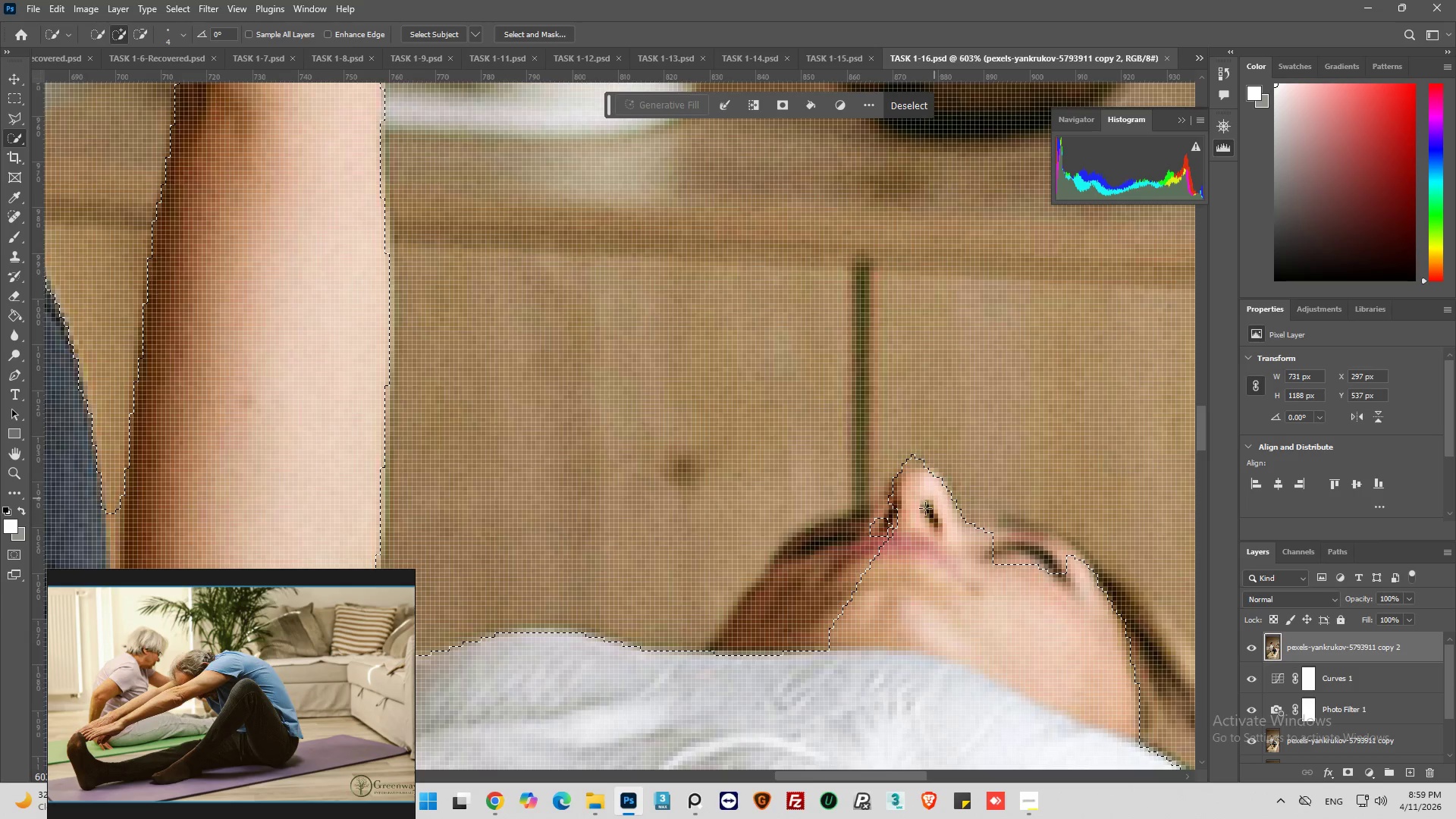 
left_click([861, 535])
 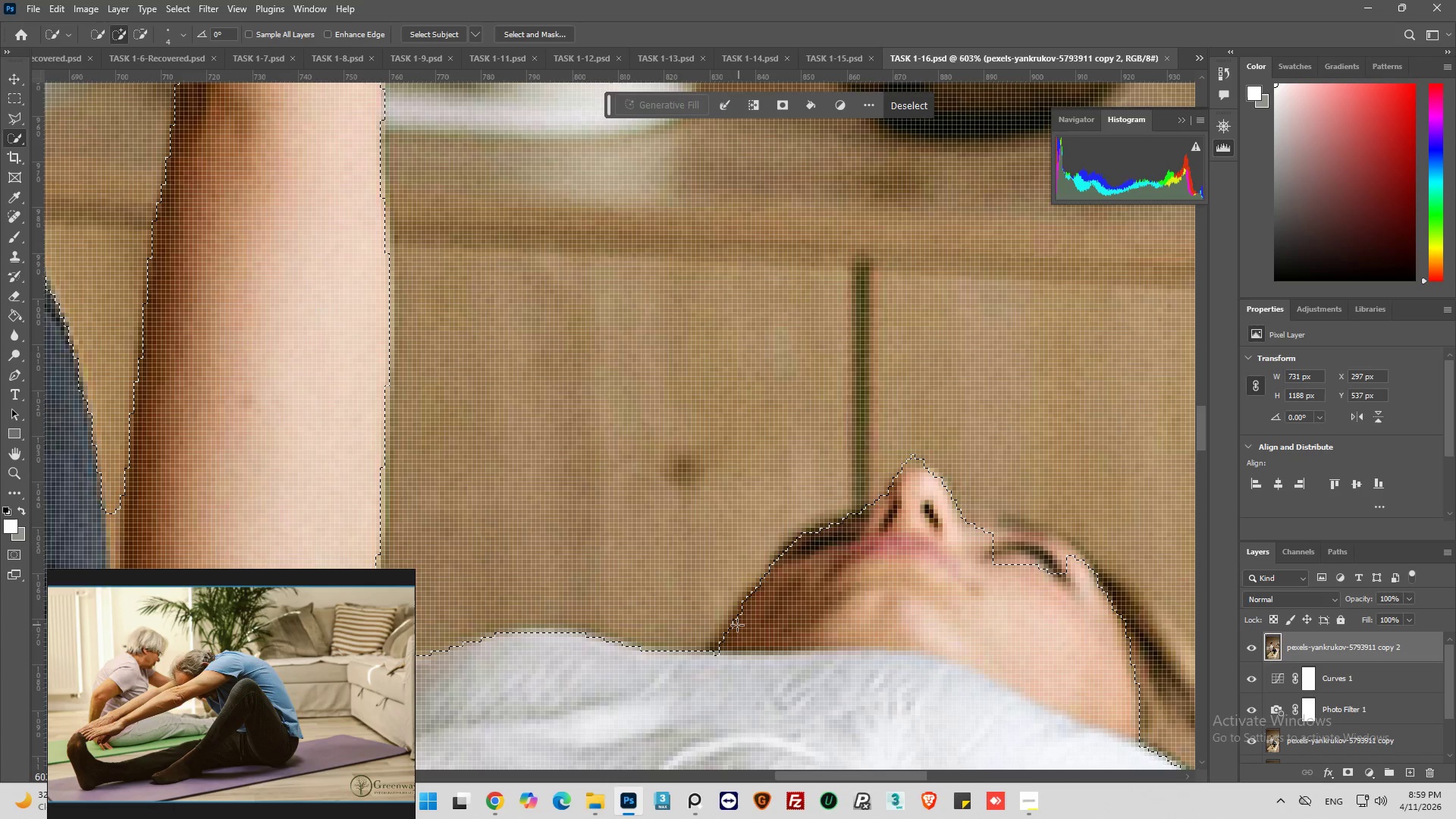 
left_click([727, 629])
 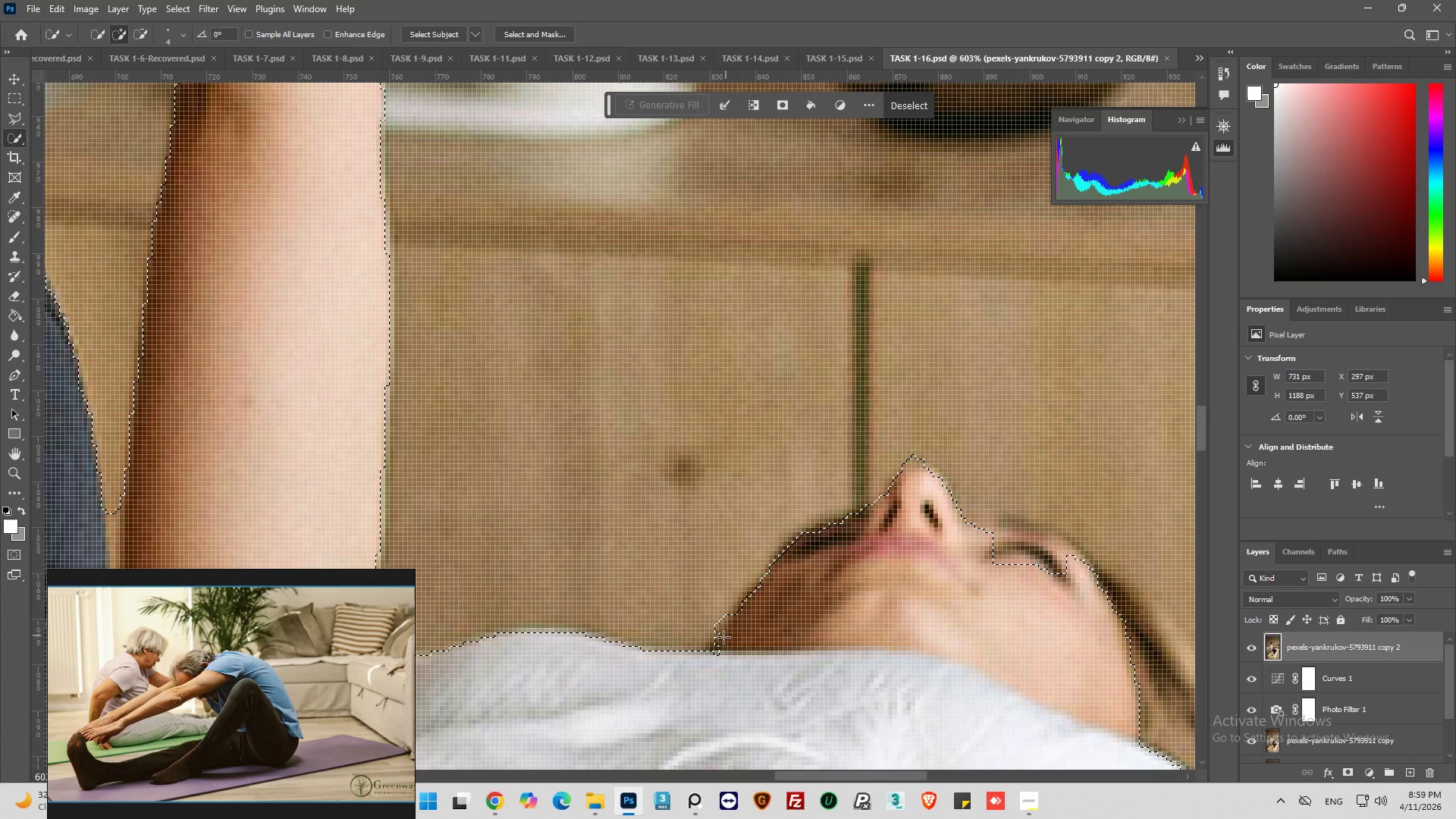 
hold_key(key=AltLeft, duration=1.03)
scroll: coordinate [726, 632], scroll_direction: up, amount: 12.0
 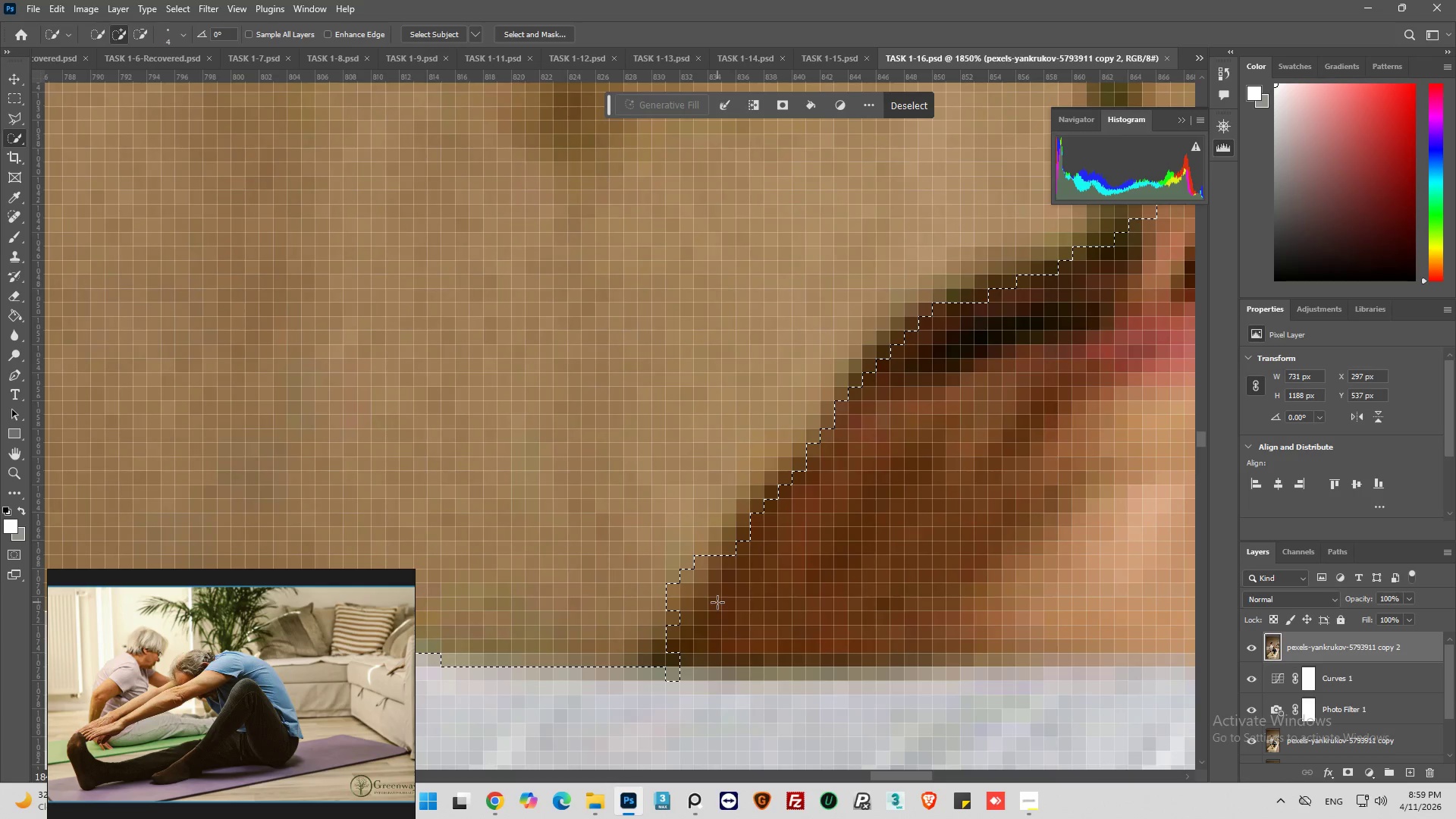 
left_click_drag(start_coordinate=[679, 651], to_coordinate=[672, 655])
 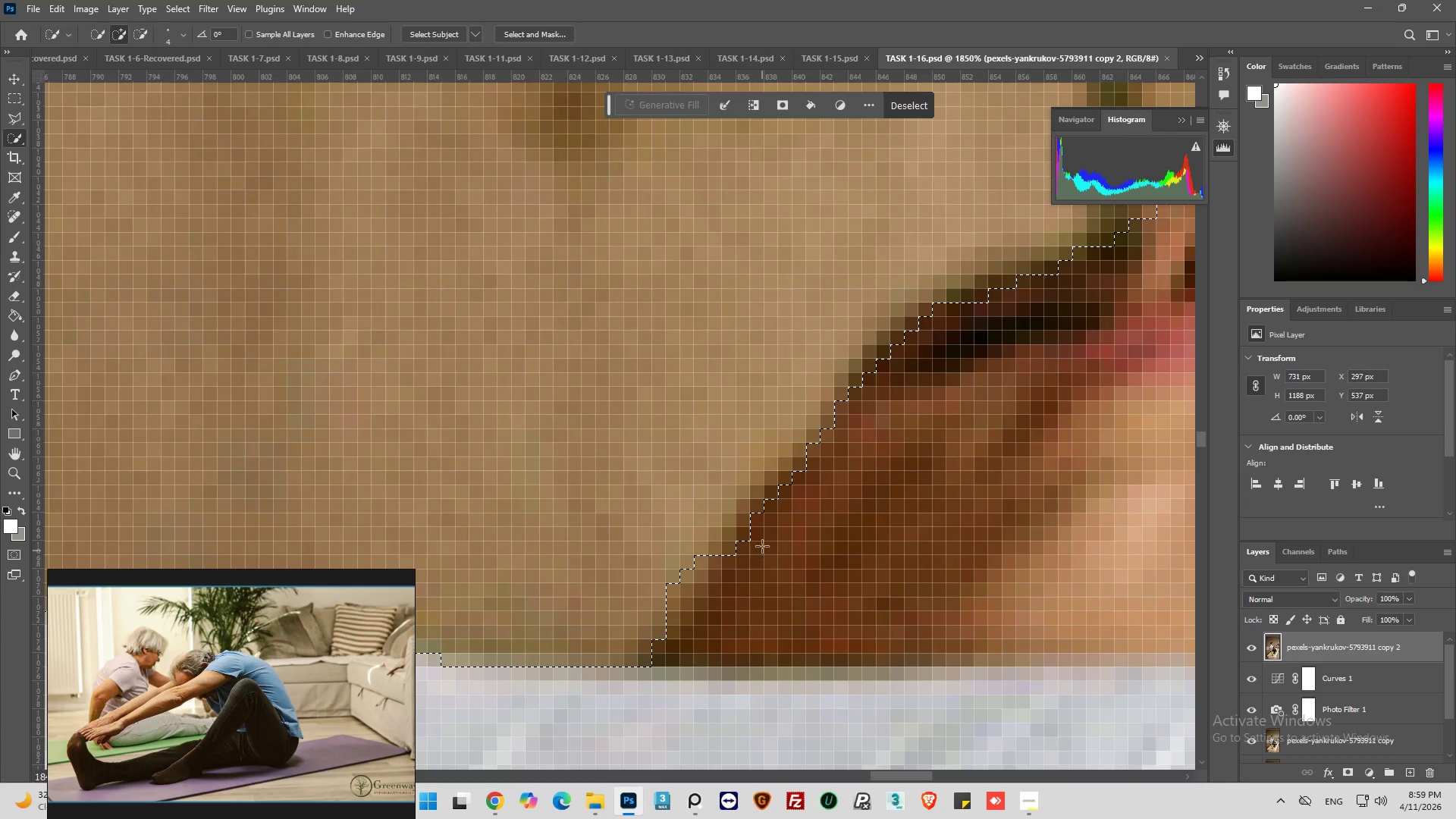 
left_click_drag(start_coordinate=[762, 542], to_coordinate=[767, 536])
 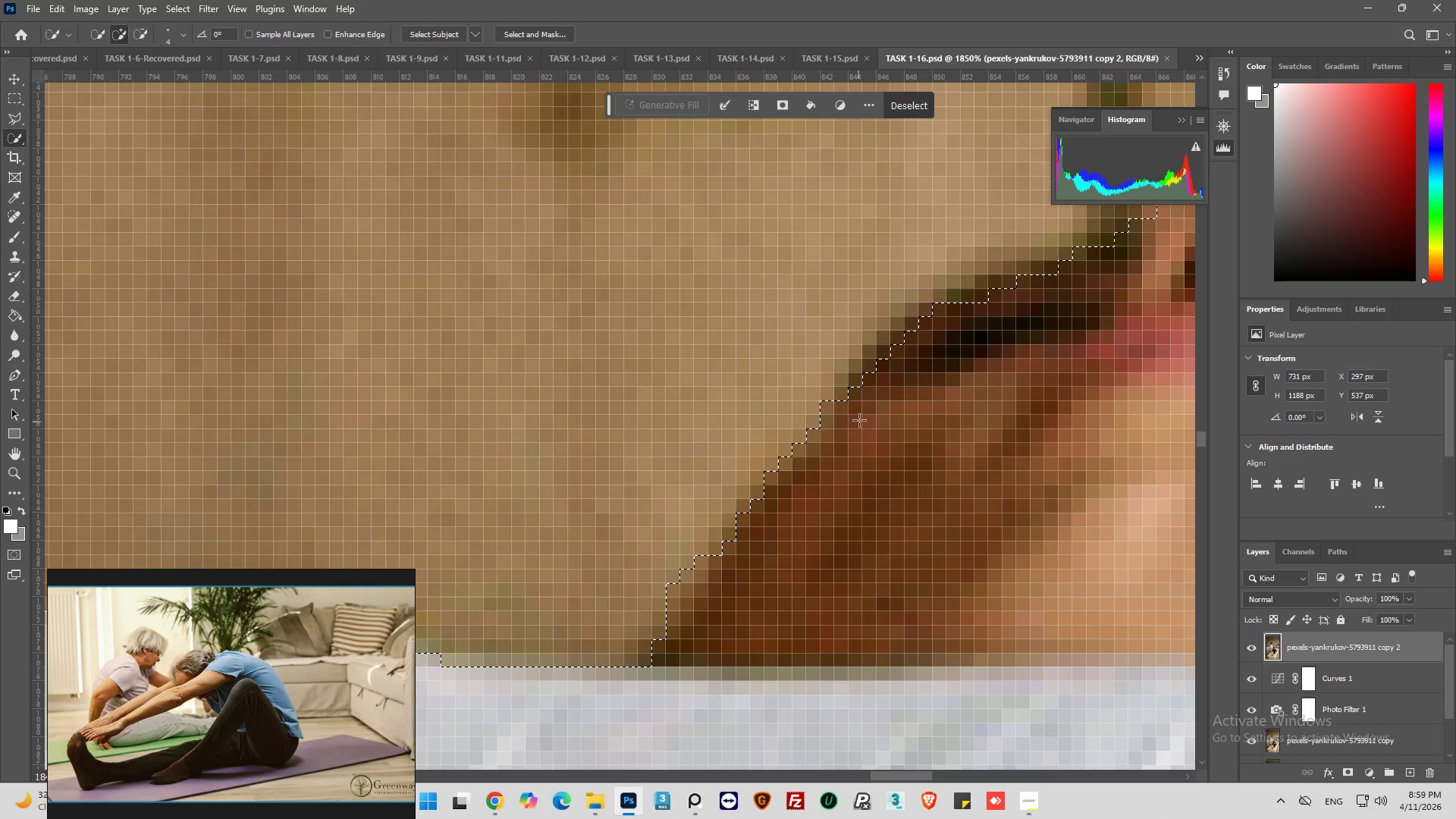 
left_click_drag(start_coordinate=[896, 372], to_coordinate=[902, 366])
 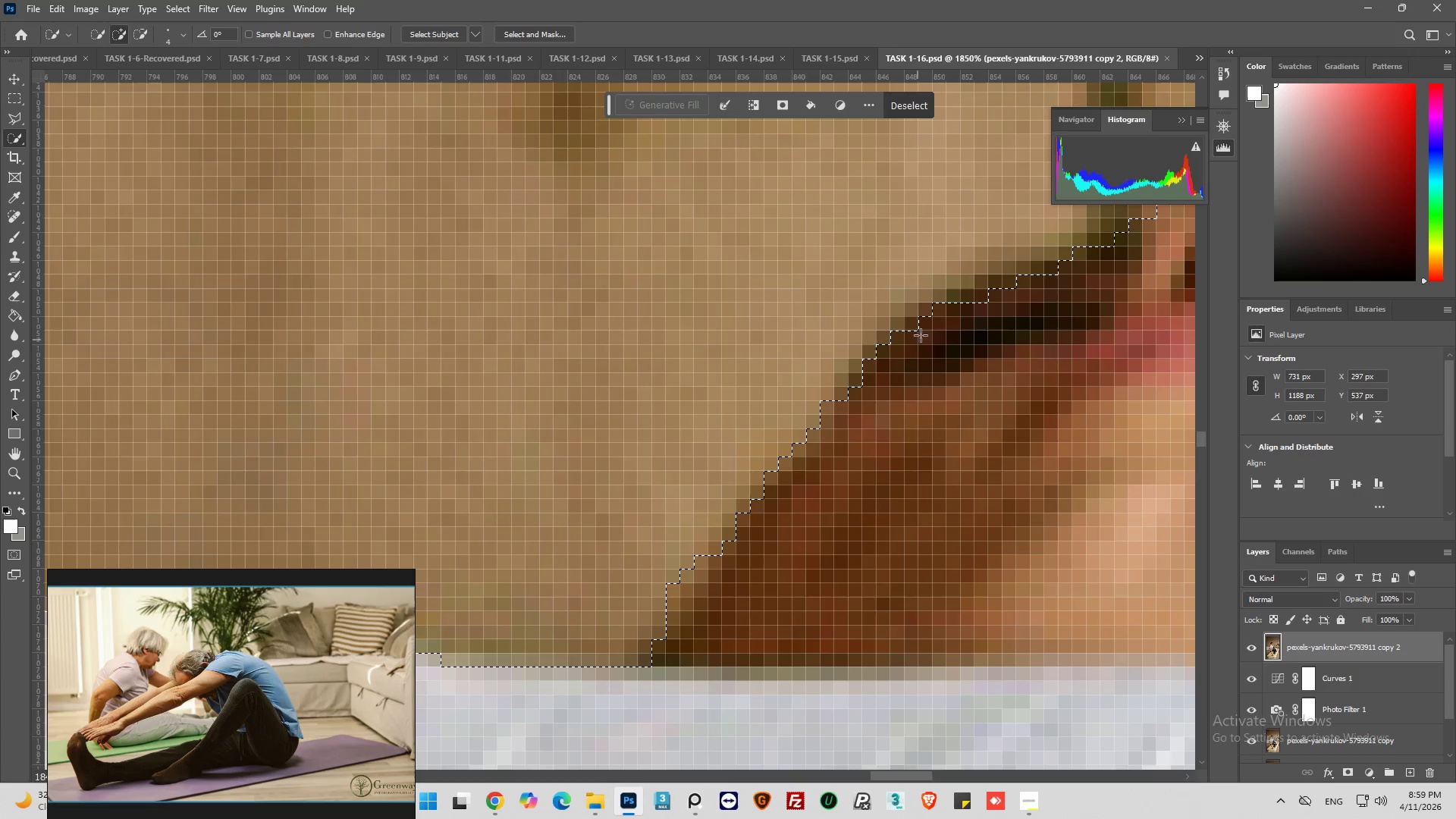 
left_click_drag(start_coordinate=[923, 333], to_coordinate=[927, 328])
 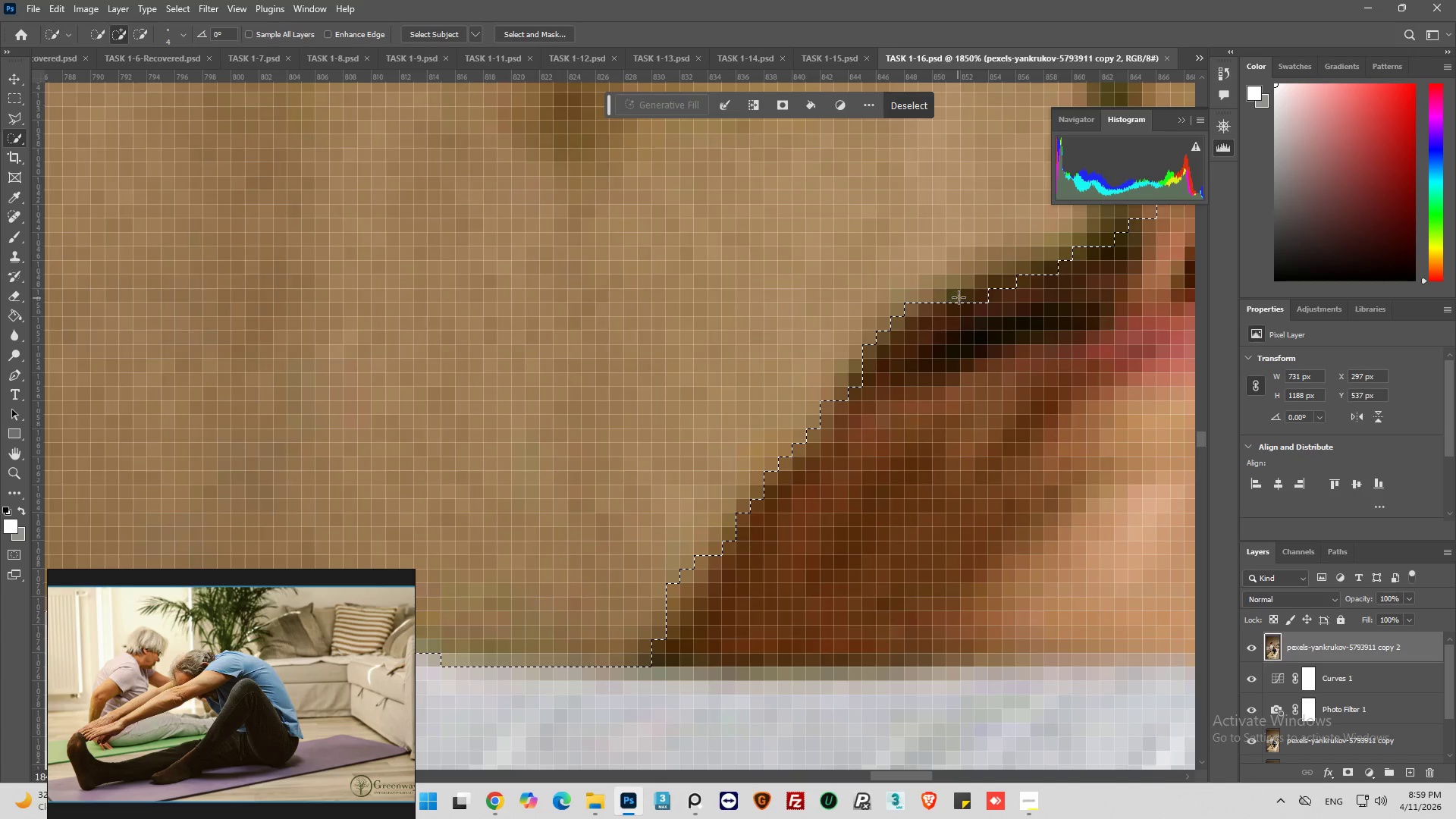 
left_click_drag(start_coordinate=[959, 297], to_coordinate=[966, 297])
 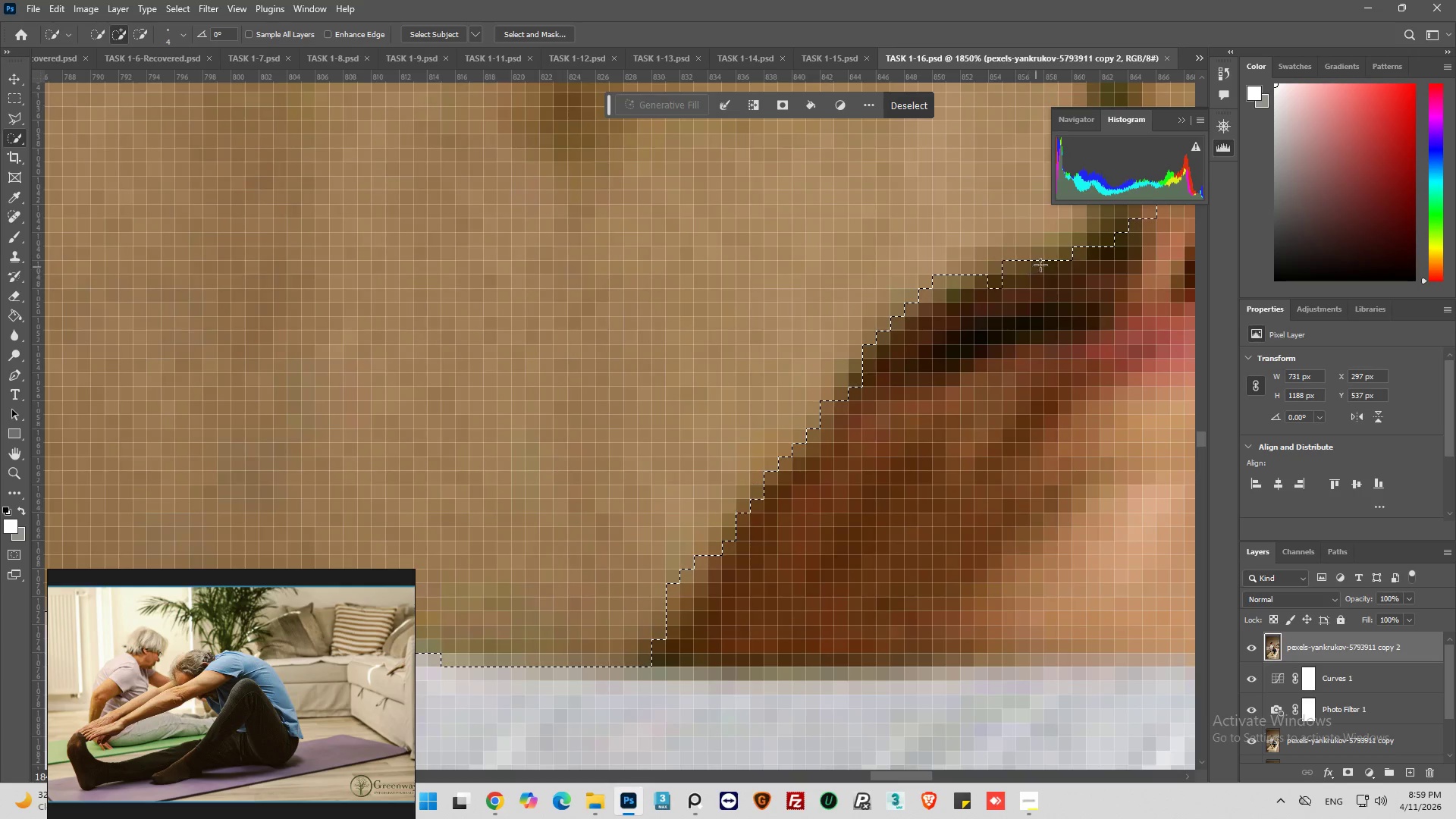 
left_click([1067, 253])
 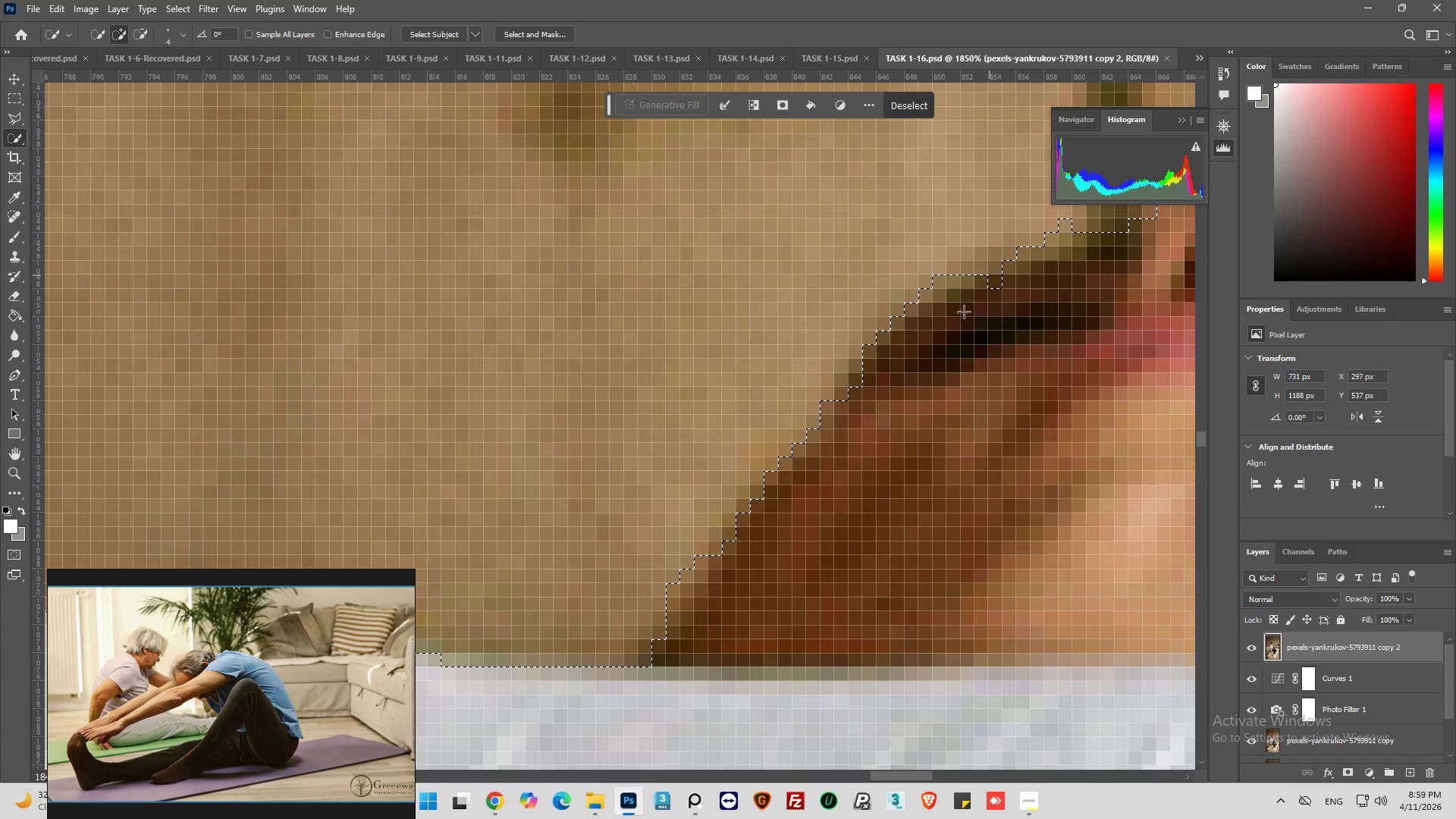 
hold_key(key=AltLeft, duration=0.7)
 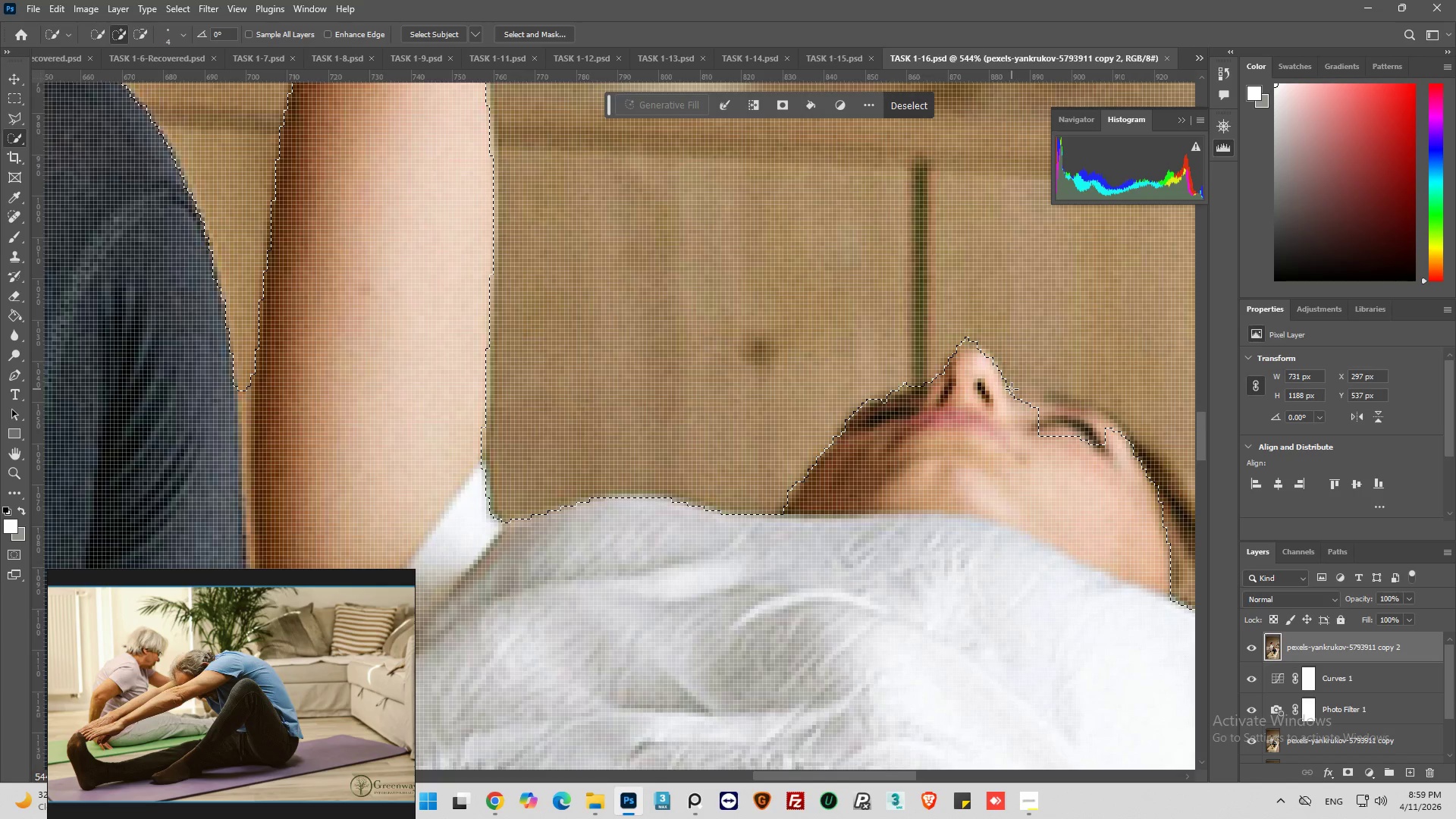 
hold_key(key=AltLeft, duration=1.45)
 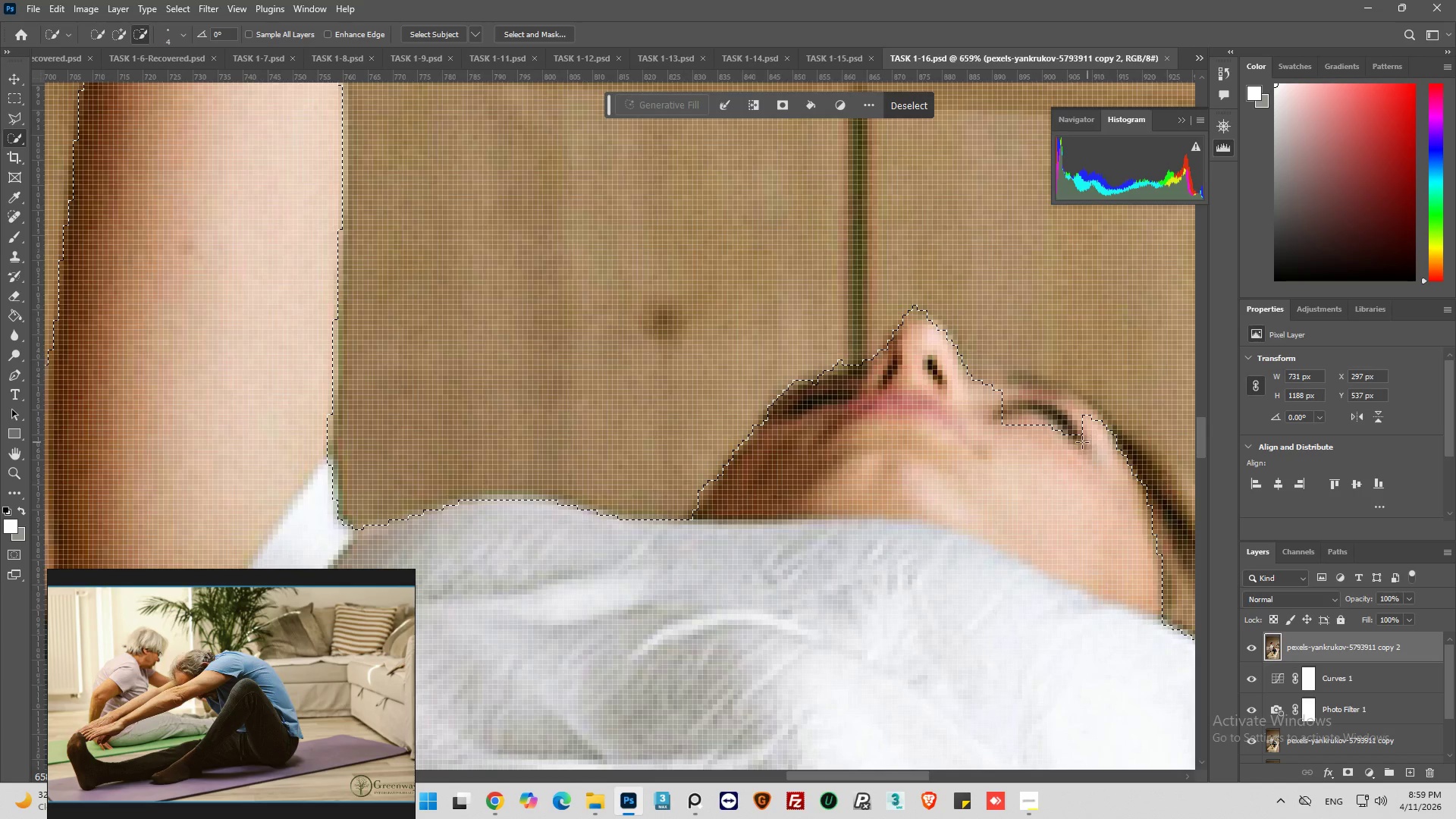 
scroll: coordinate [833, 453], scroll_direction: down, amount: 13.0
 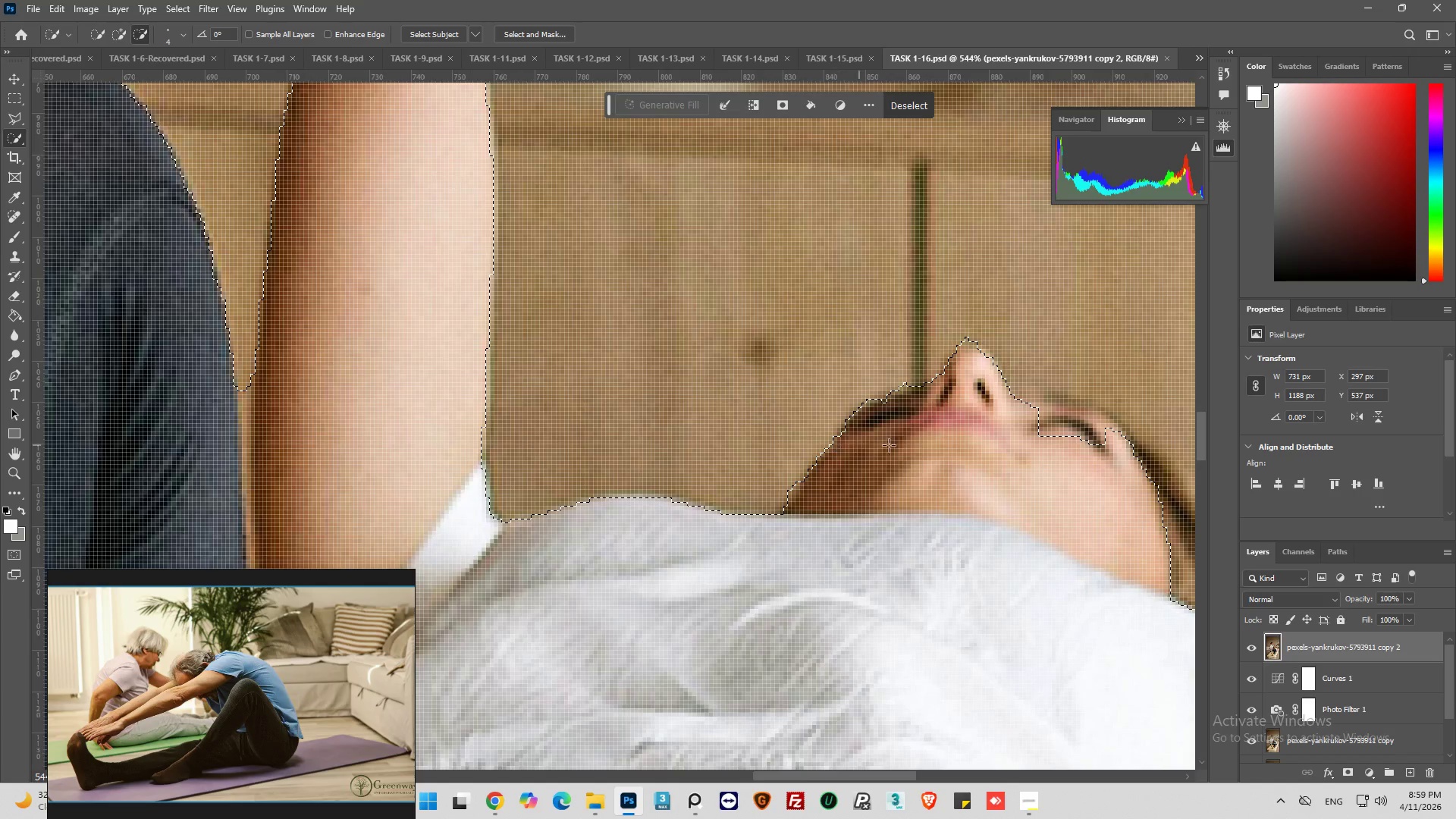 
hold_key(key=AltLeft, duration=0.77)
scroll: coordinate [1109, 441], scroll_direction: up, amount: 2.0
 